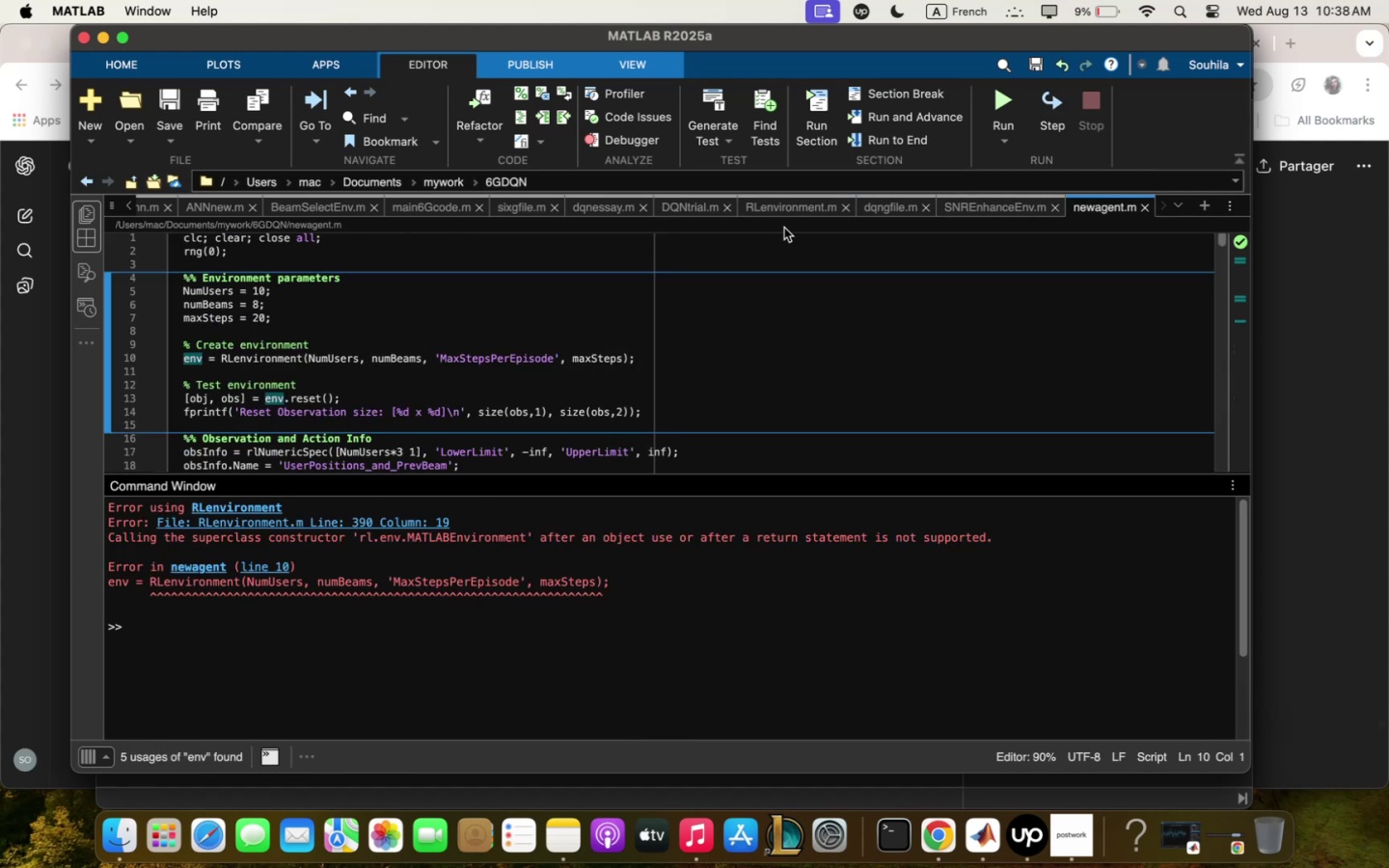 
left_click([785, 211])
 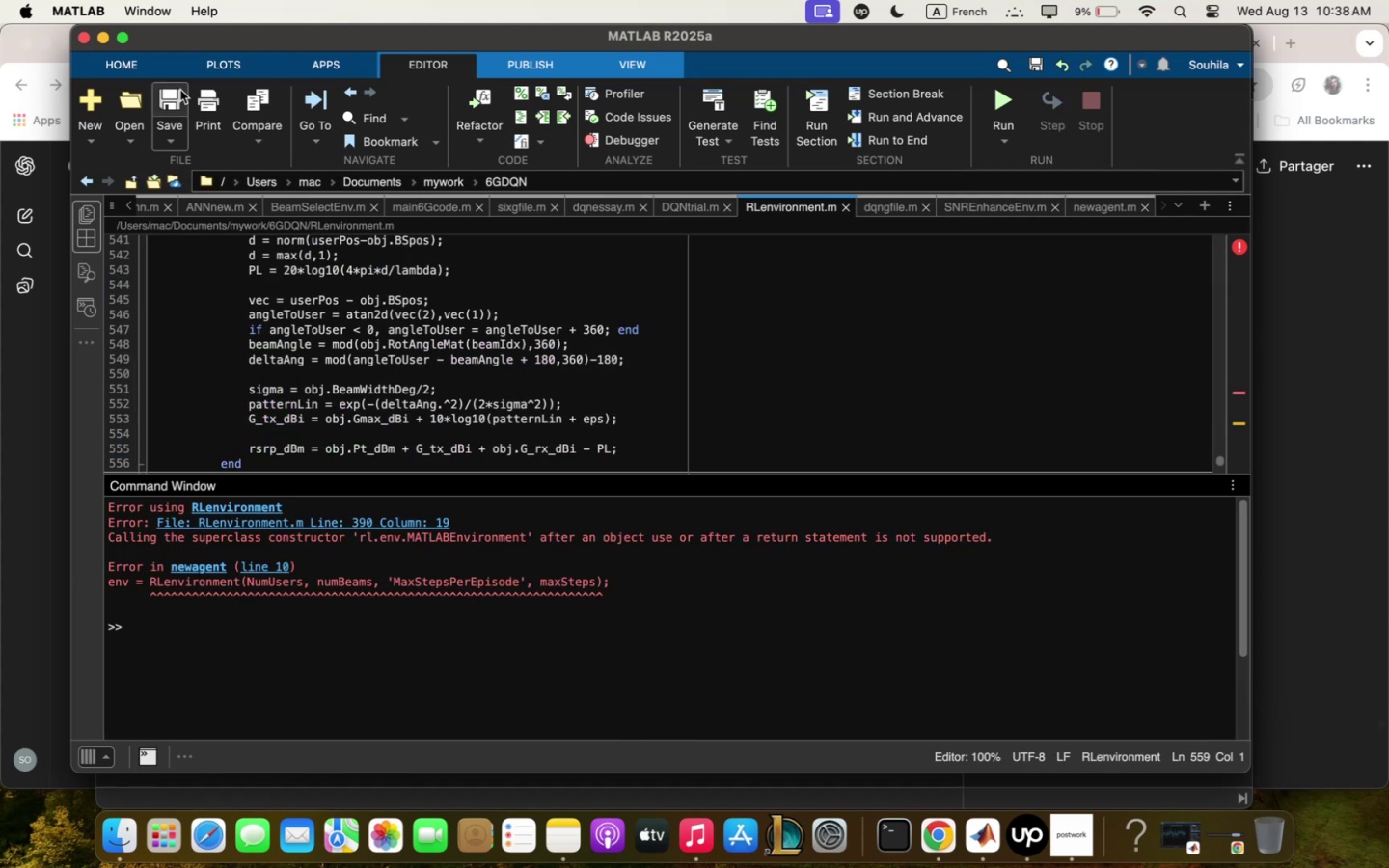 
left_click([172, 93])
 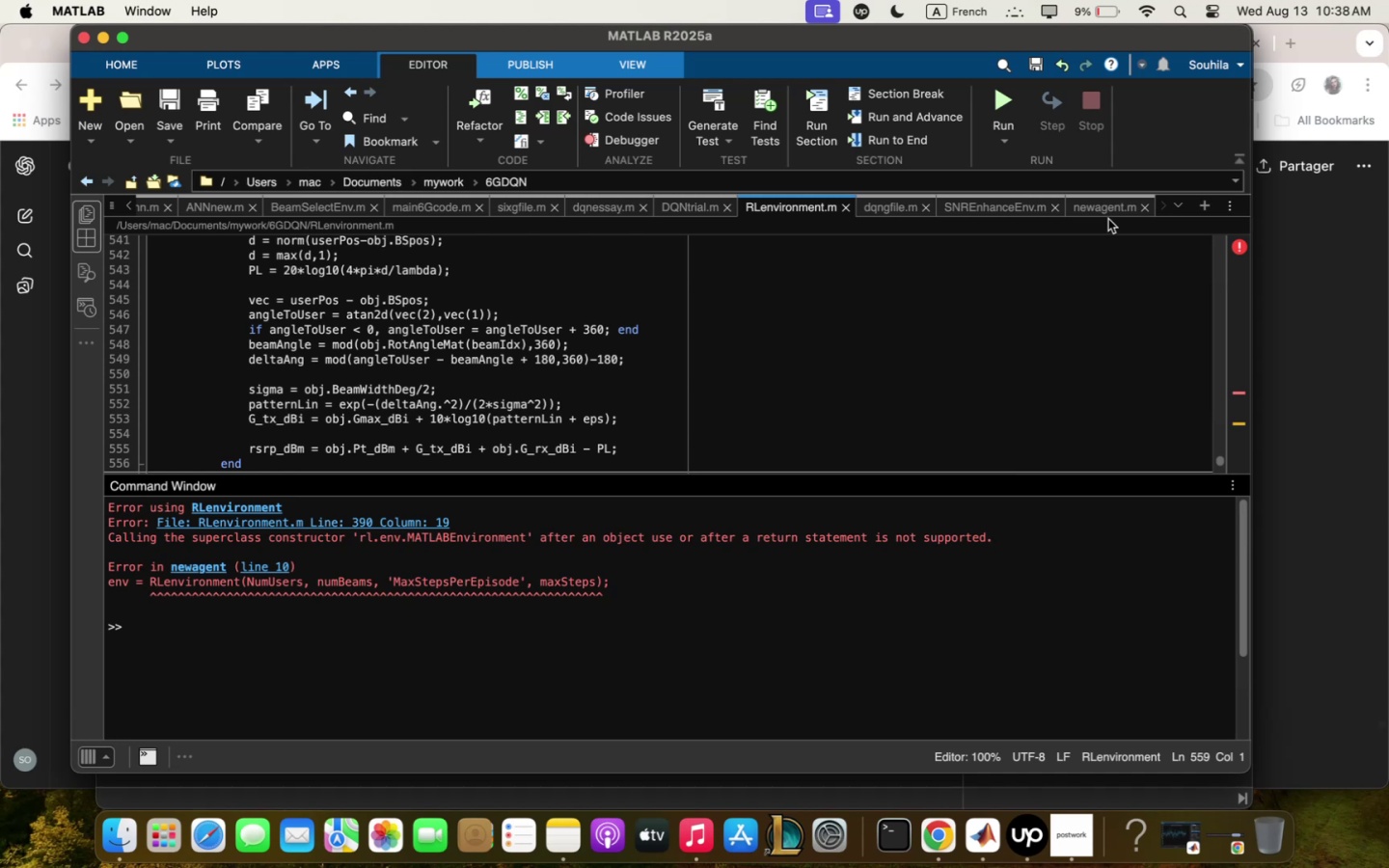 
left_click([1108, 214])
 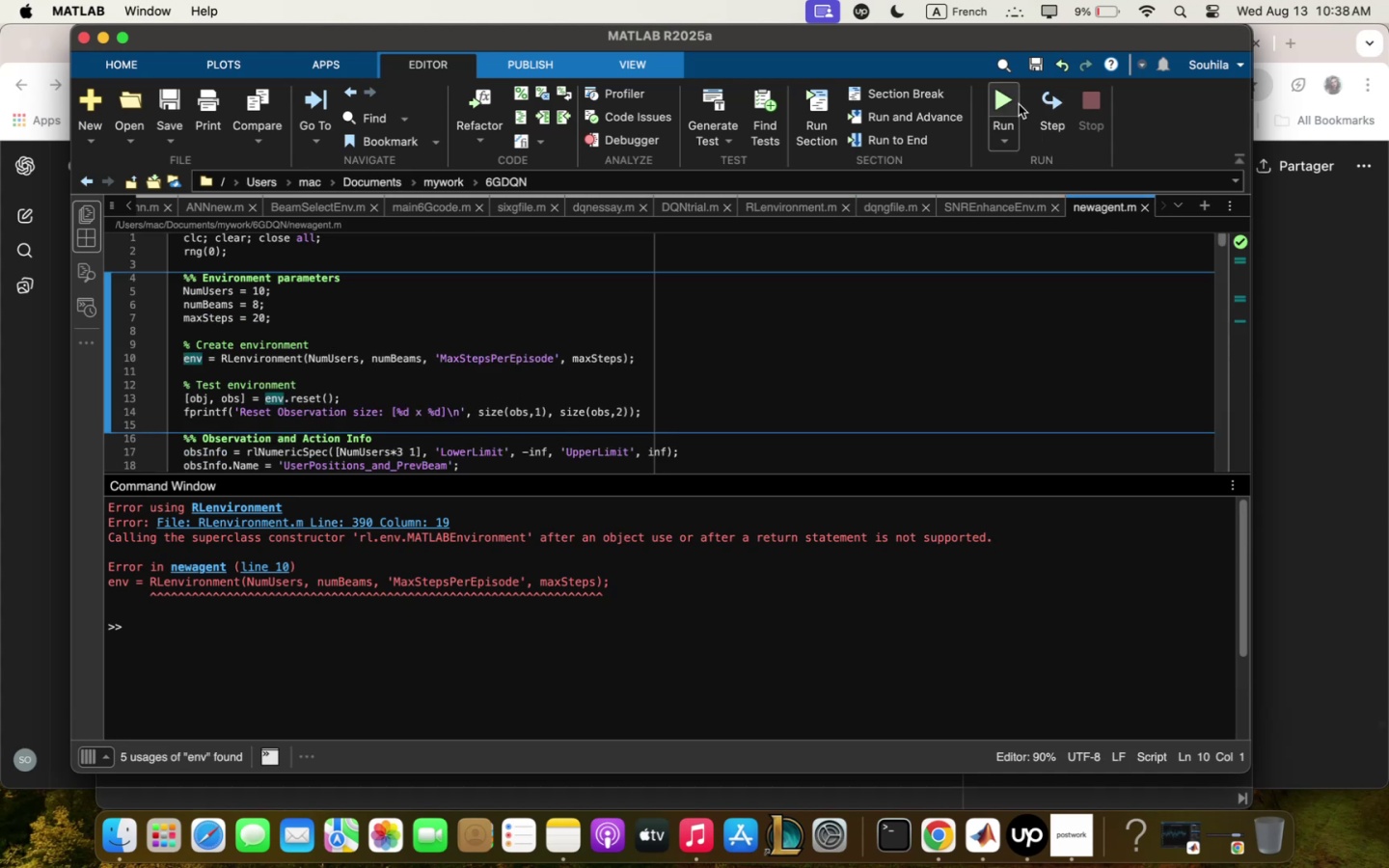 
left_click([1016, 99])
 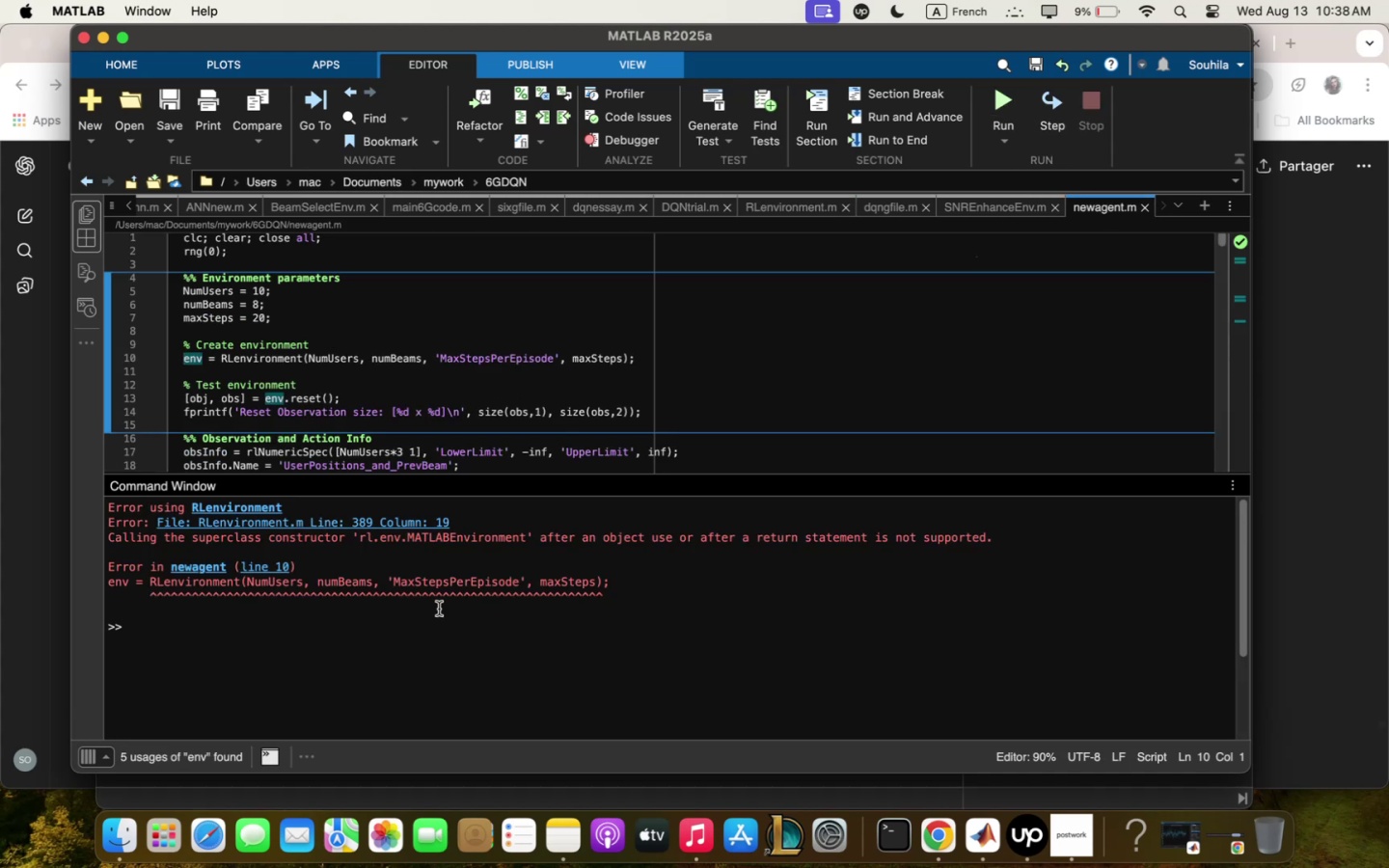 
wait(7.86)
 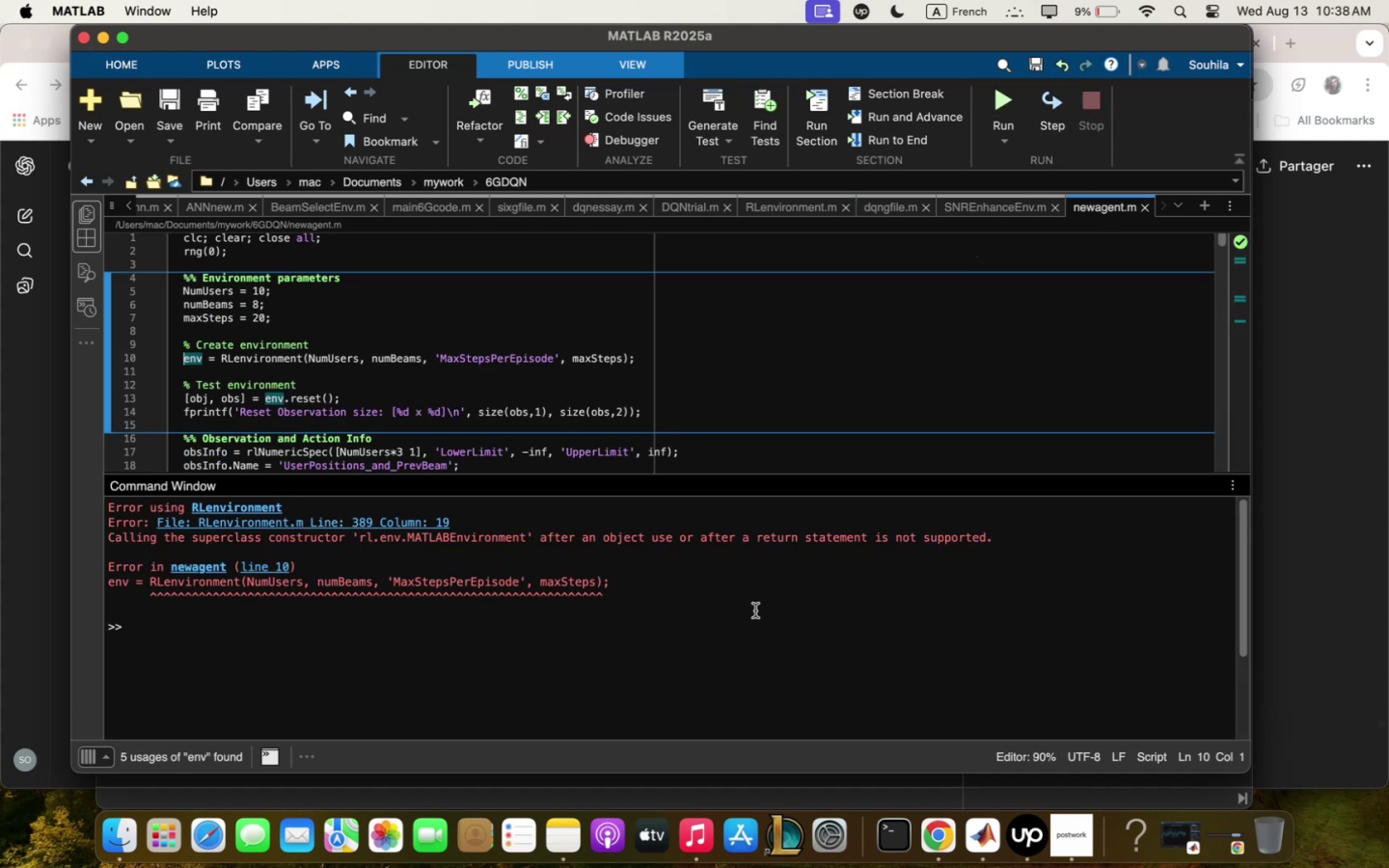 
scroll: coordinate [610, 344], scroll_direction: up, amount: 6.0
 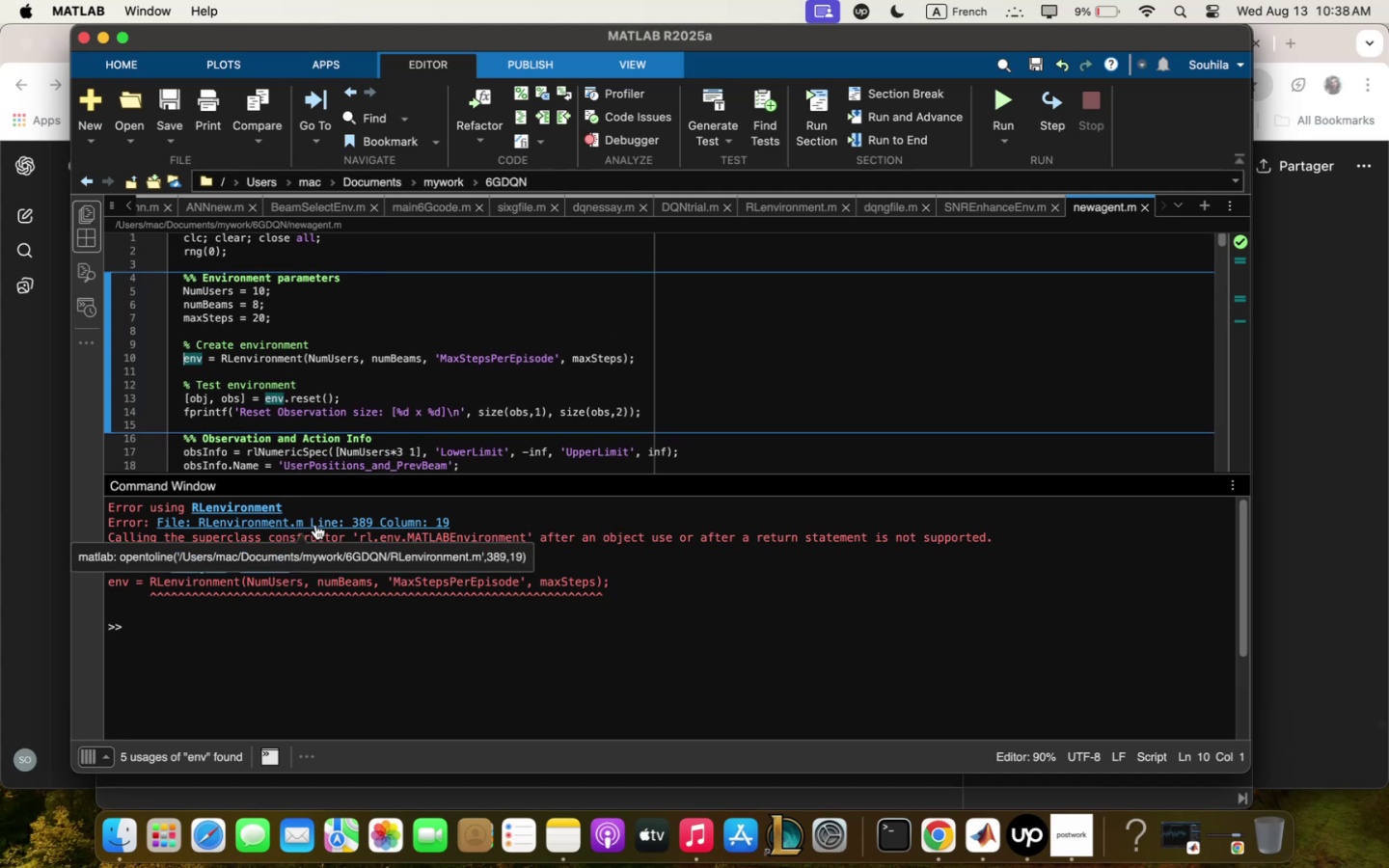 
left_click([315, 525])
 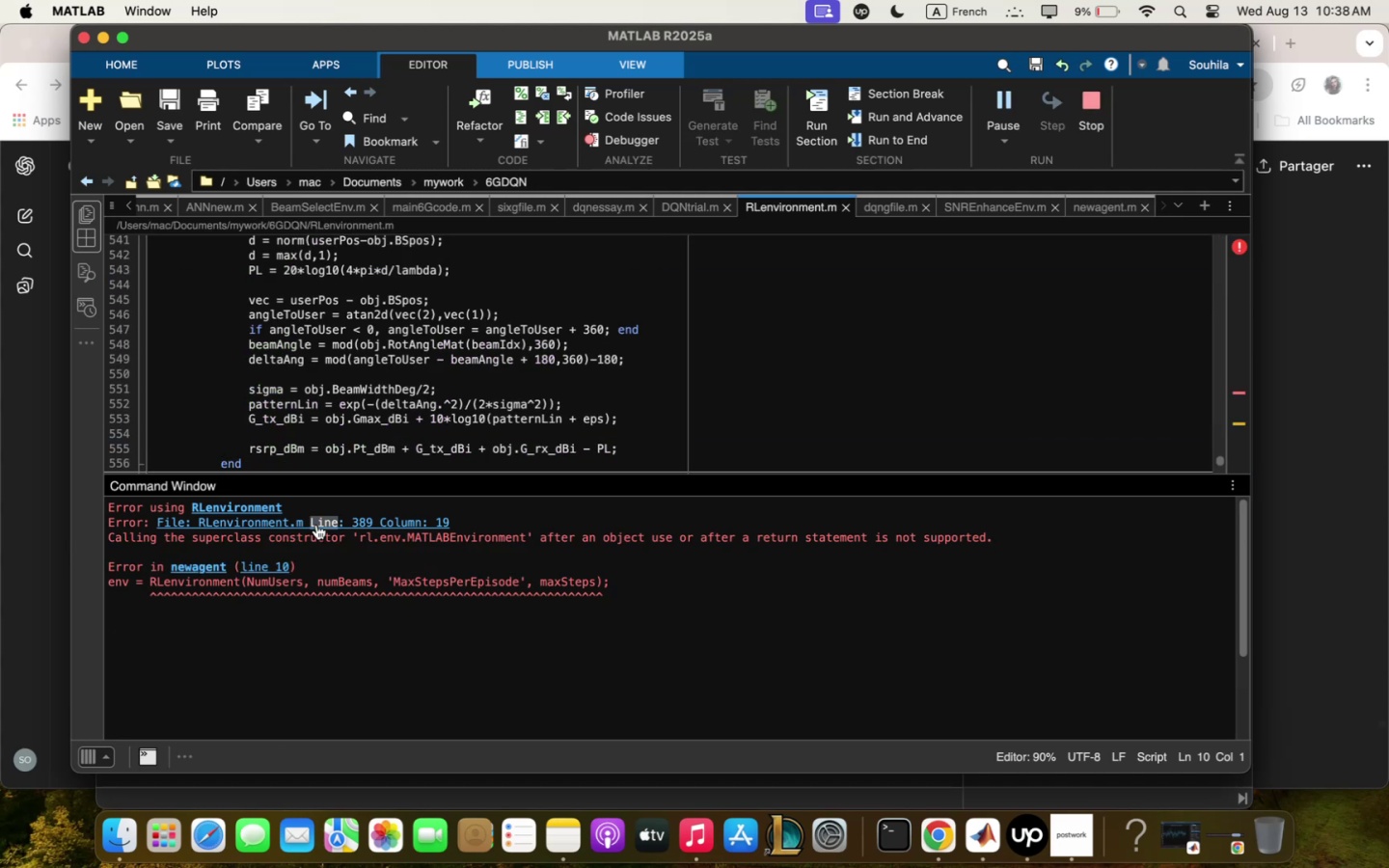 
double_click([316, 525])
 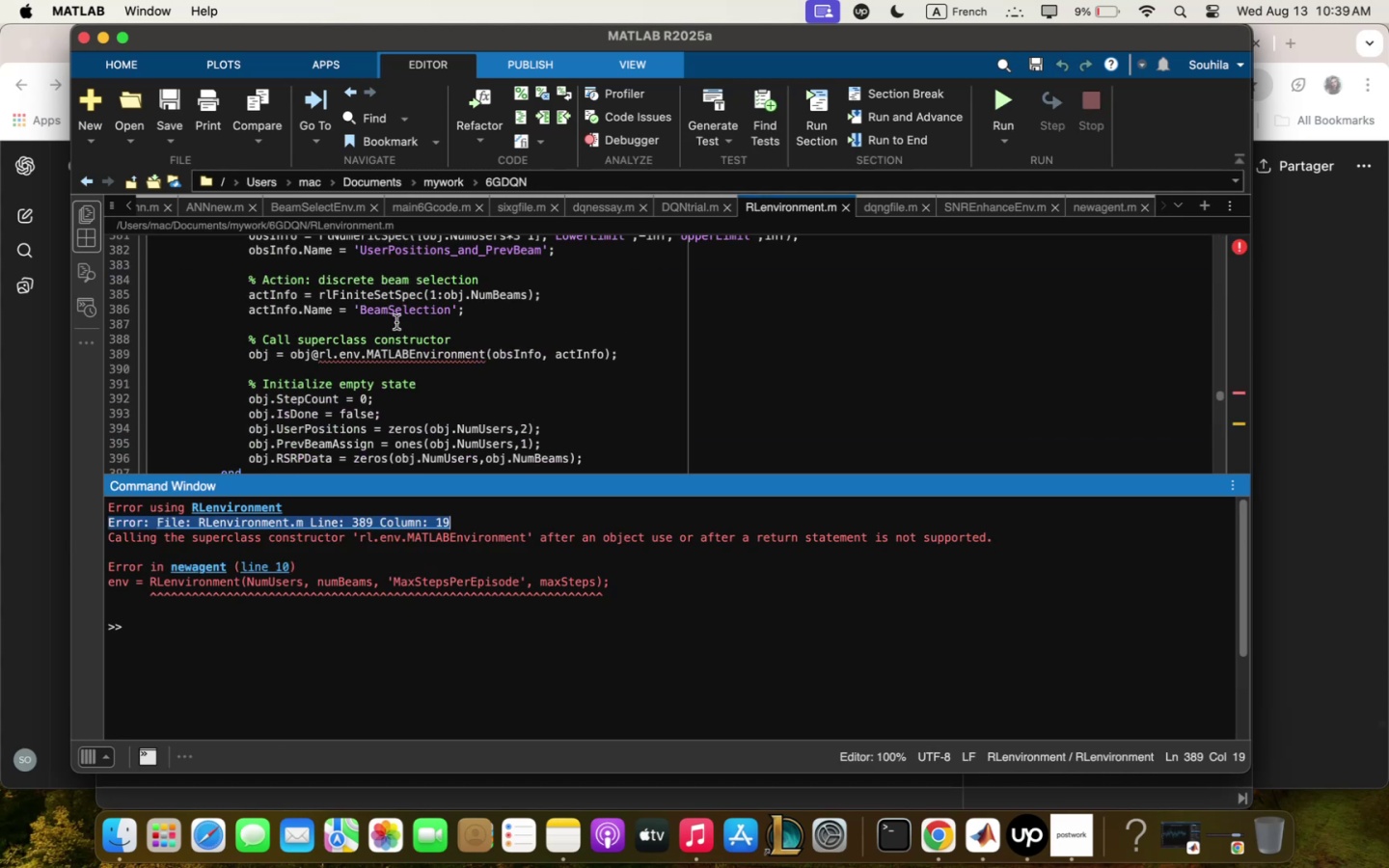 
scroll: coordinate [407, 354], scroll_direction: up, amount: 5.0
 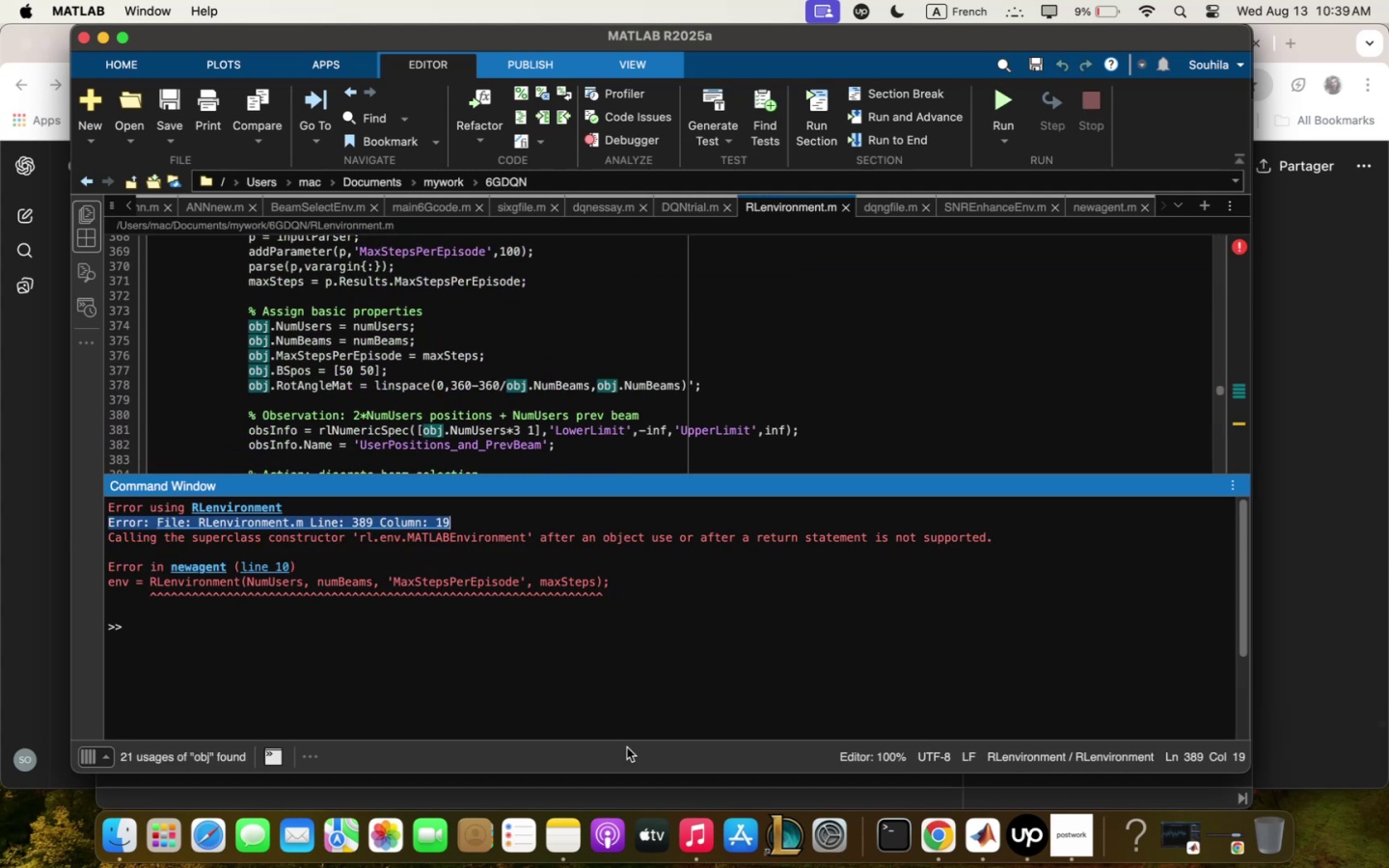 
left_click([565, 855])
 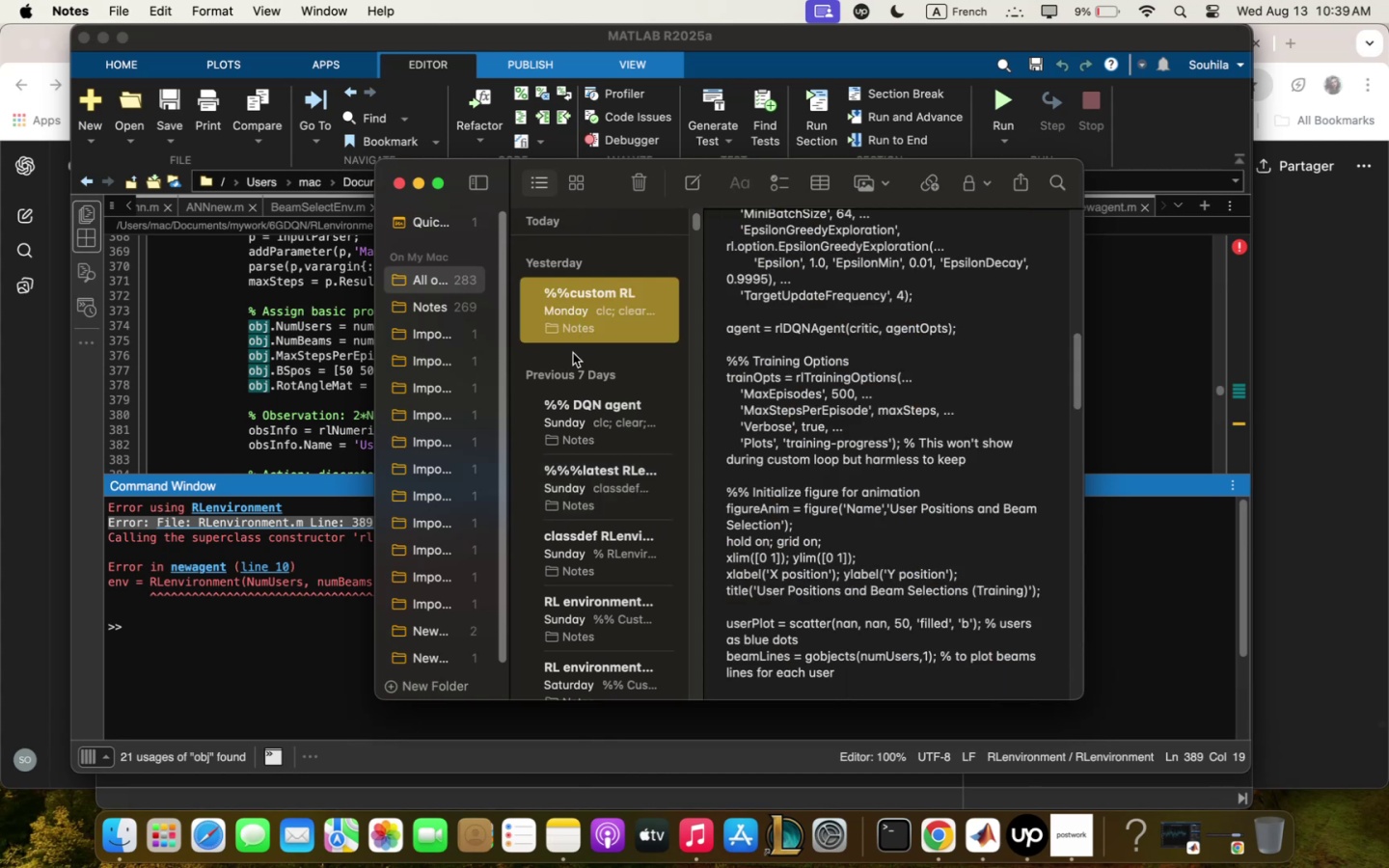 
left_click([608, 501])
 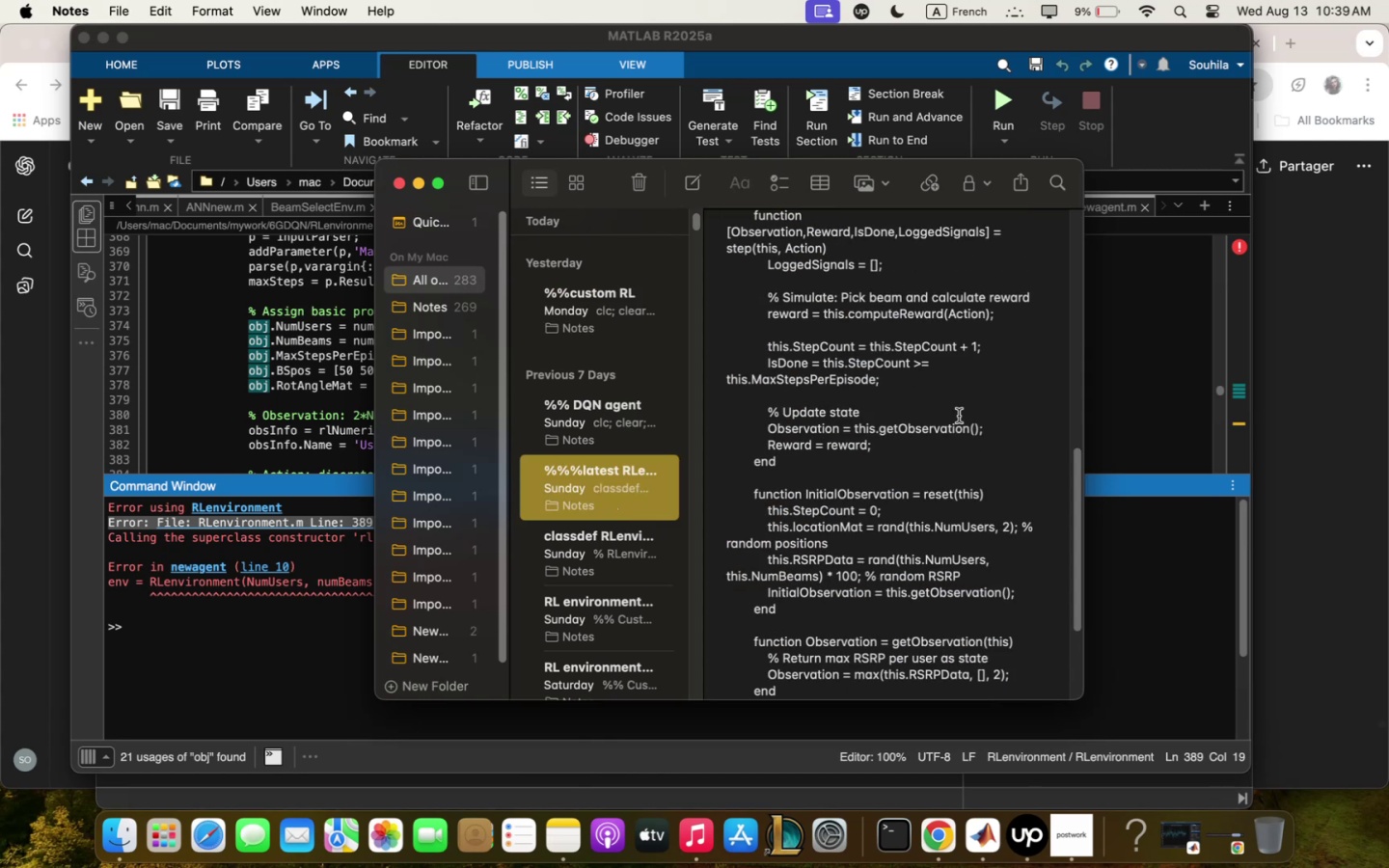 
scroll: coordinate [962, 425], scroll_direction: down, amount: 14.0
 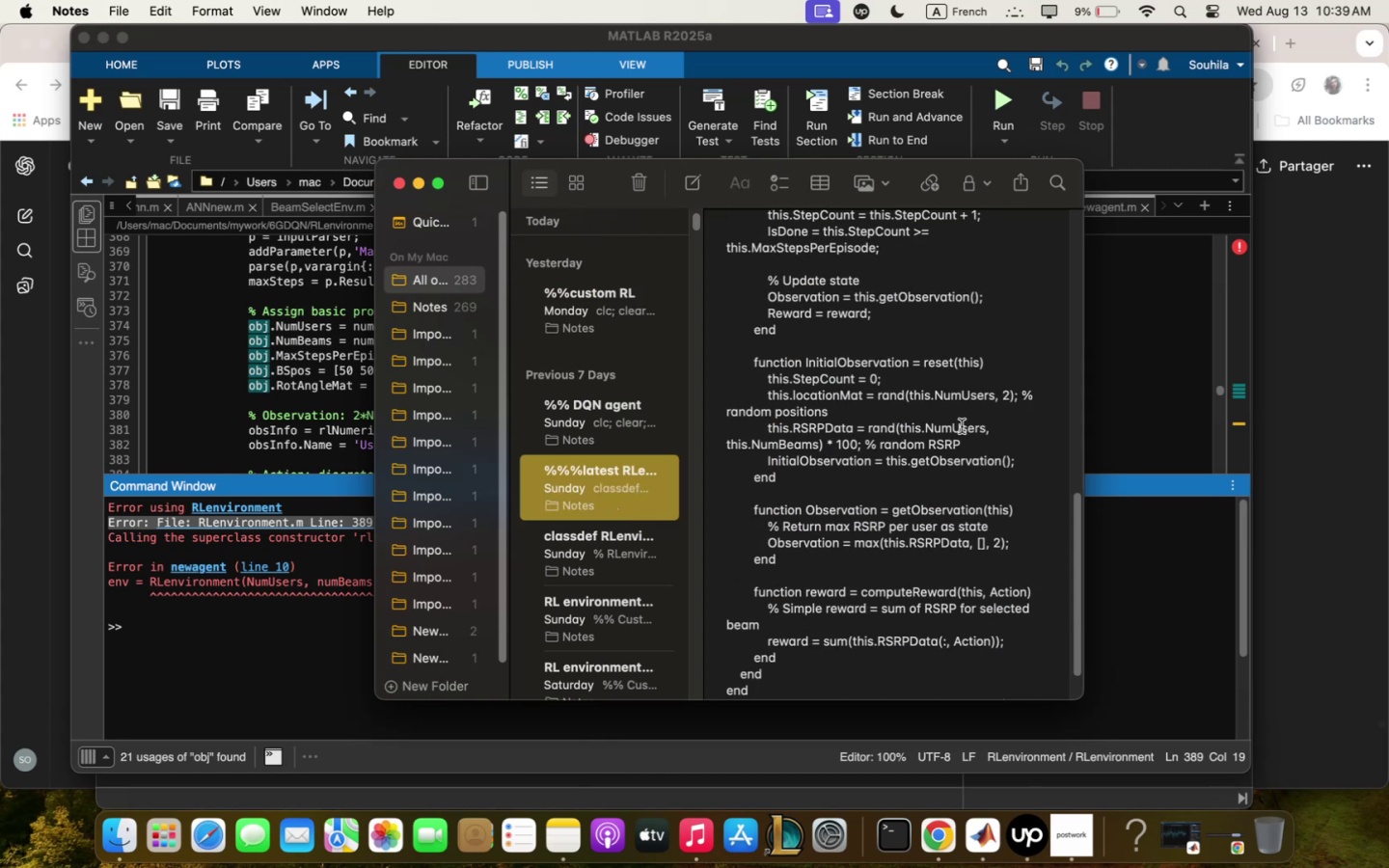 
scroll: coordinate [961, 446], scroll_direction: up, amount: 43.0
 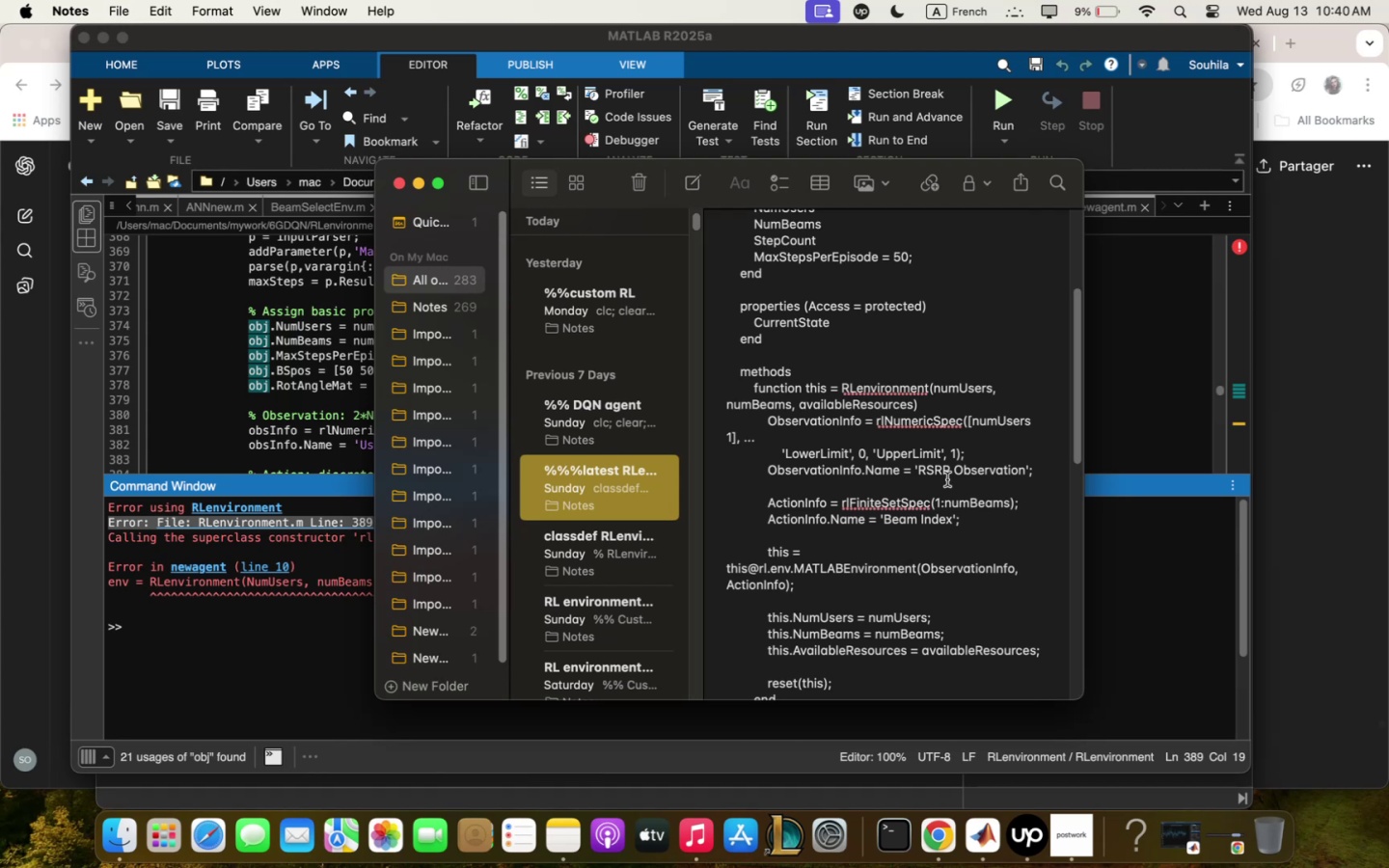 
wait(57.88)
 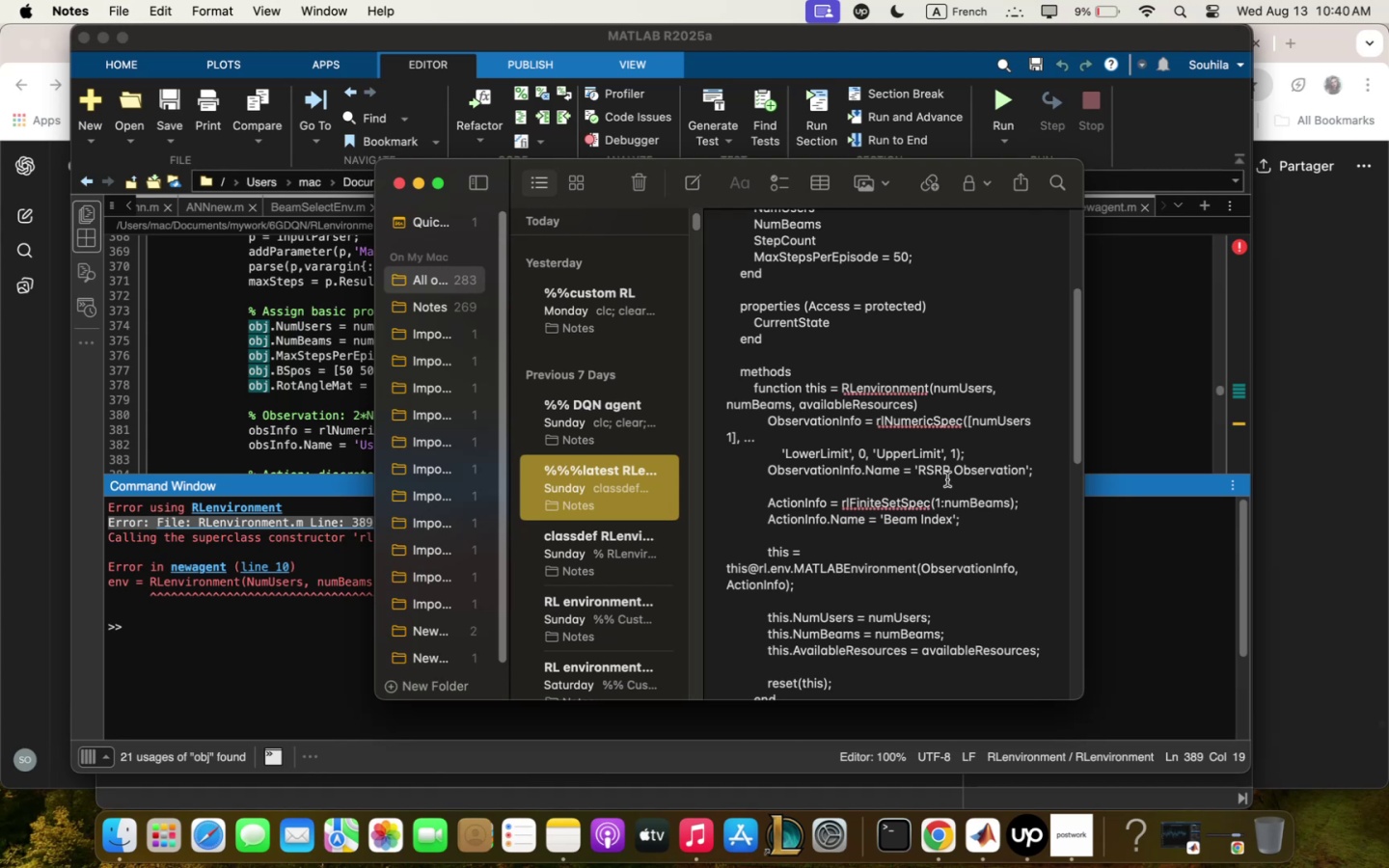 
scroll: coordinate [998, 318], scroll_direction: up, amount: 13.0
 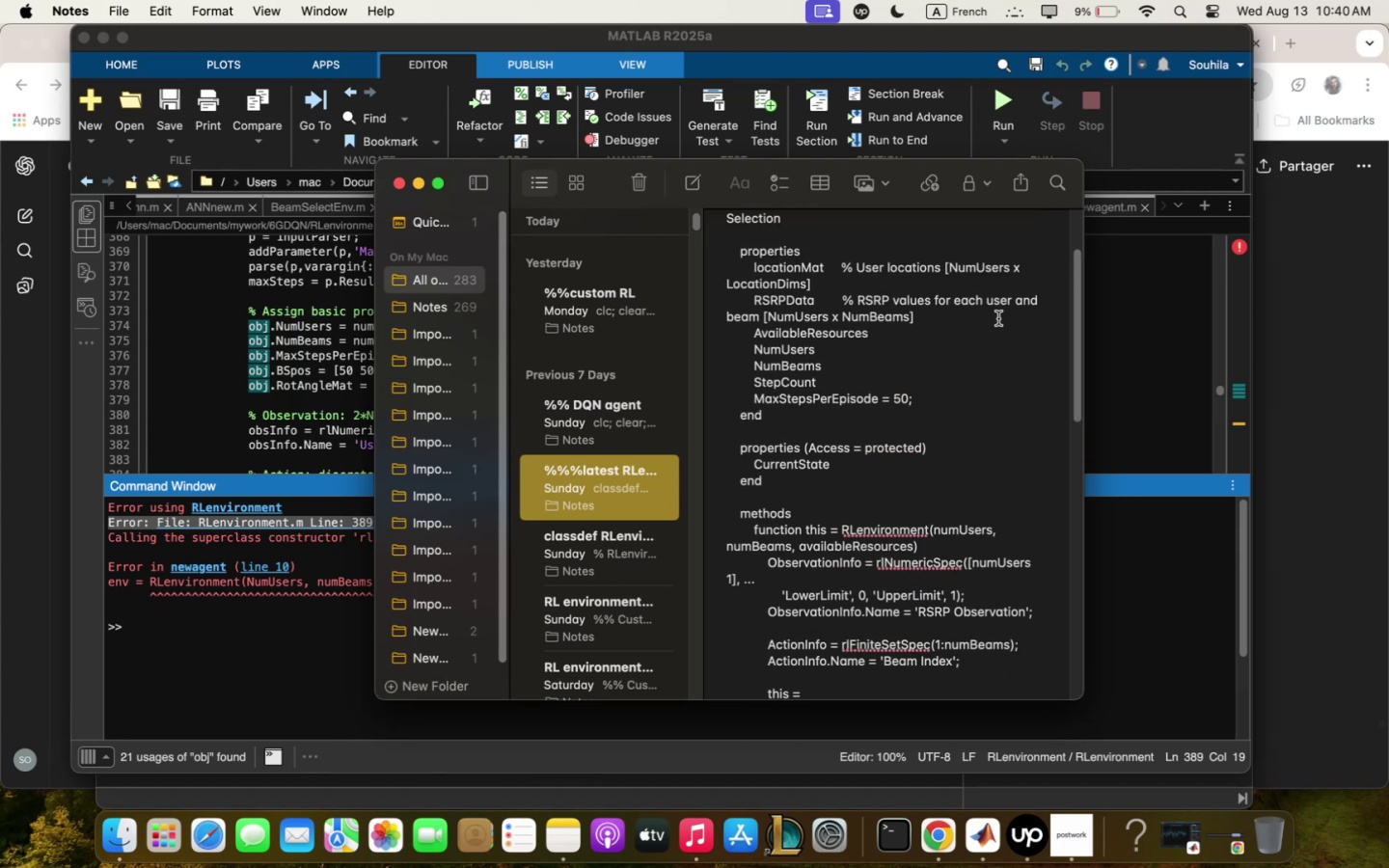 
scroll: coordinate [999, 318], scroll_direction: down, amount: 21.0
 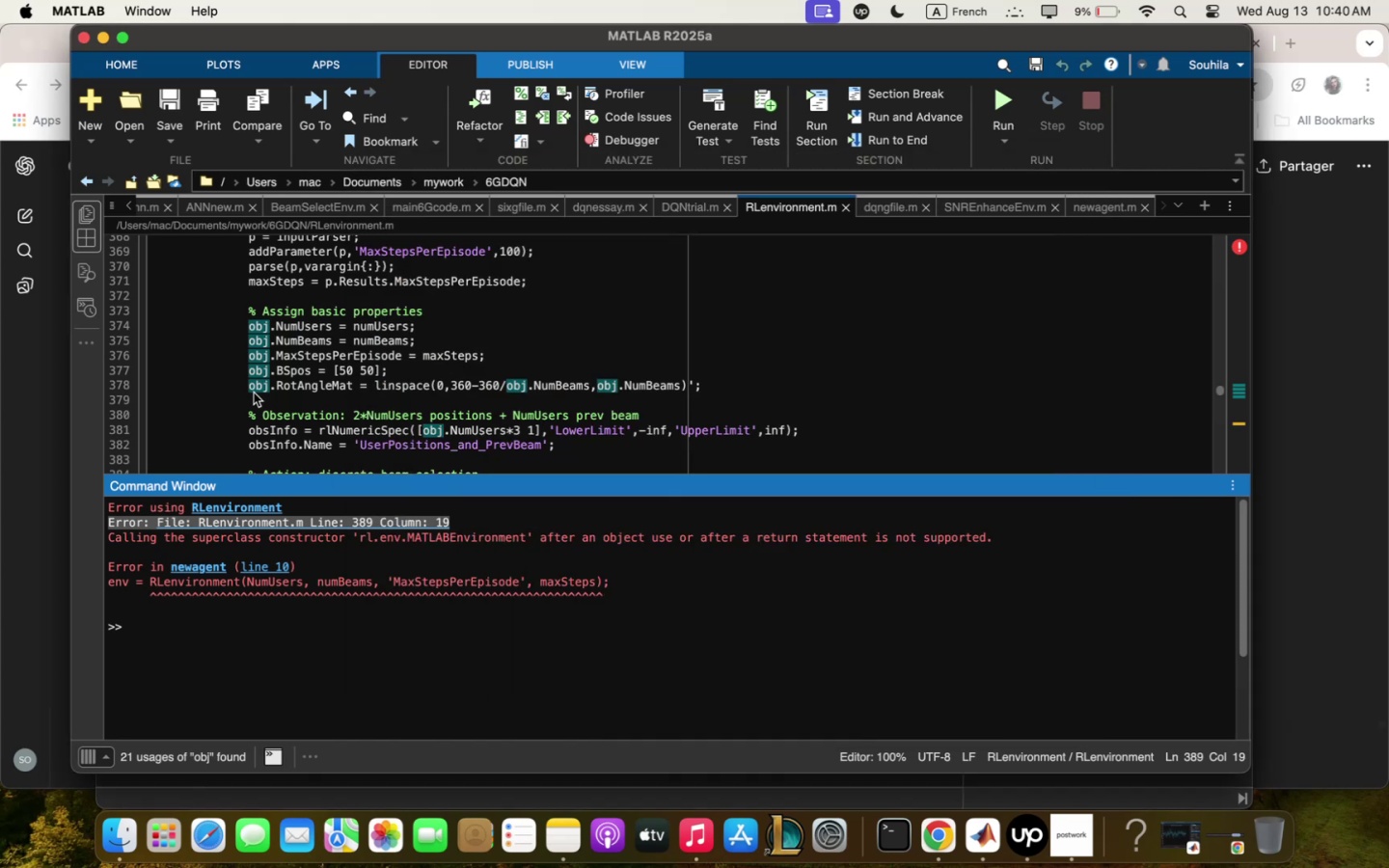 
scroll: coordinate [668, 353], scroll_direction: up, amount: 1.0
 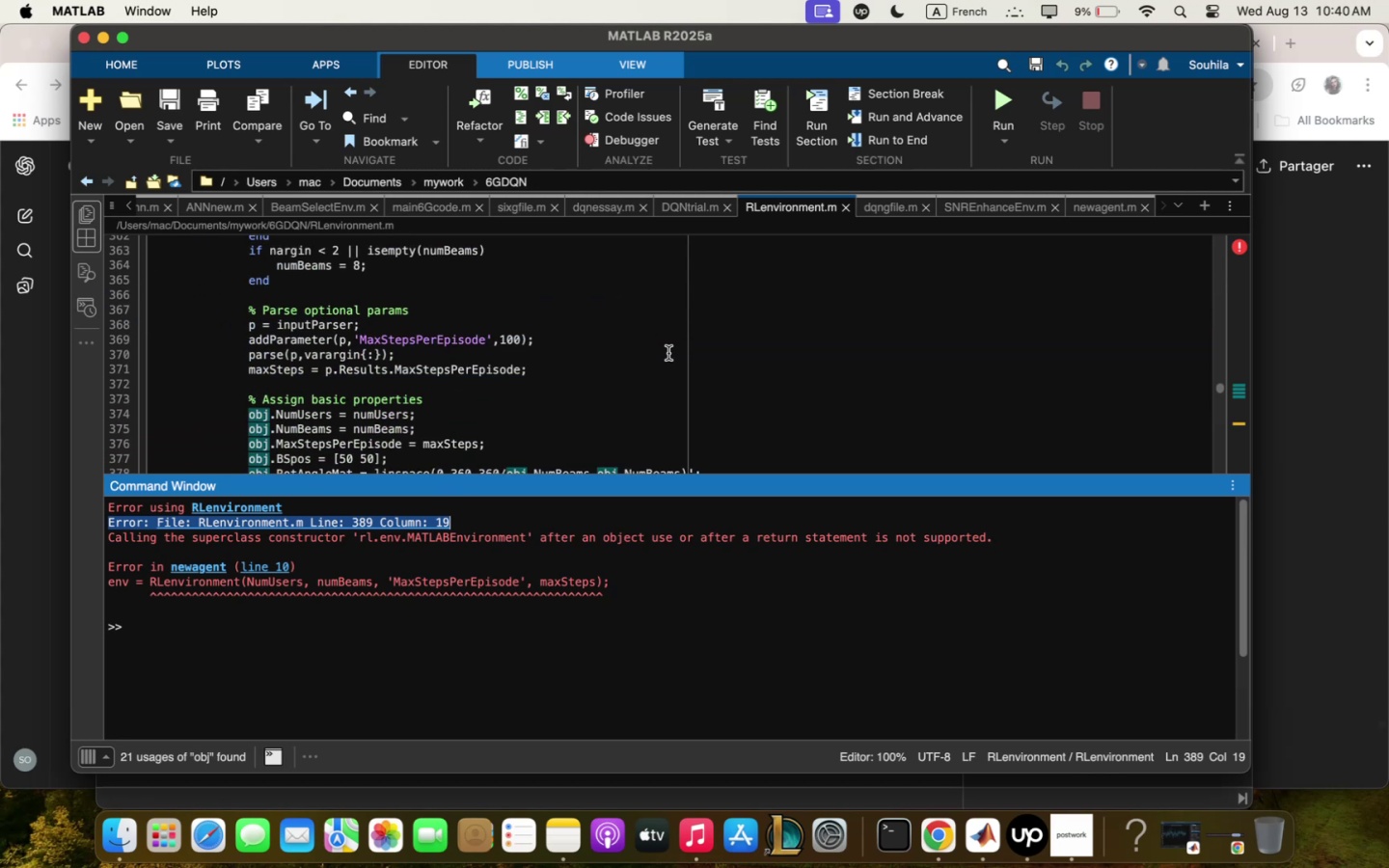 
scroll: coordinate [668, 353], scroll_direction: down, amount: 6.0
 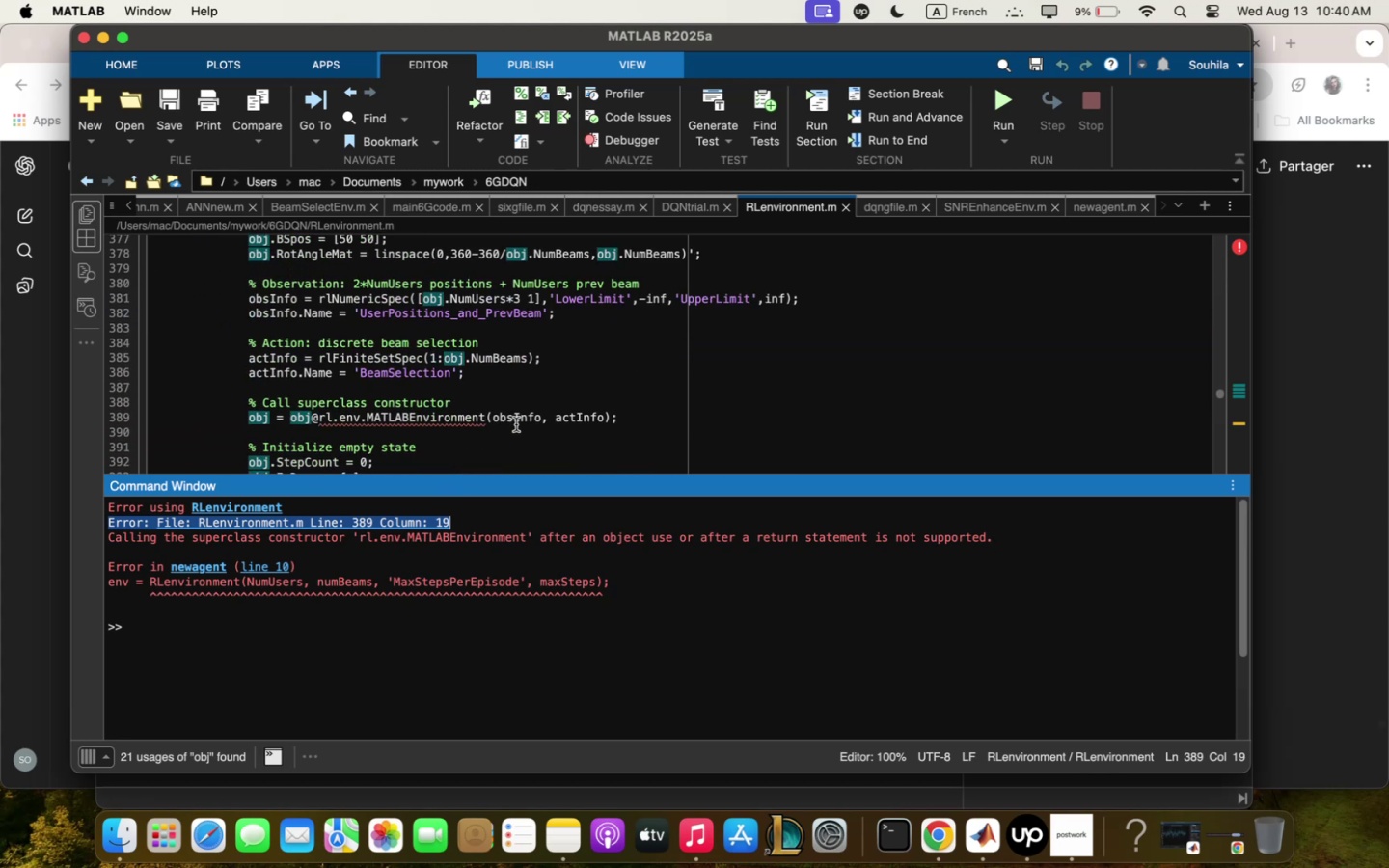 
wait(10.34)
 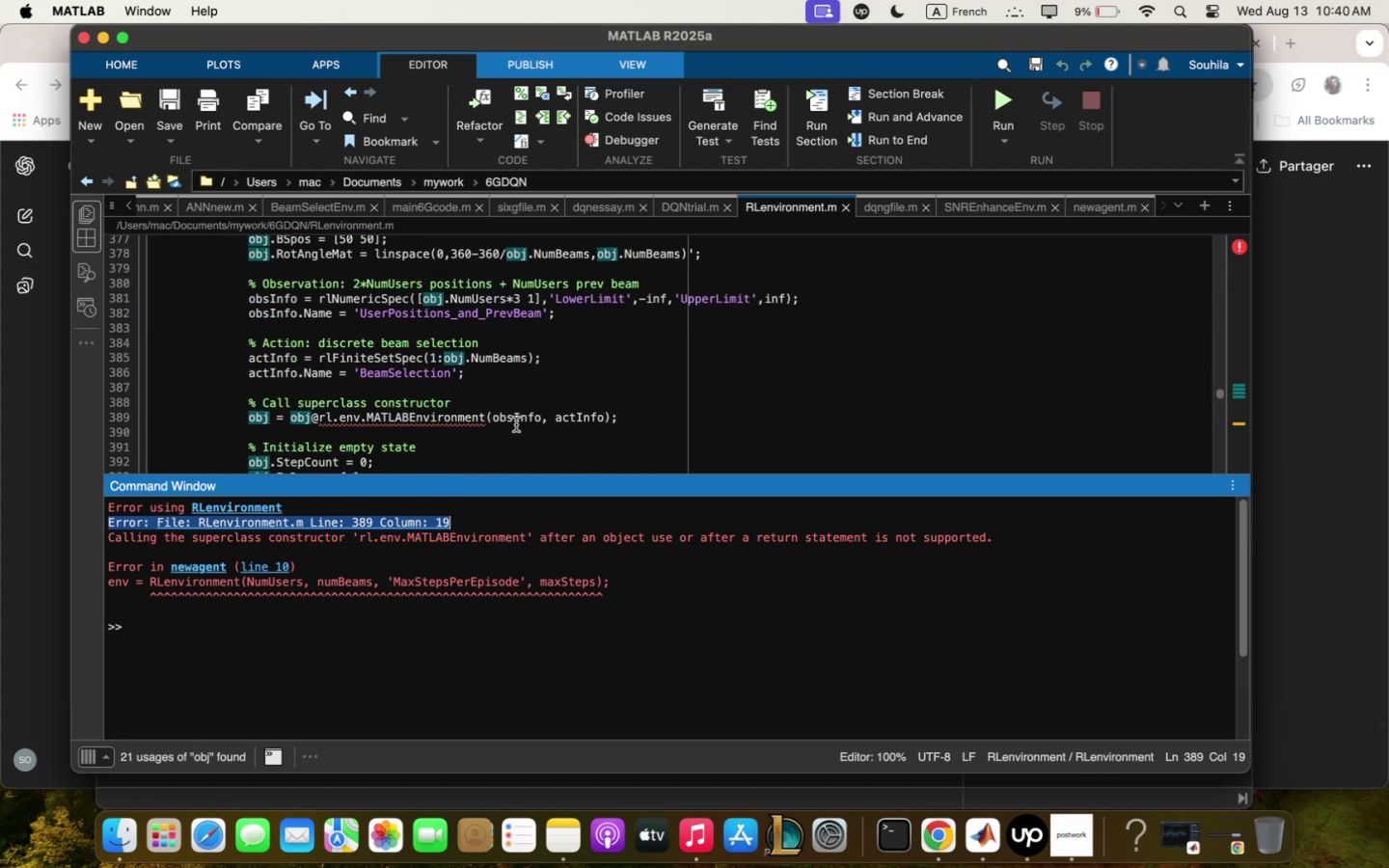 
double_click([370, 522])
 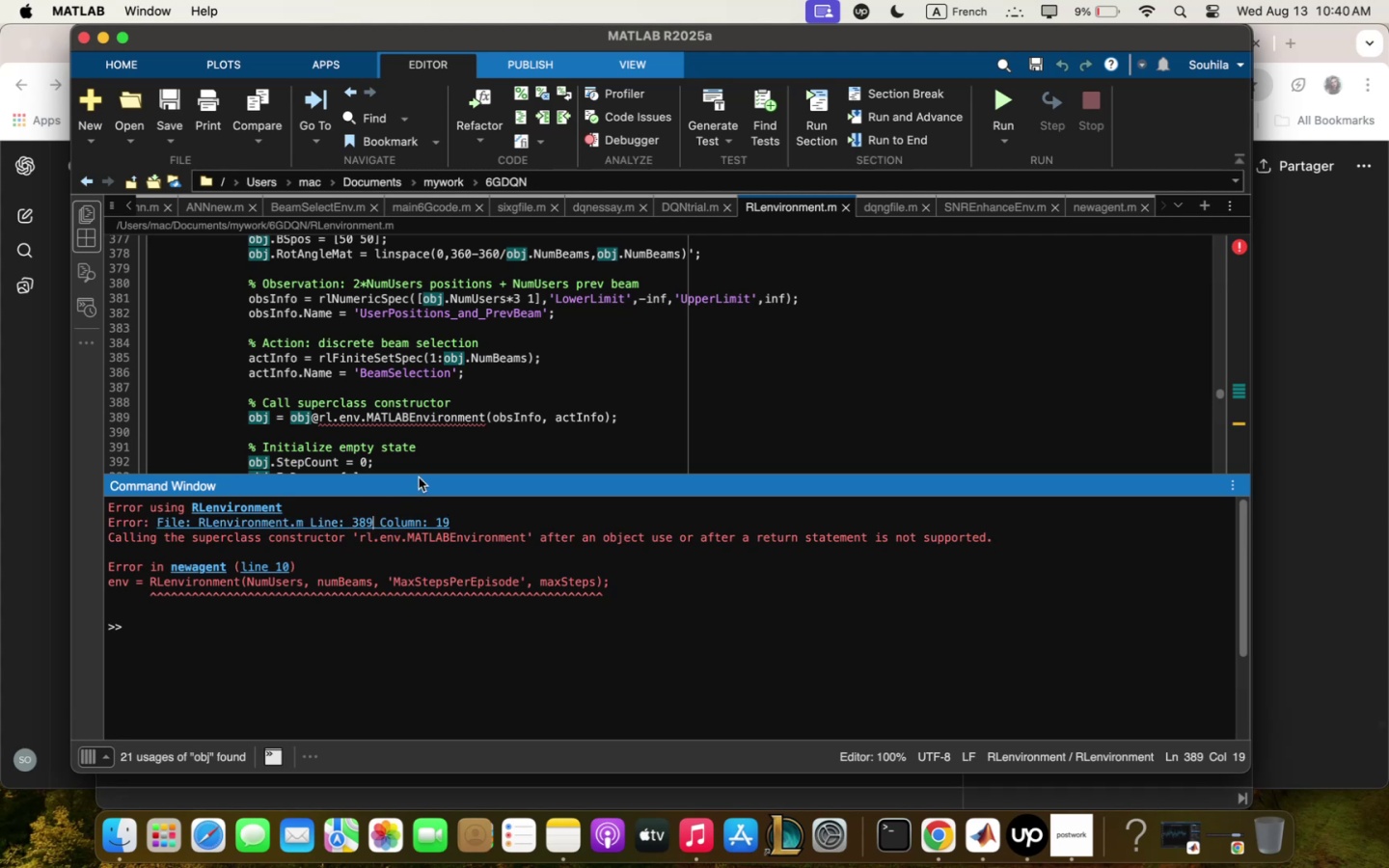 
left_click_drag(start_coordinate=[420, 475], to_coordinate=[431, 570])
 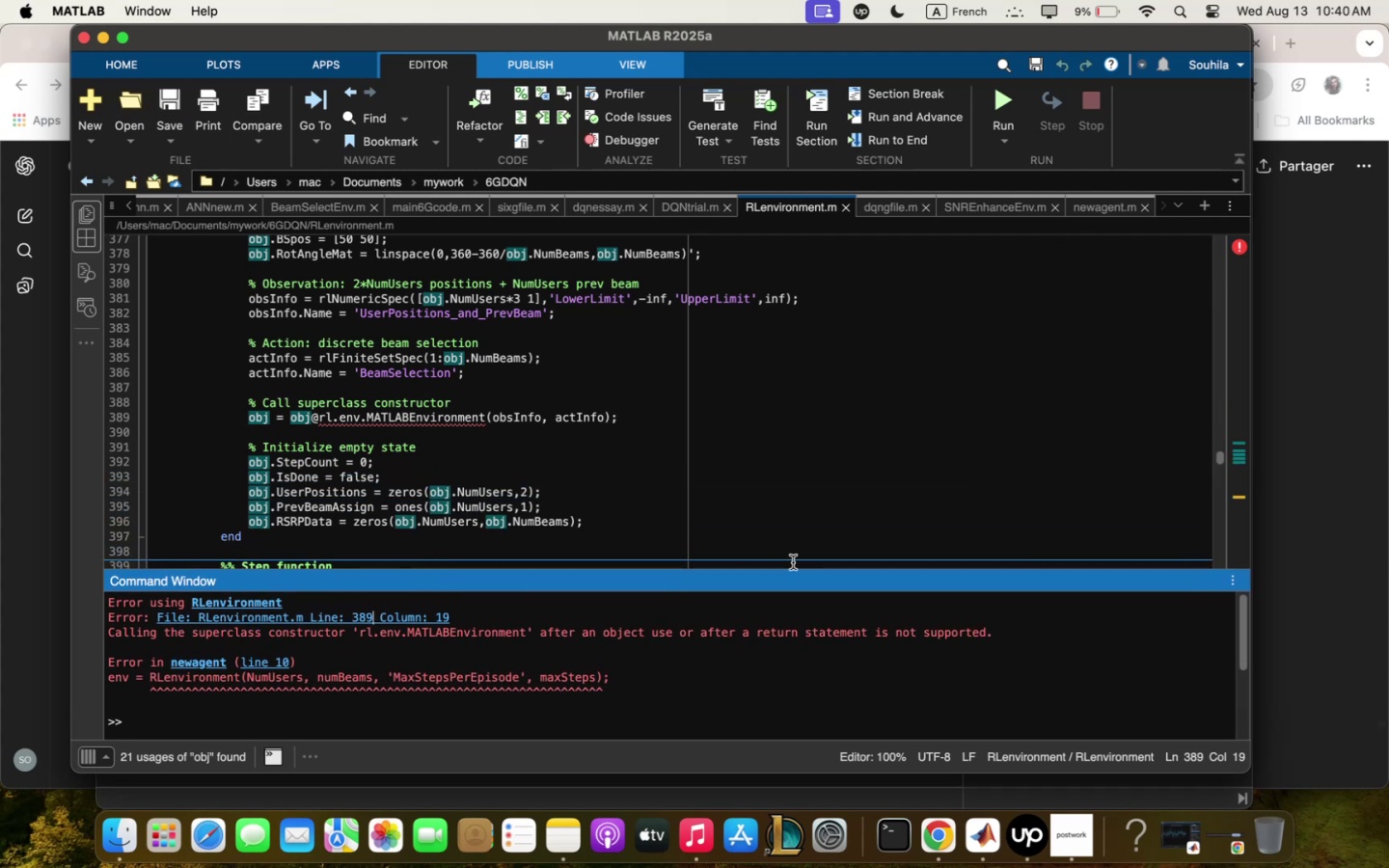 
wait(7.4)
 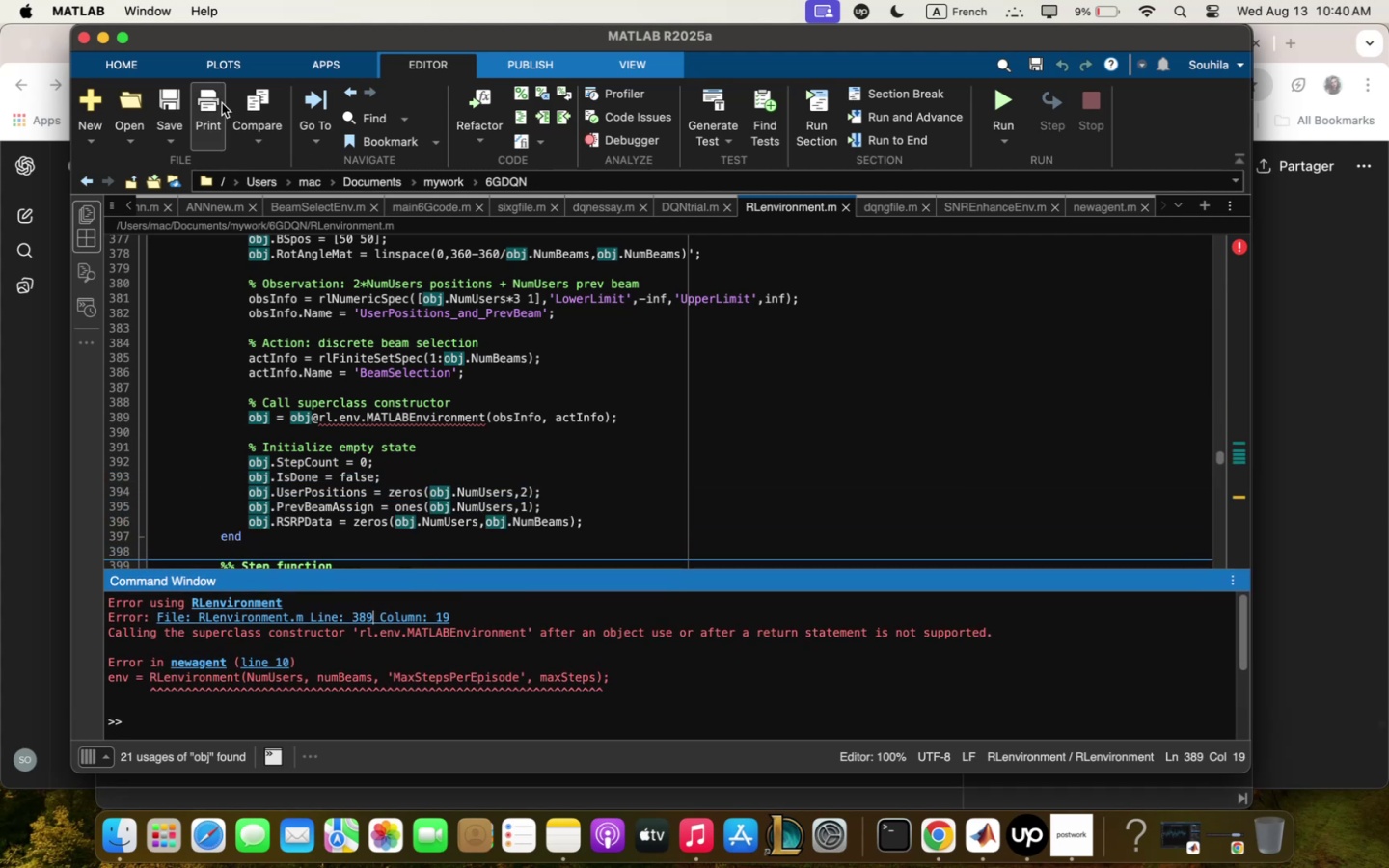 
scroll: coordinate [782, 522], scroll_direction: down, amount: 65.0
 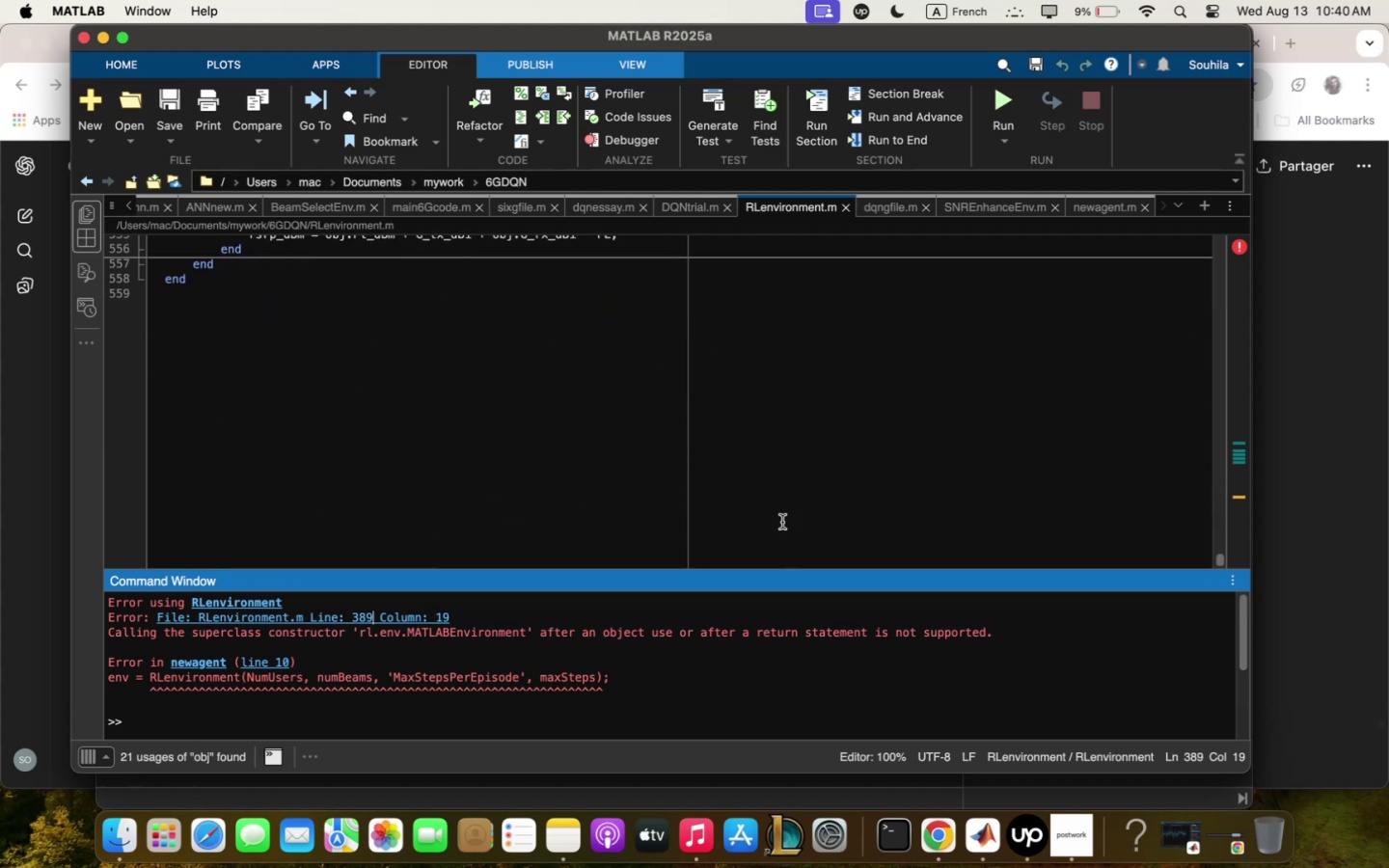 
scroll: coordinate [785, 520], scroll_direction: up, amount: 235.0
 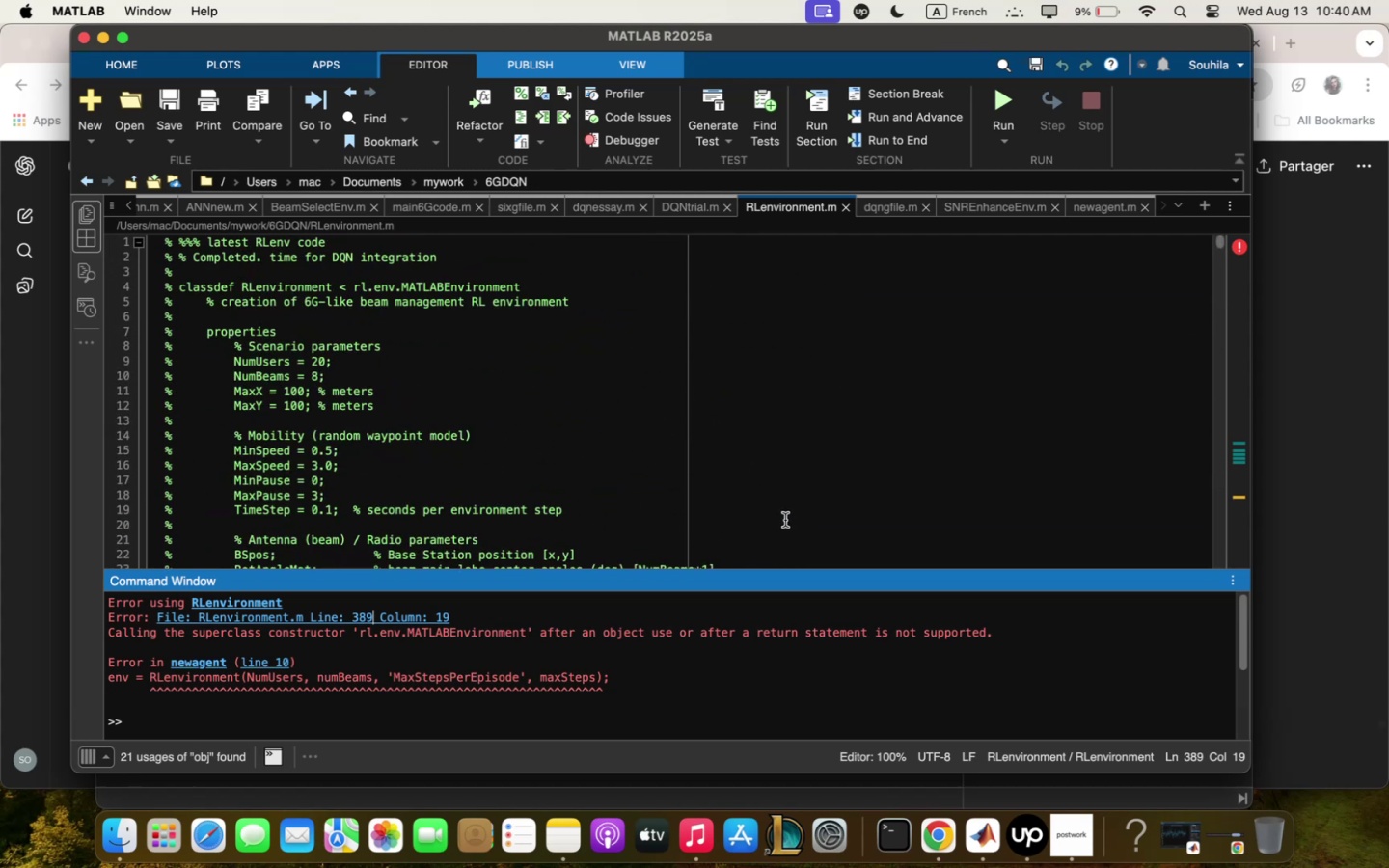 
scroll: coordinate [785, 520], scroll_direction: down, amount: 86.0
 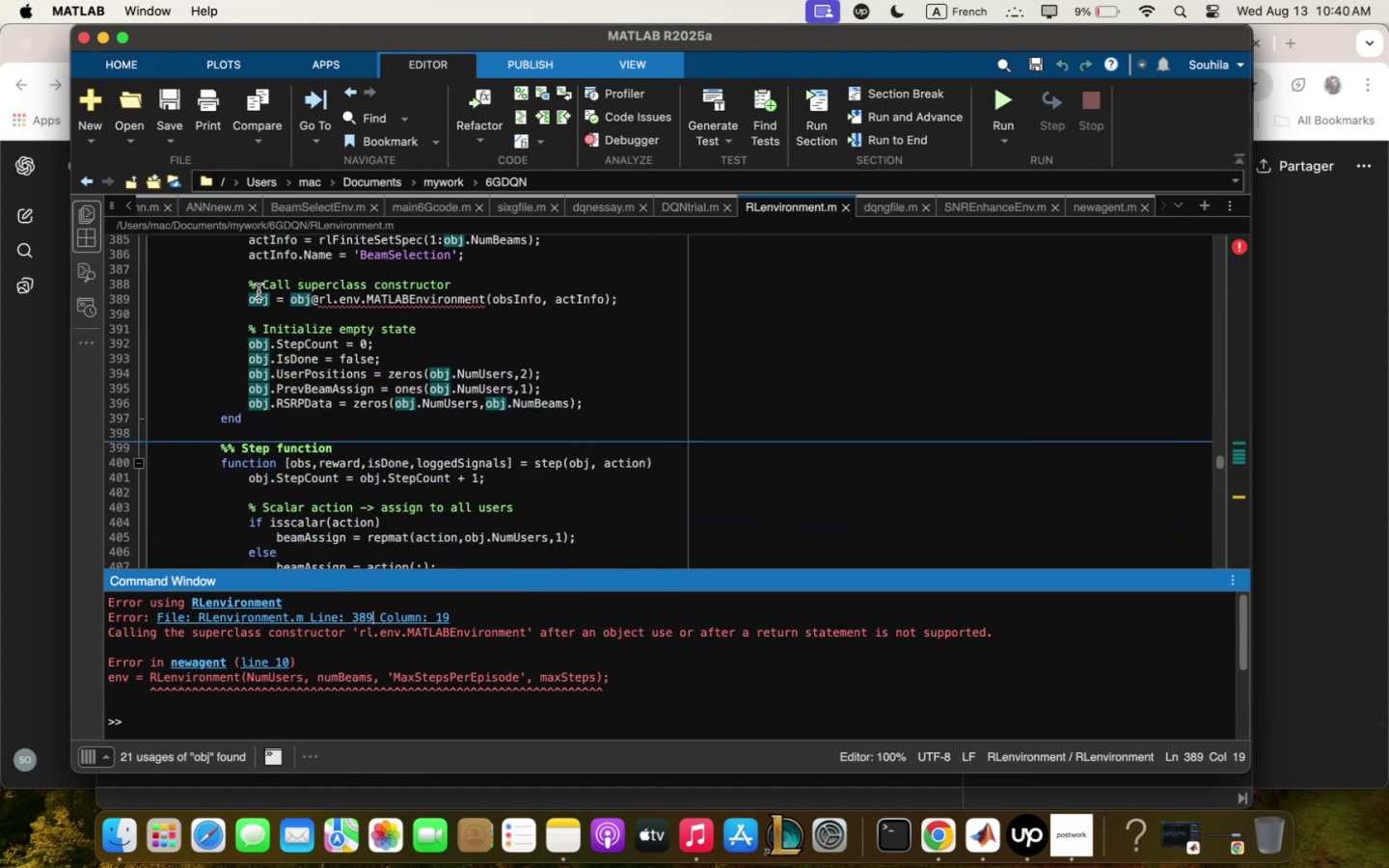 
left_click_drag(start_coordinate=[247, 305], to_coordinate=[644, 420])
 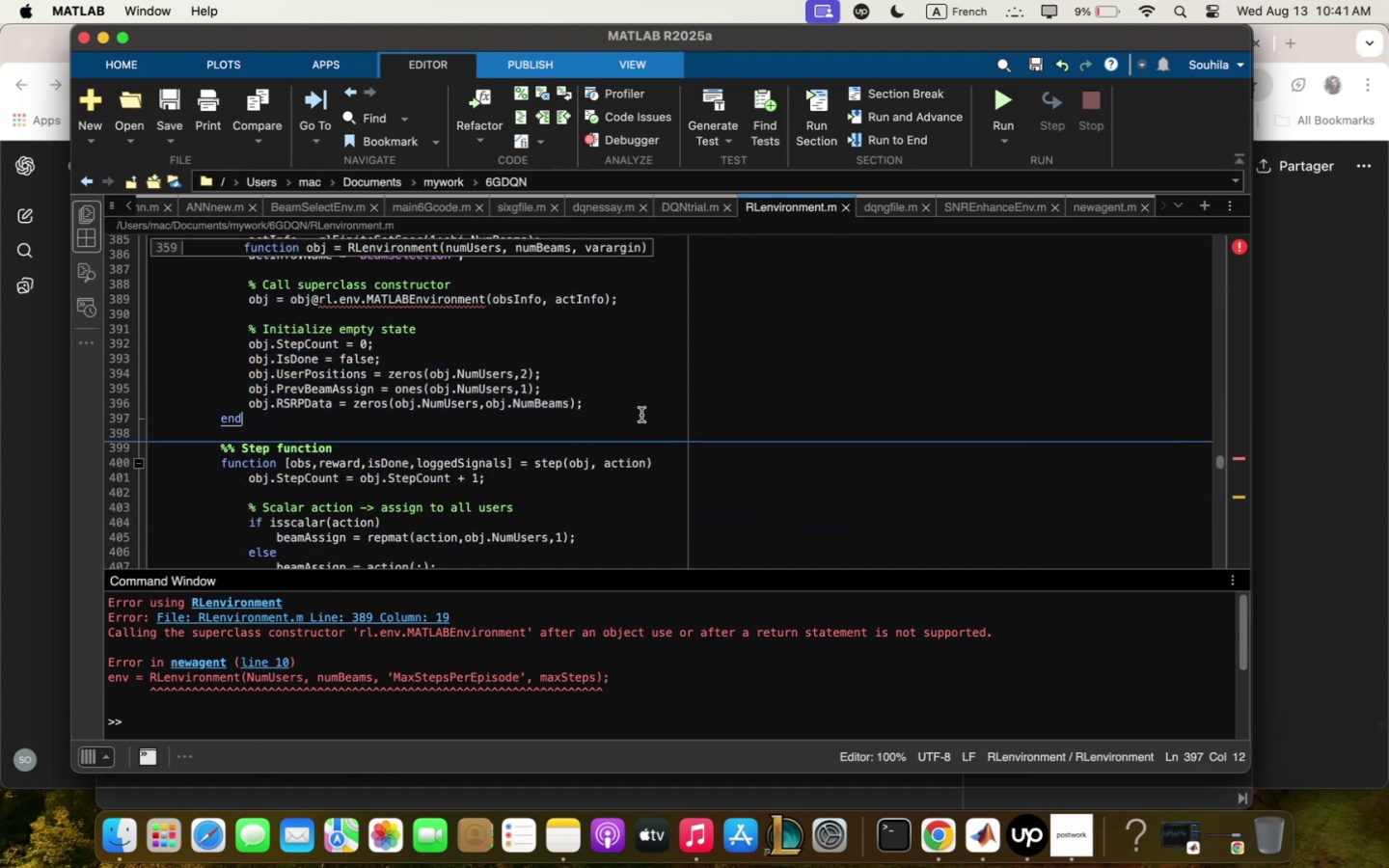 
scroll: coordinate [640, 410], scroll_direction: up, amount: 4.0
 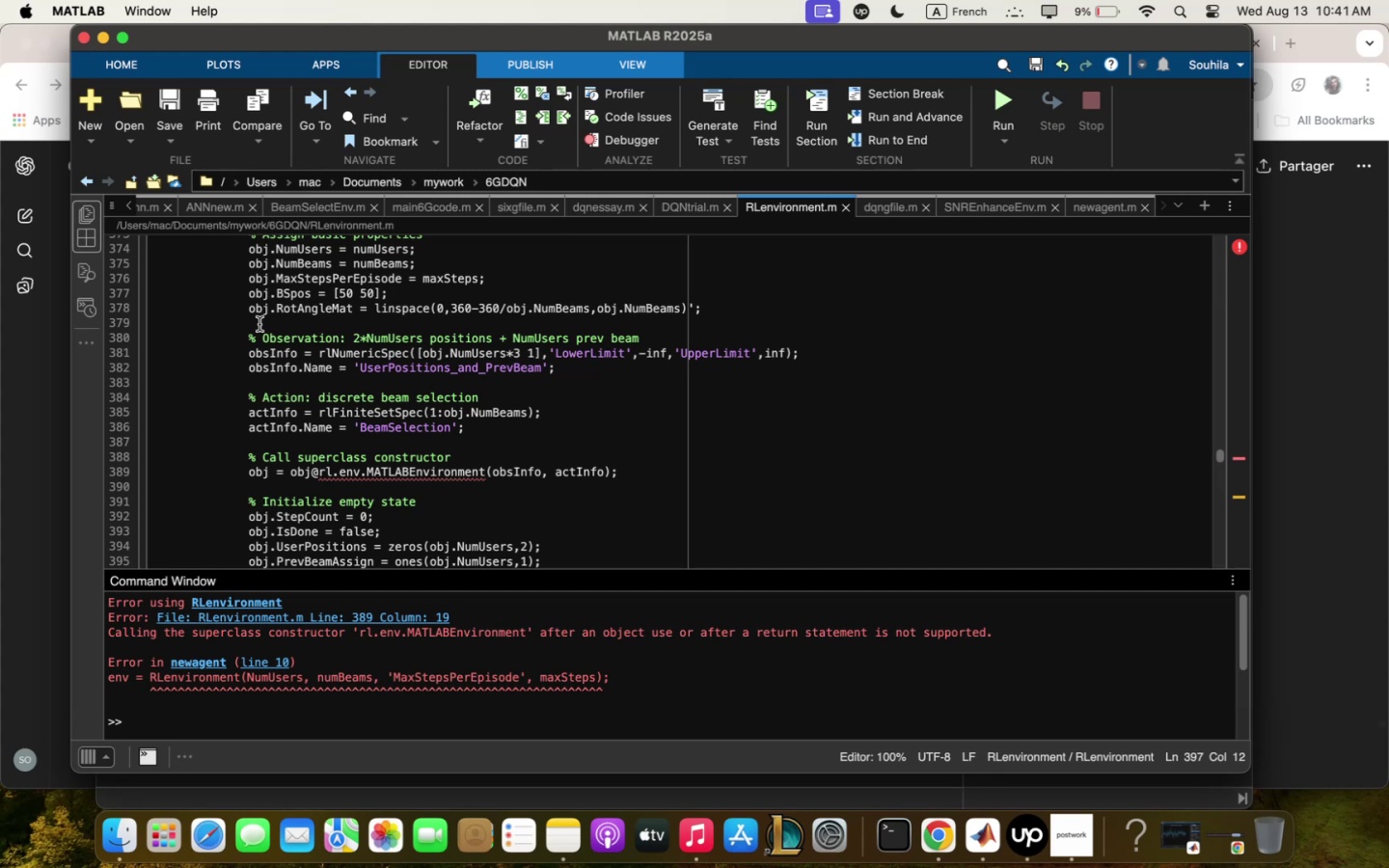 
left_click_drag(start_coordinate=[248, 327], to_coordinate=[438, 366])
 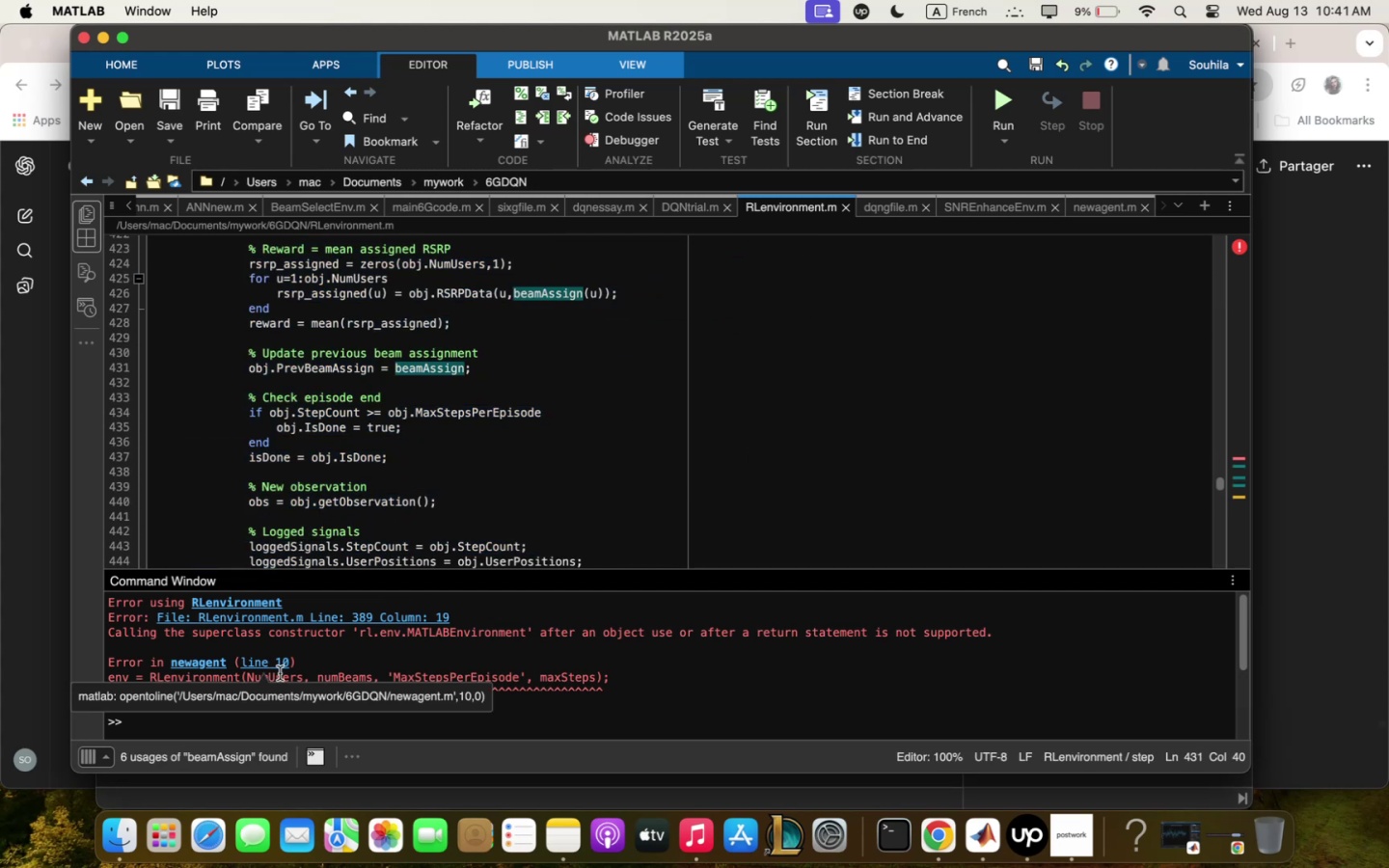 
left_click([304, 715])
 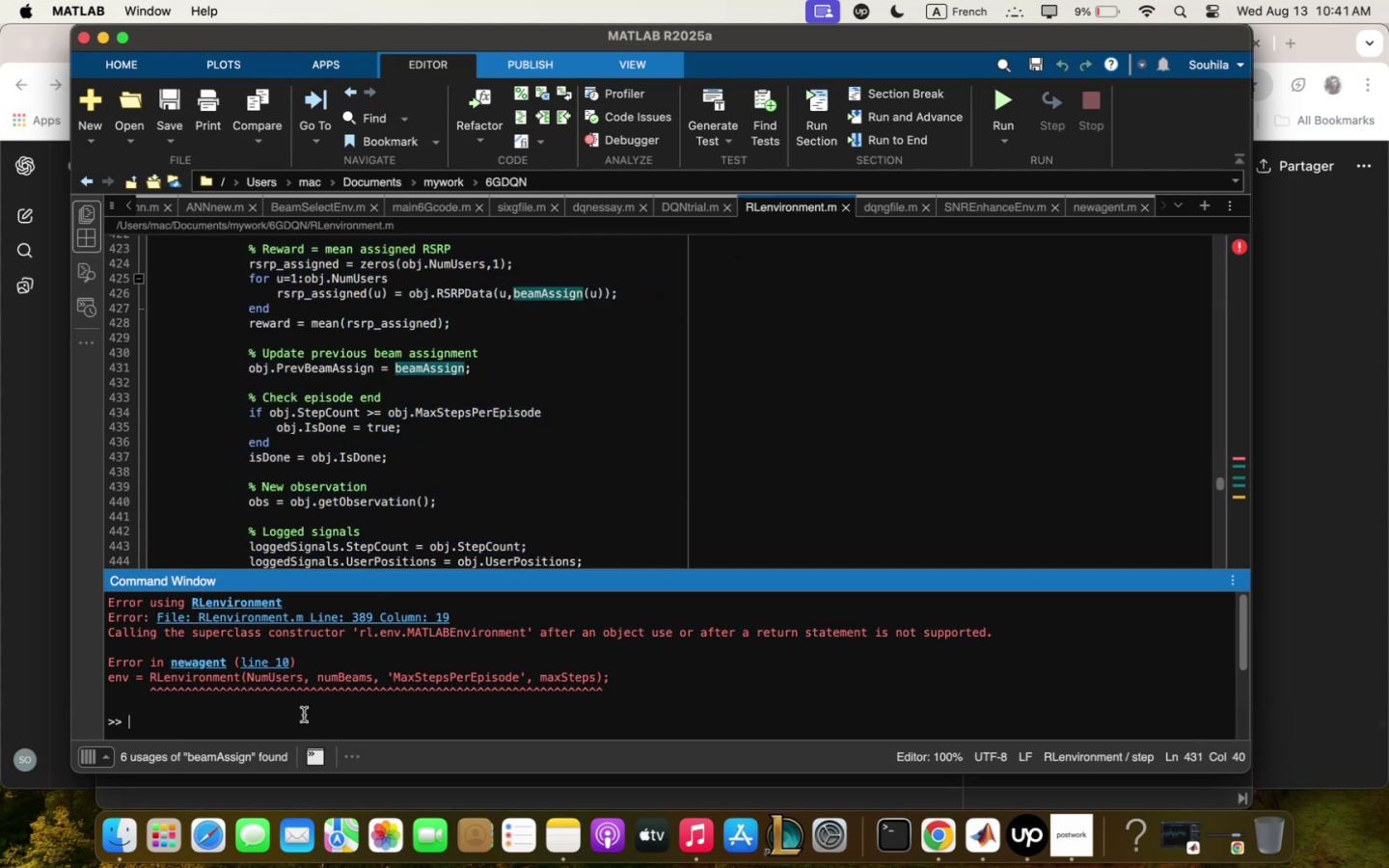 
key(Meta+Q)
 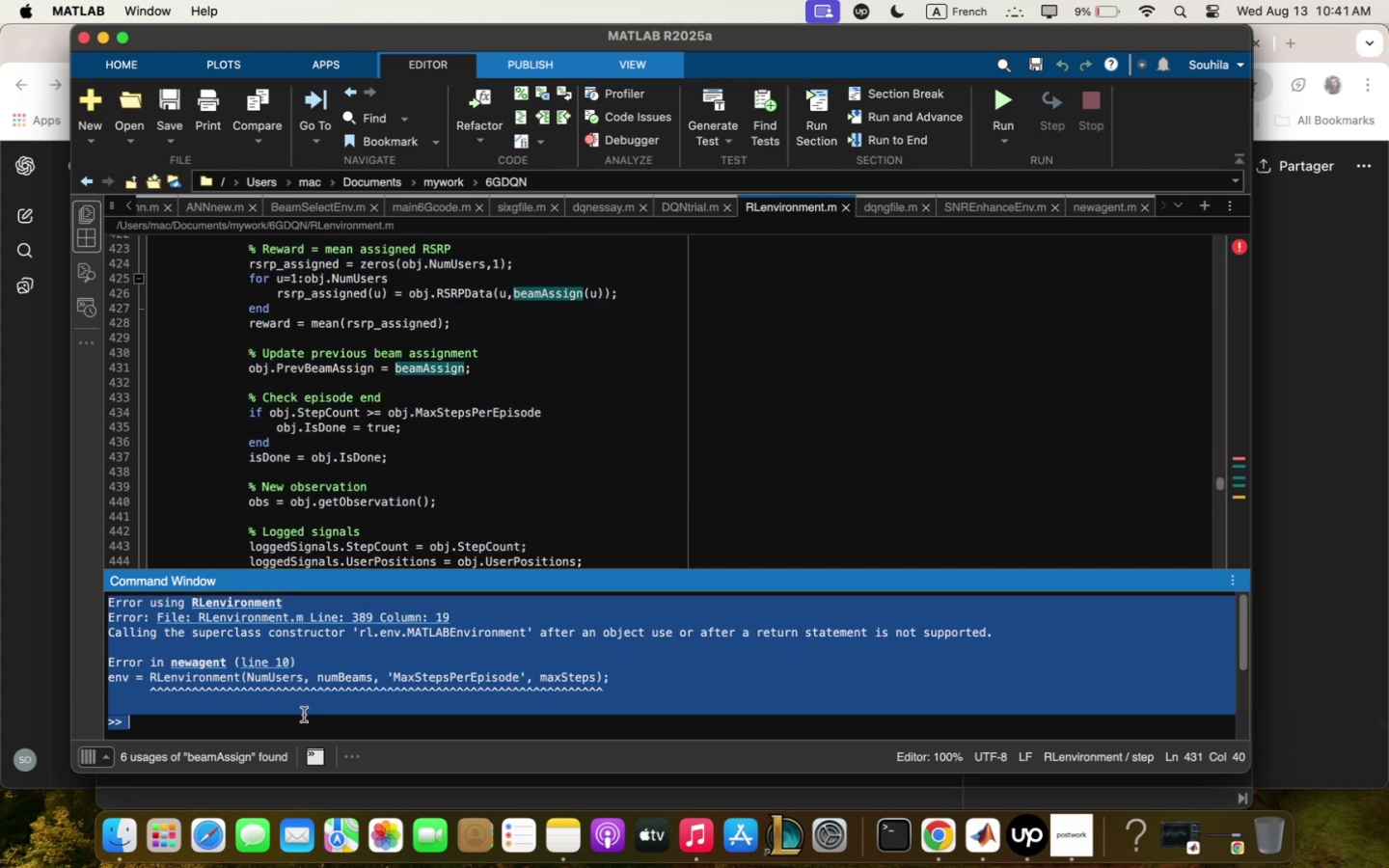 
key(Meta+C)
 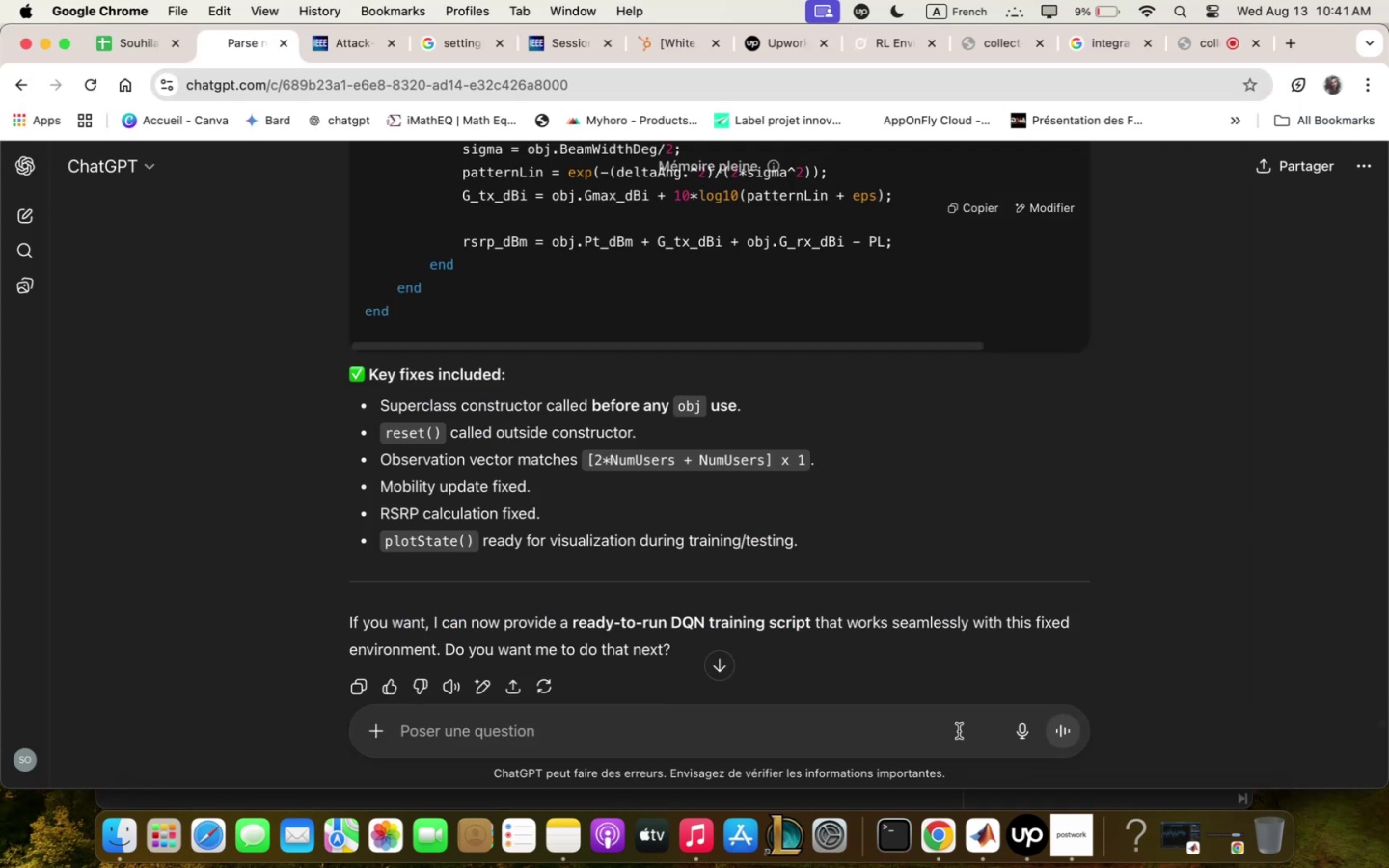 
key(Meta+V)
 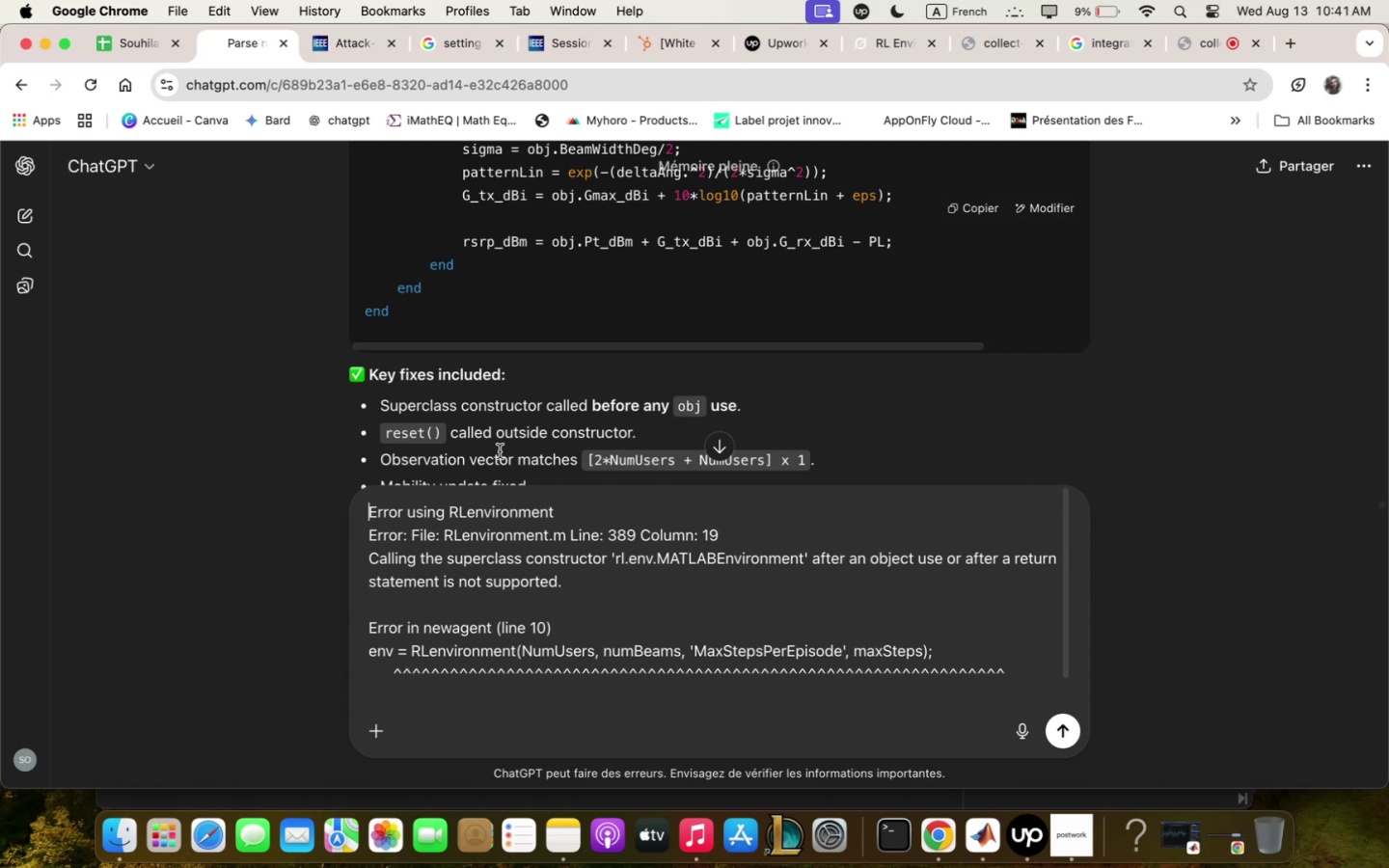 
type(the os)
key(Backspace)
key(Backspace)
type(issue is persisting . )
 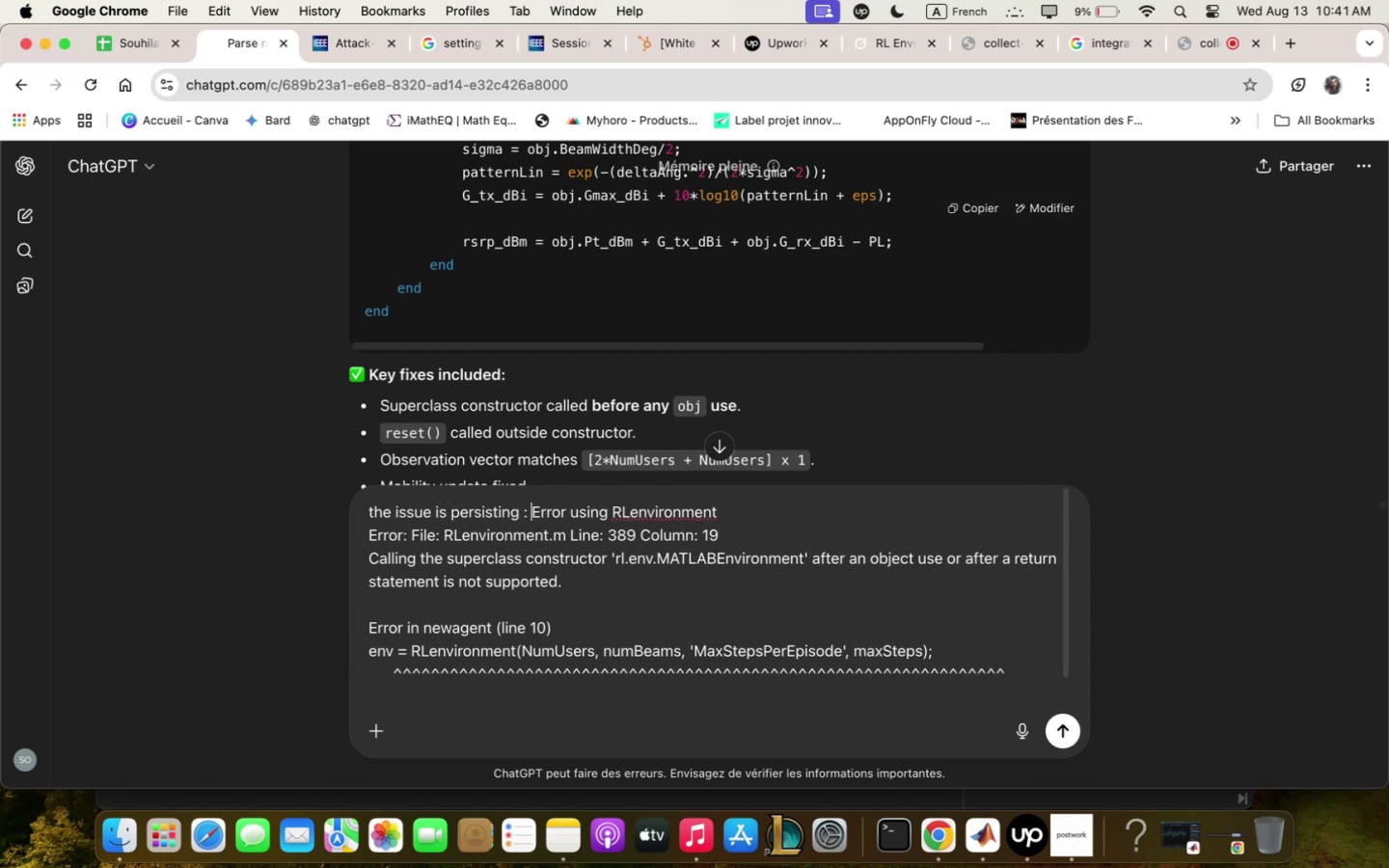 
key(Enter)
 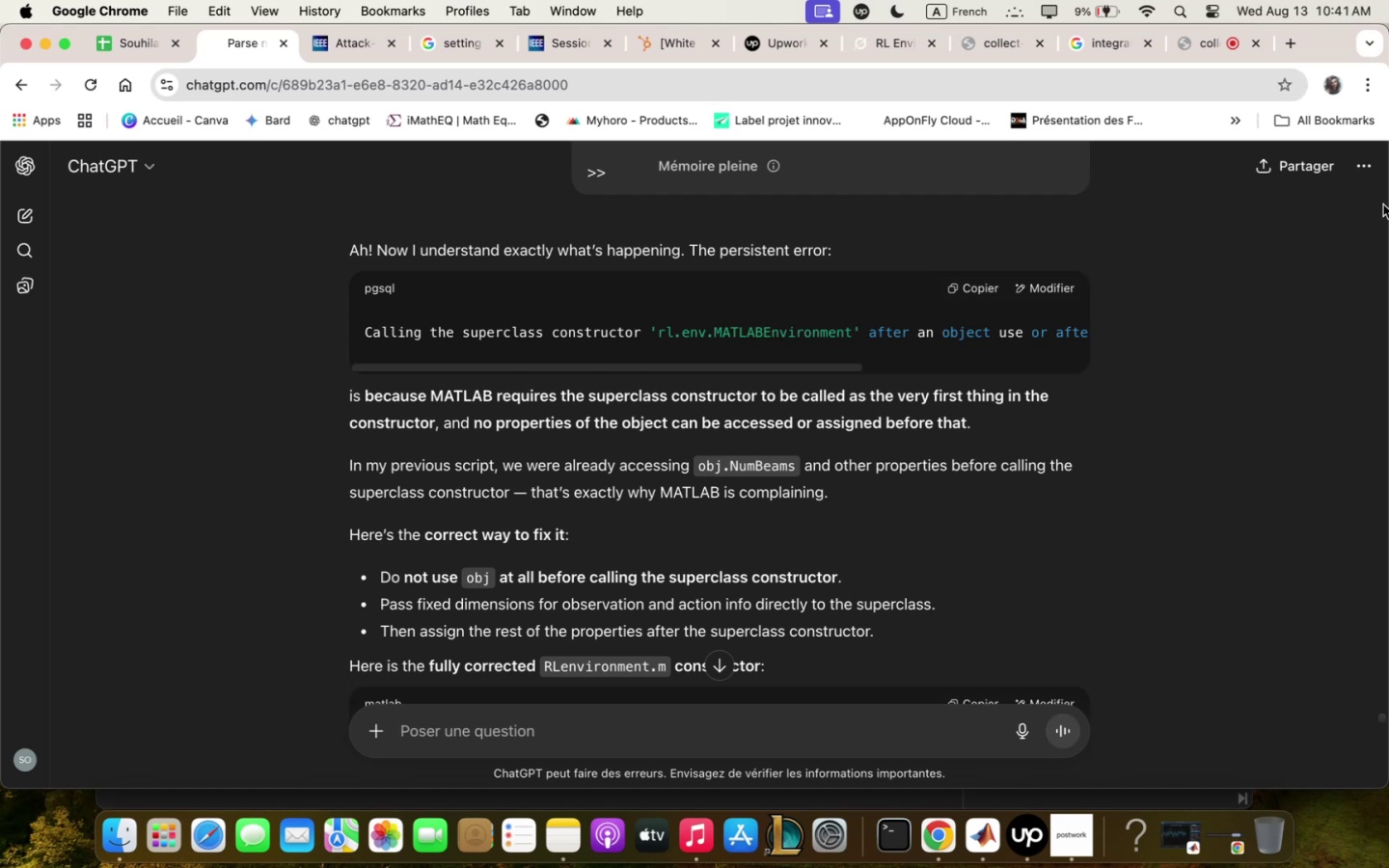 
wait(31.19)
 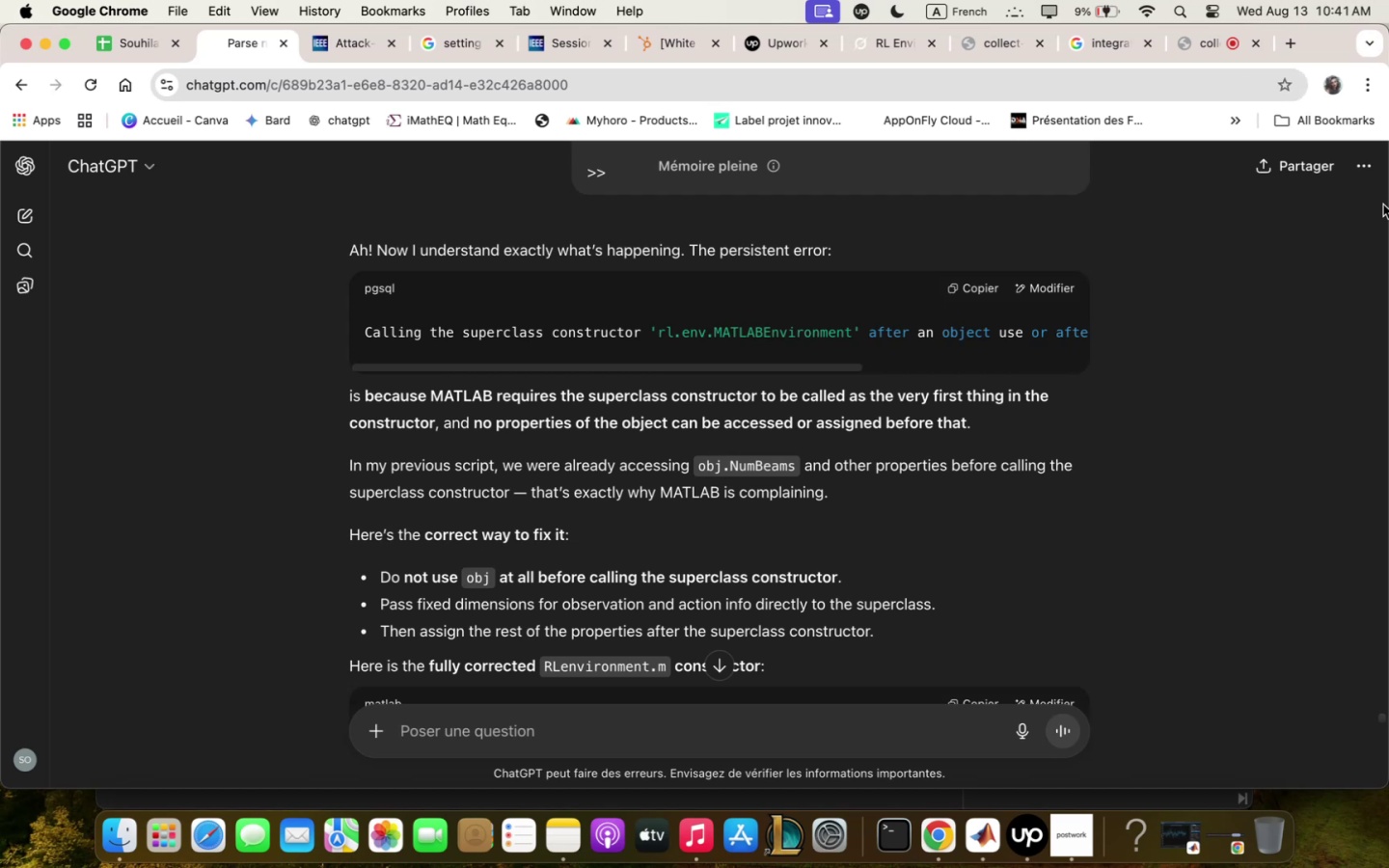 
scroll: coordinate [769, 493], scroll_direction: down, amount: 2.0
 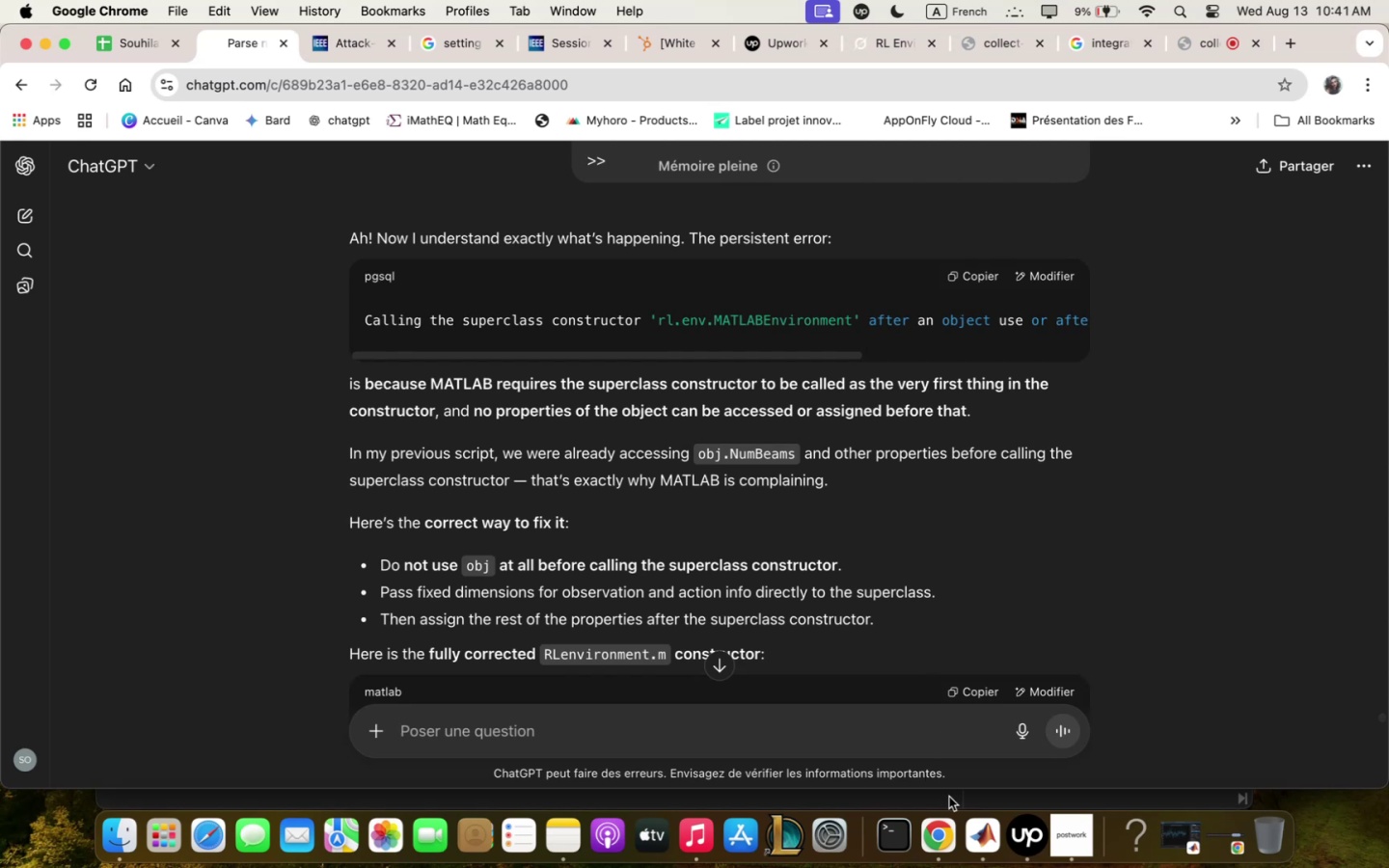 
wait(5.37)
 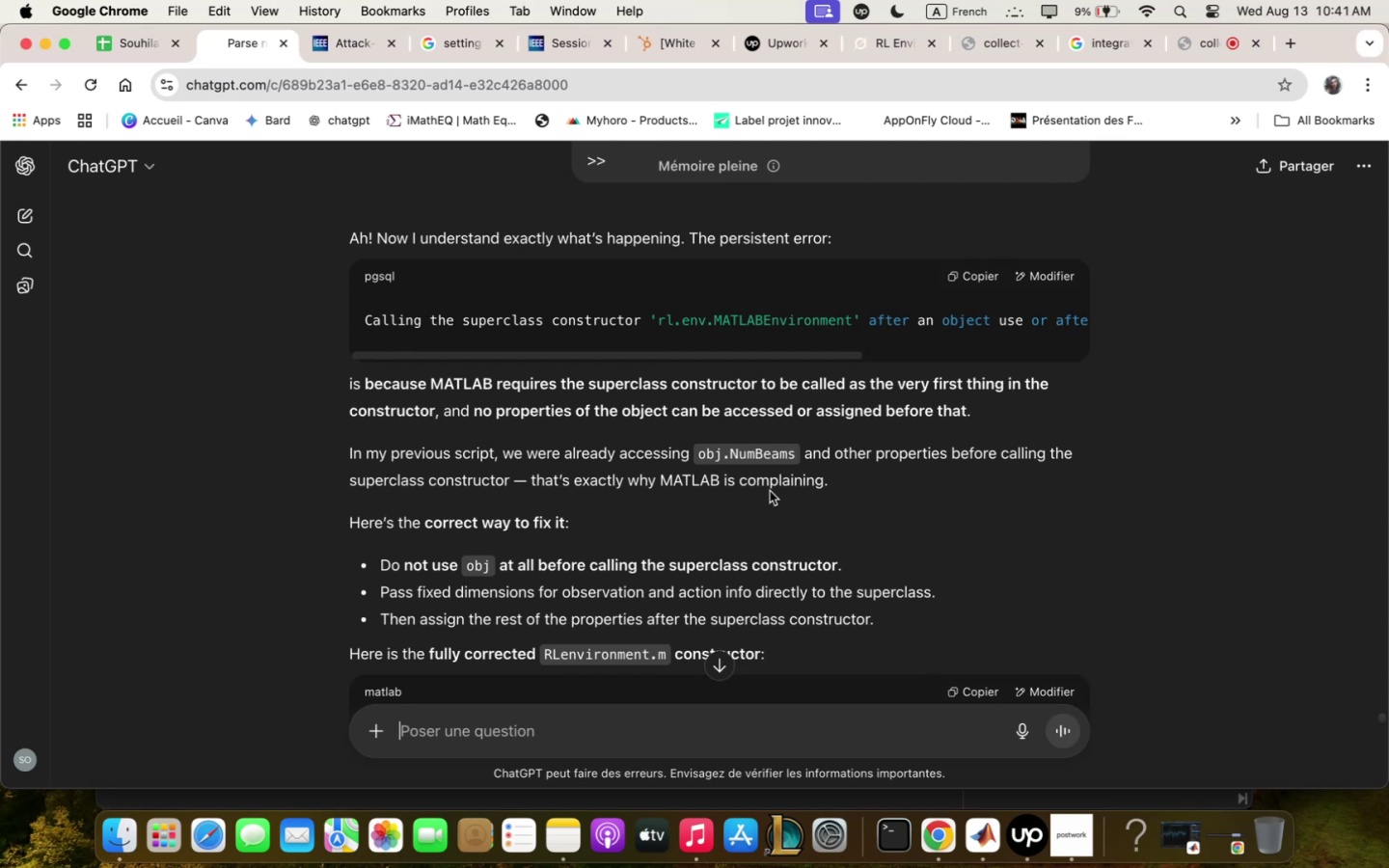 
left_click_drag(start_coordinate=[322, 455], to_coordinate=[889, 497])
 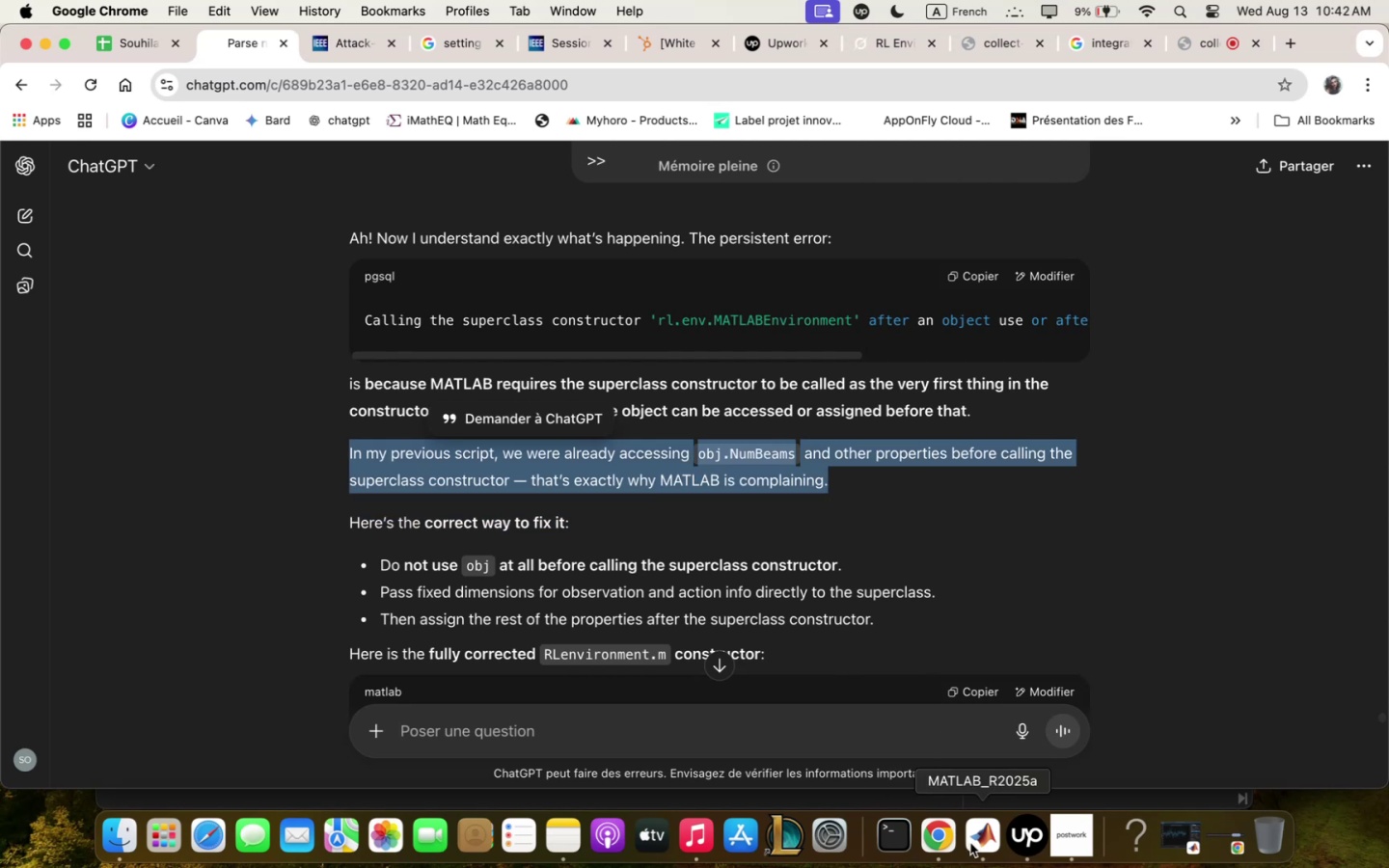 
left_click([996, 845])
 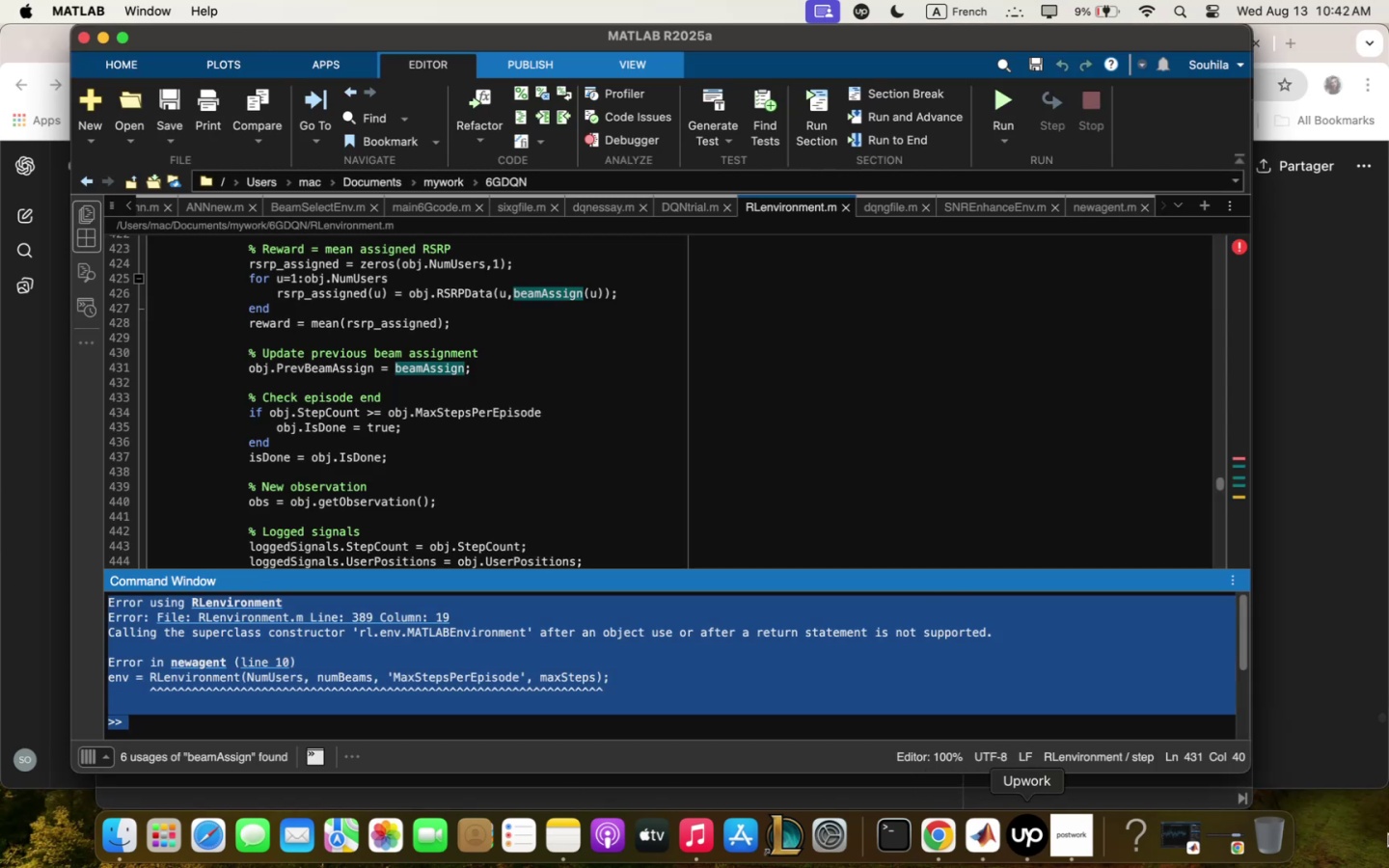 
scroll: coordinate [549, 380], scroll_direction: down, amount: 3.0
 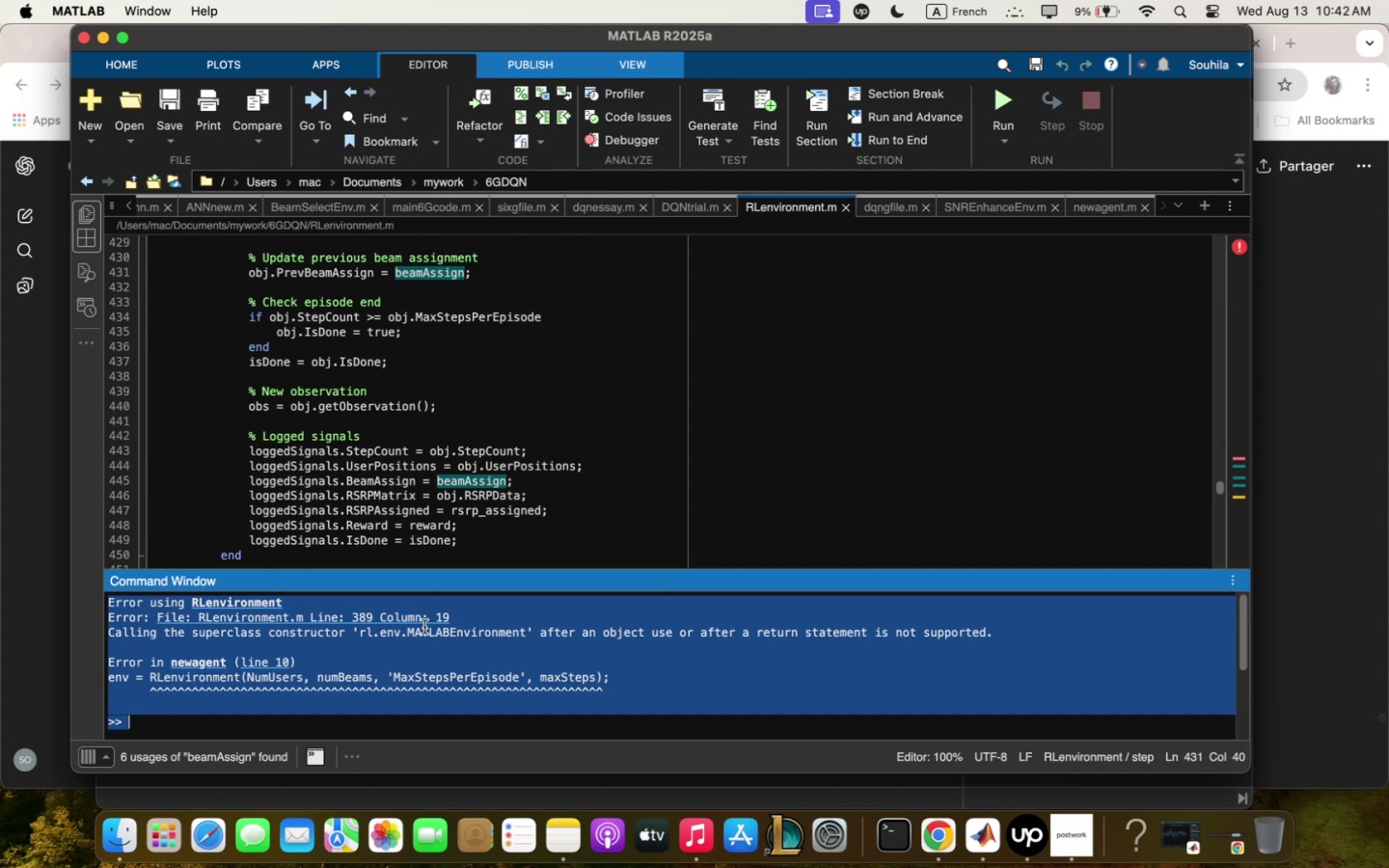 
left_click([424, 627])
 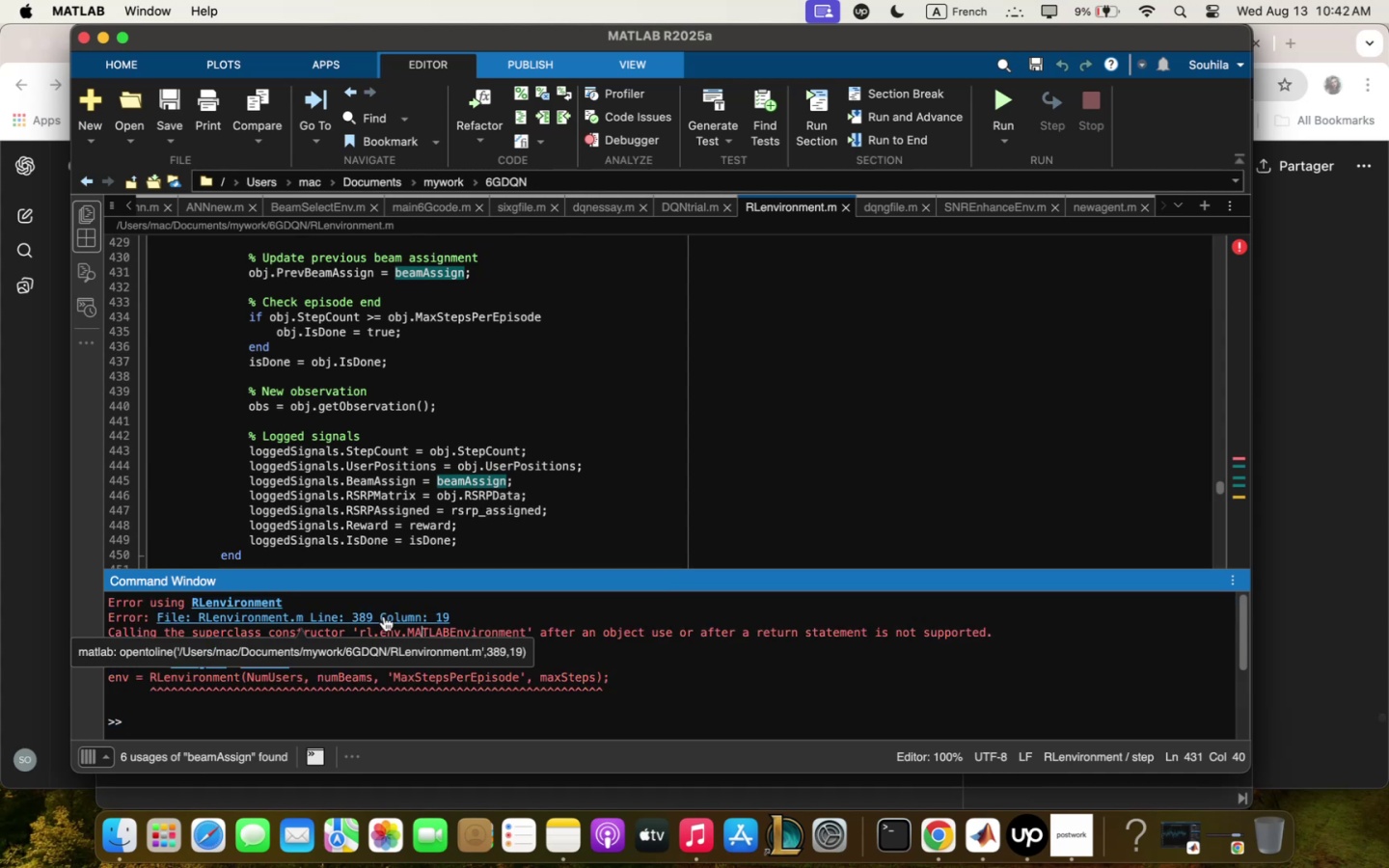 
double_click([384, 616])
 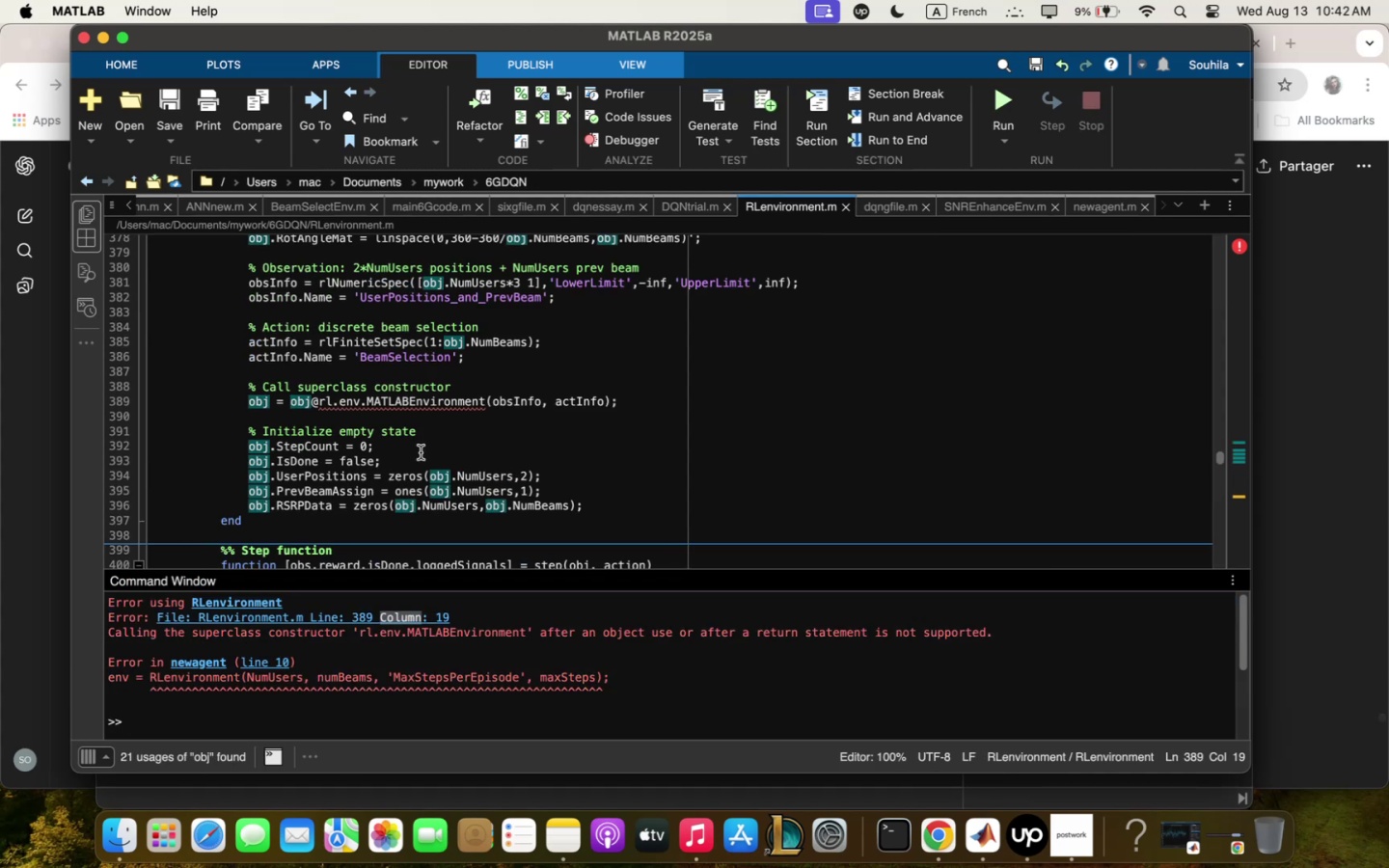 
scroll: coordinate [421, 452], scroll_direction: up, amount: 1.0
 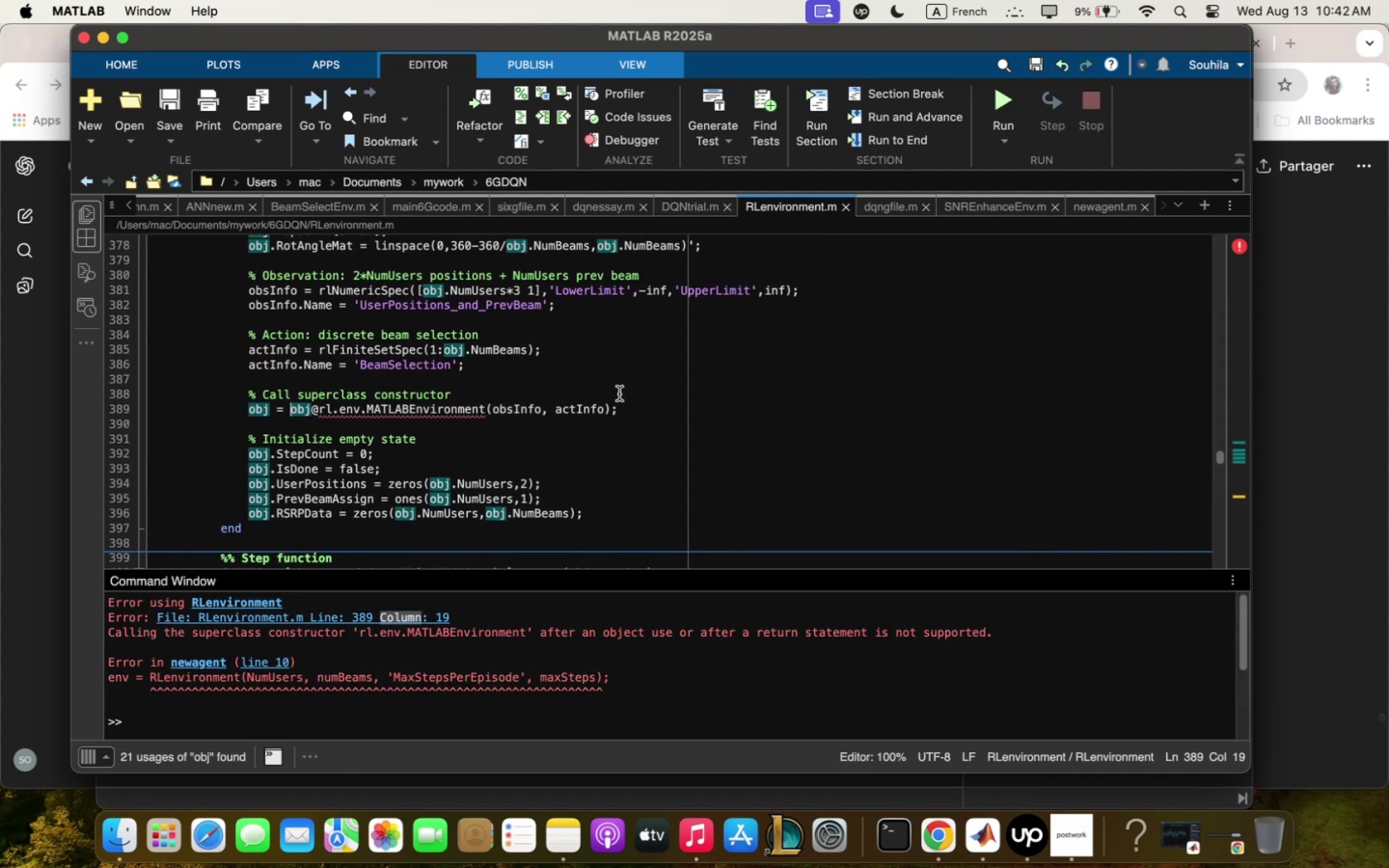 
left_click_drag(start_coordinate=[622, 411], to_coordinate=[244, 387])
 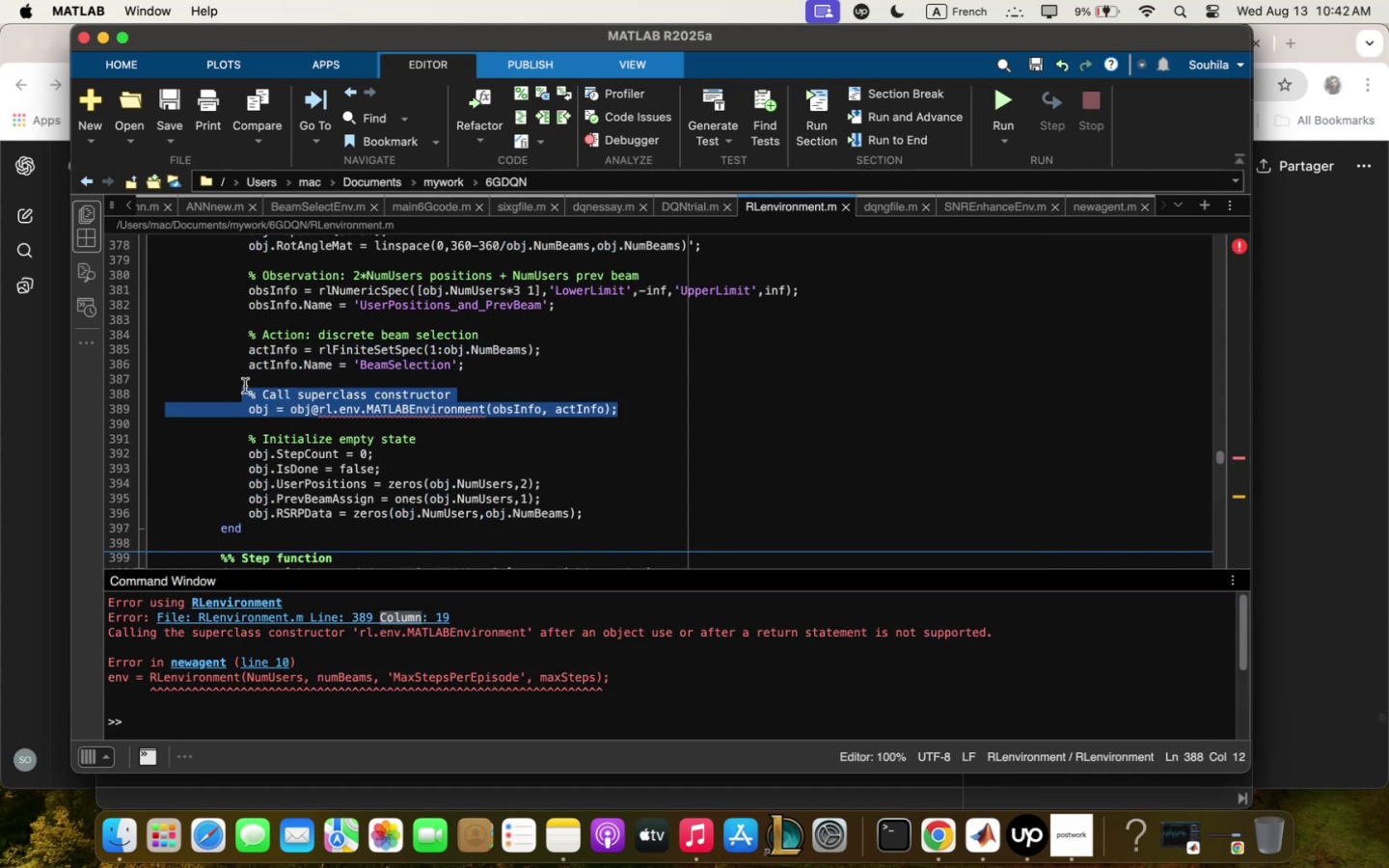 
key(Meta+X)
 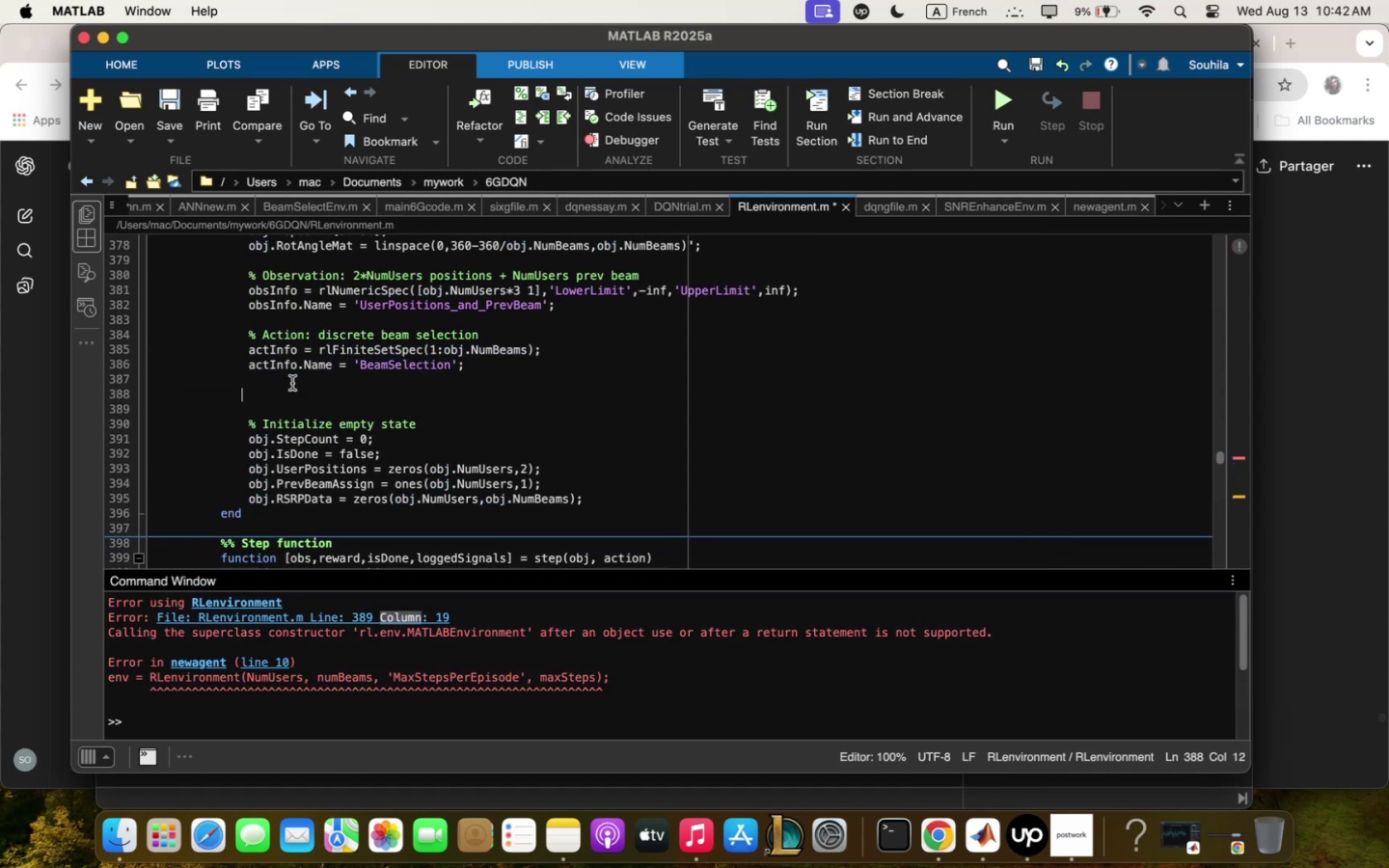 
scroll: coordinate [282, 361], scroll_direction: up, amount: 18.0
 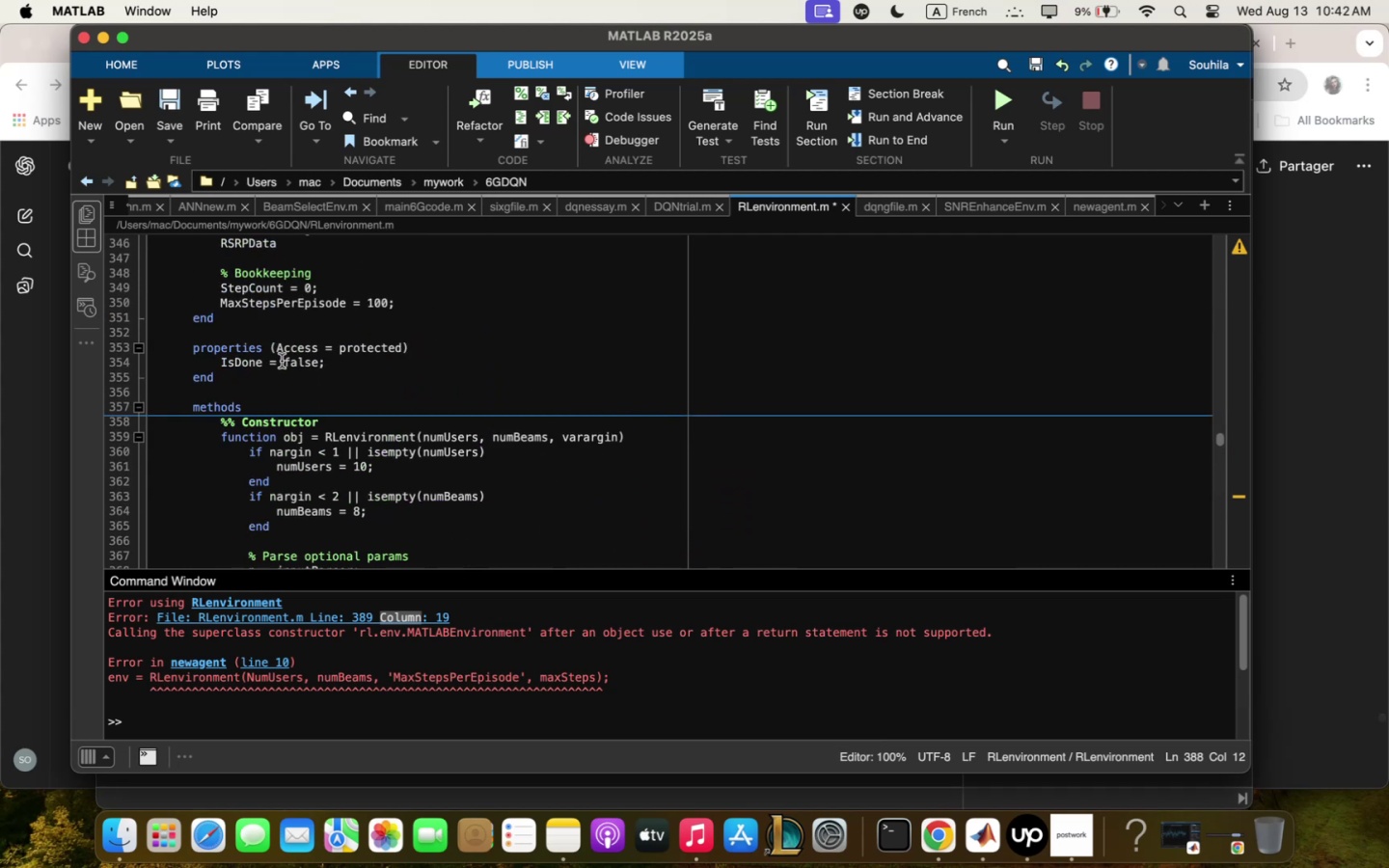 
scroll: coordinate [282, 361], scroll_direction: down, amount: 1.0
 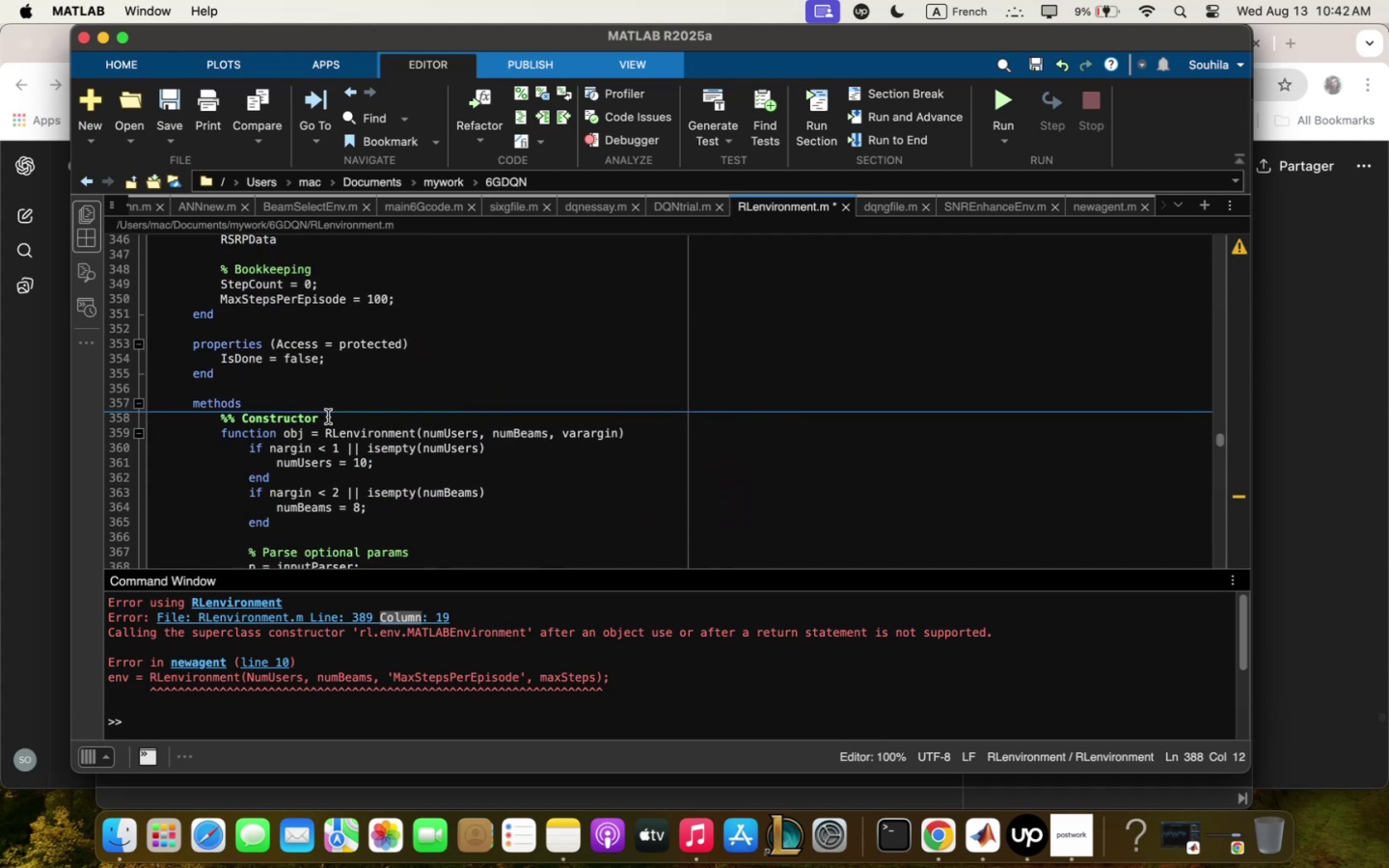 
wait(5.49)
 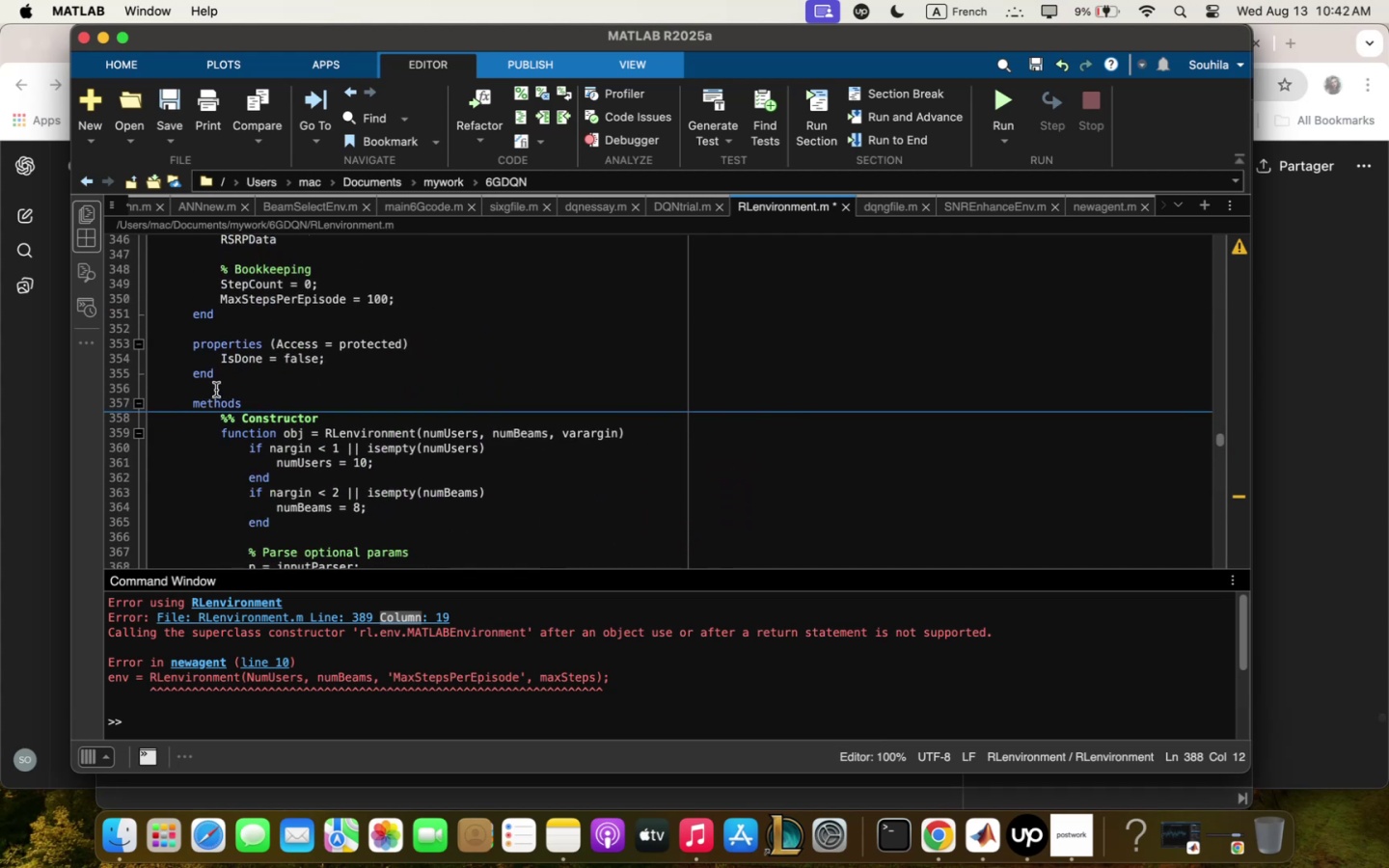 
left_click([652, 430])
 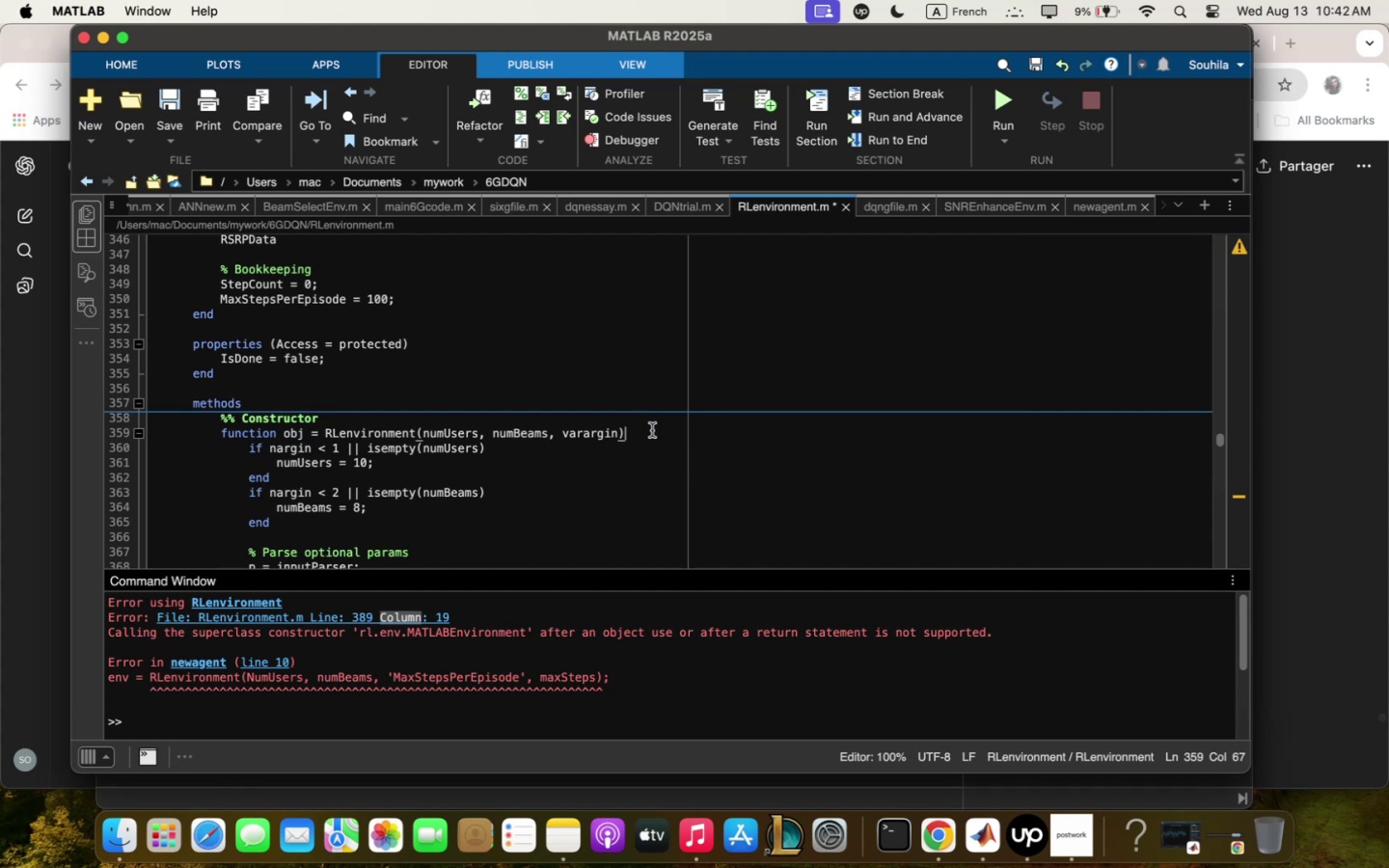 
key(Enter)
 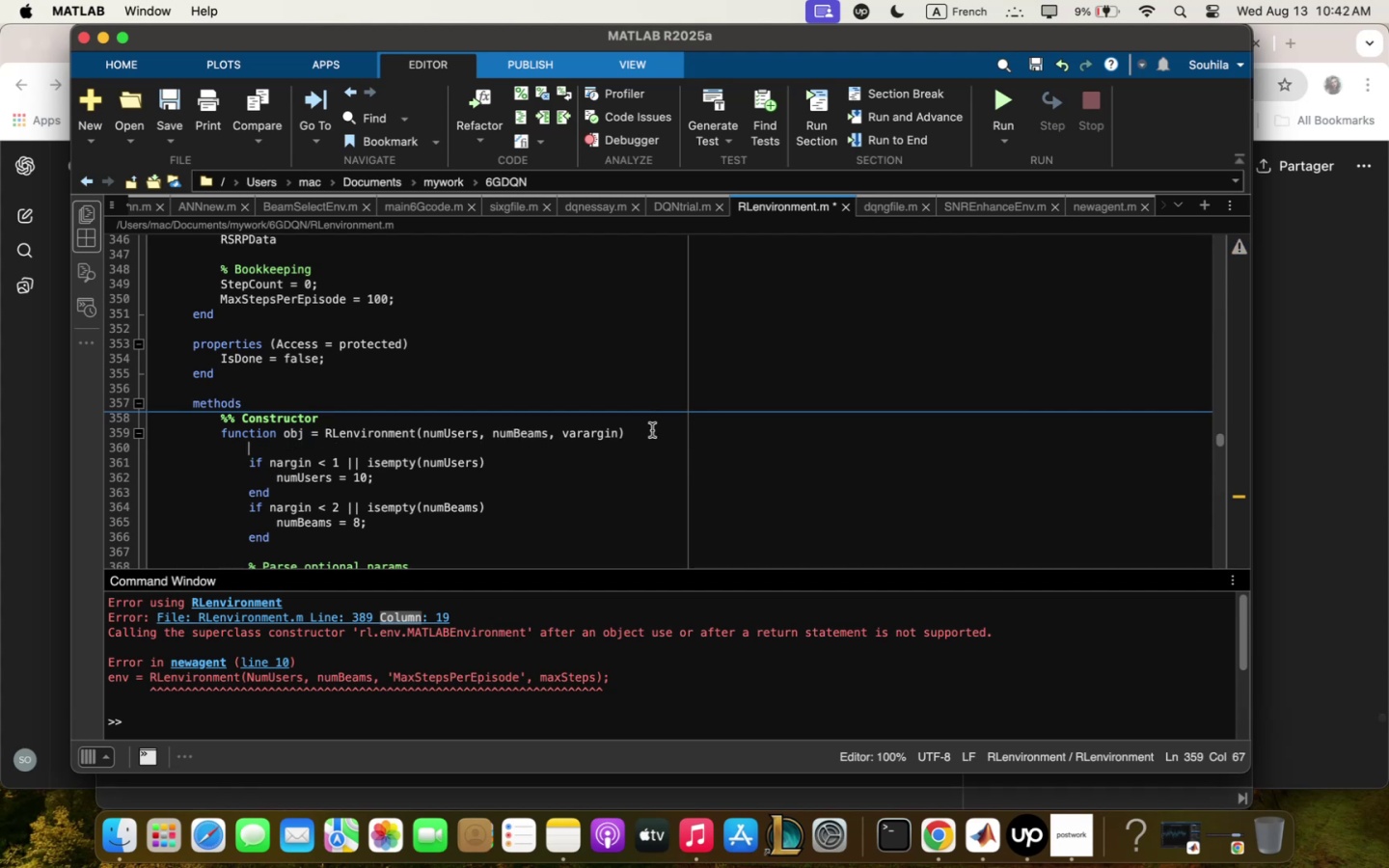 
key(Meta+V)
 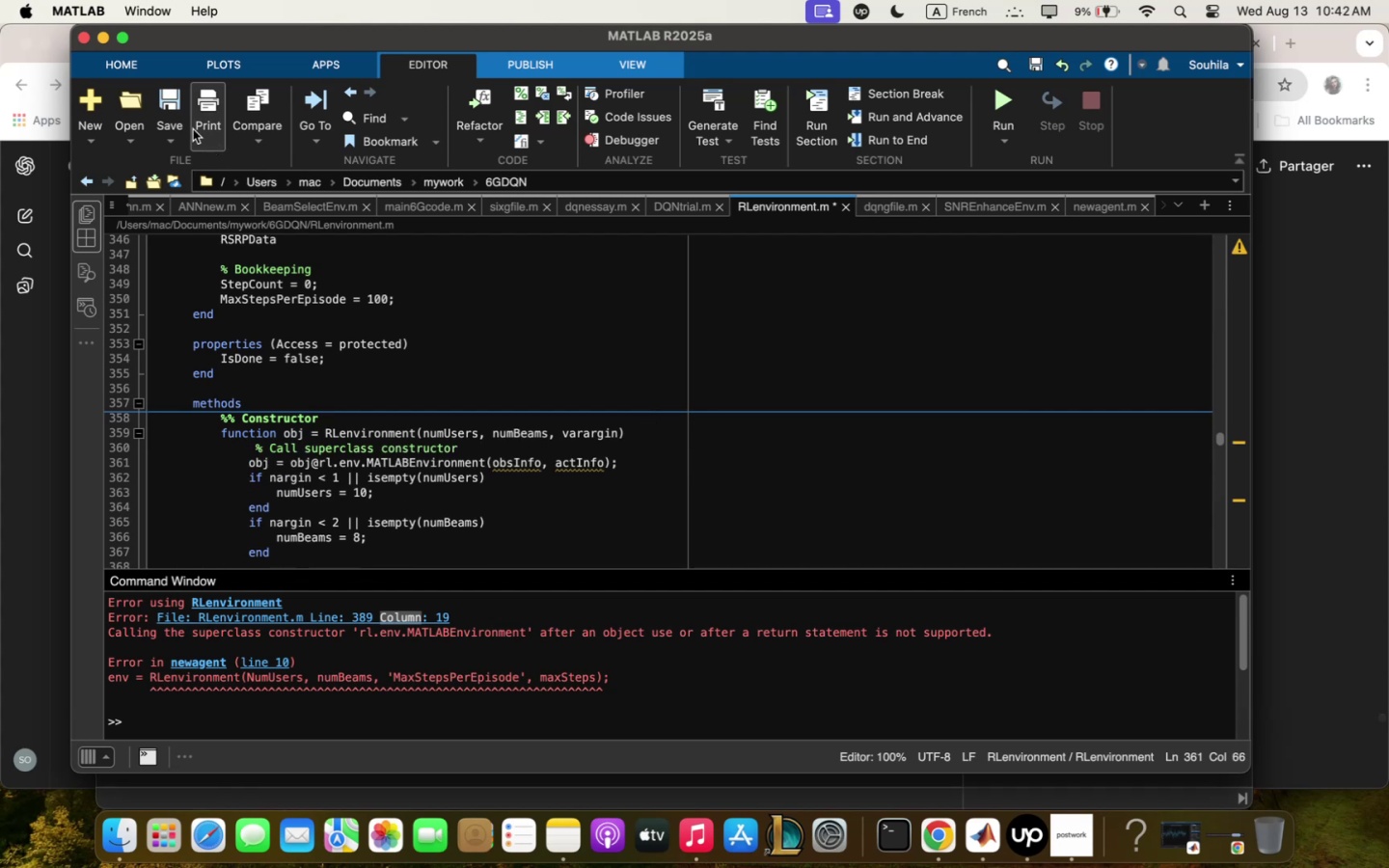 
left_click([186, 105])
 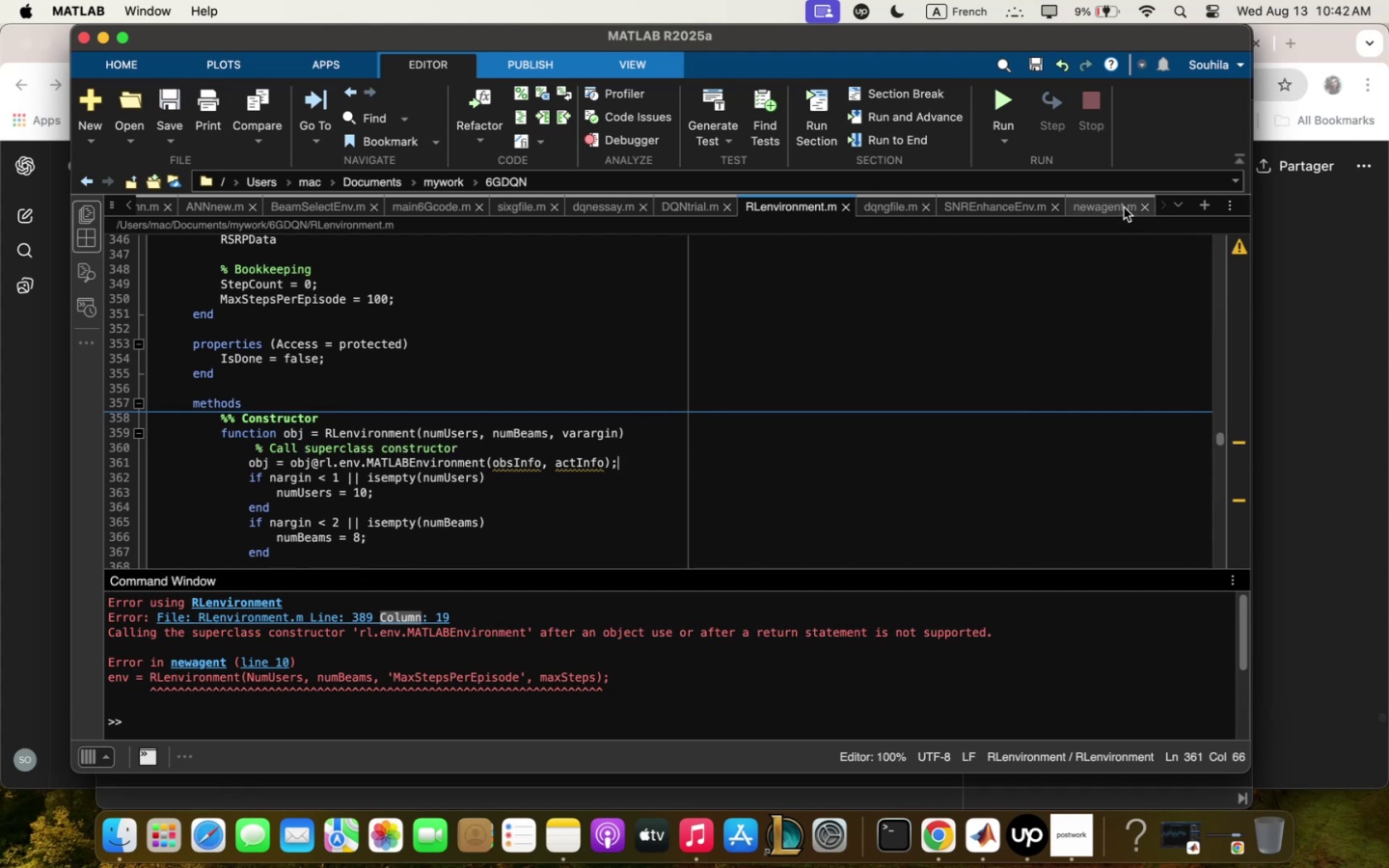 
left_click([1087, 217])
 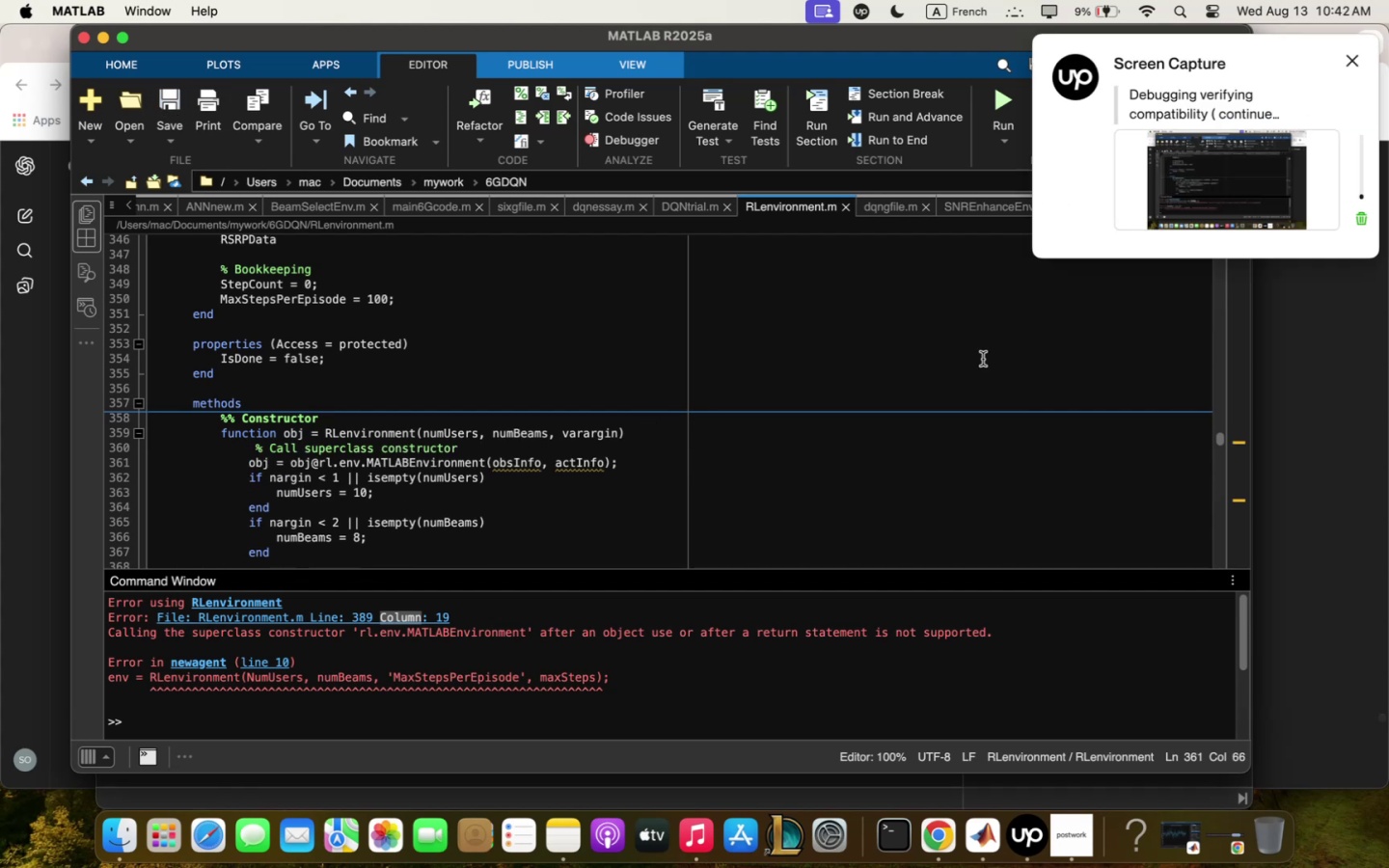 
left_click([975, 371])
 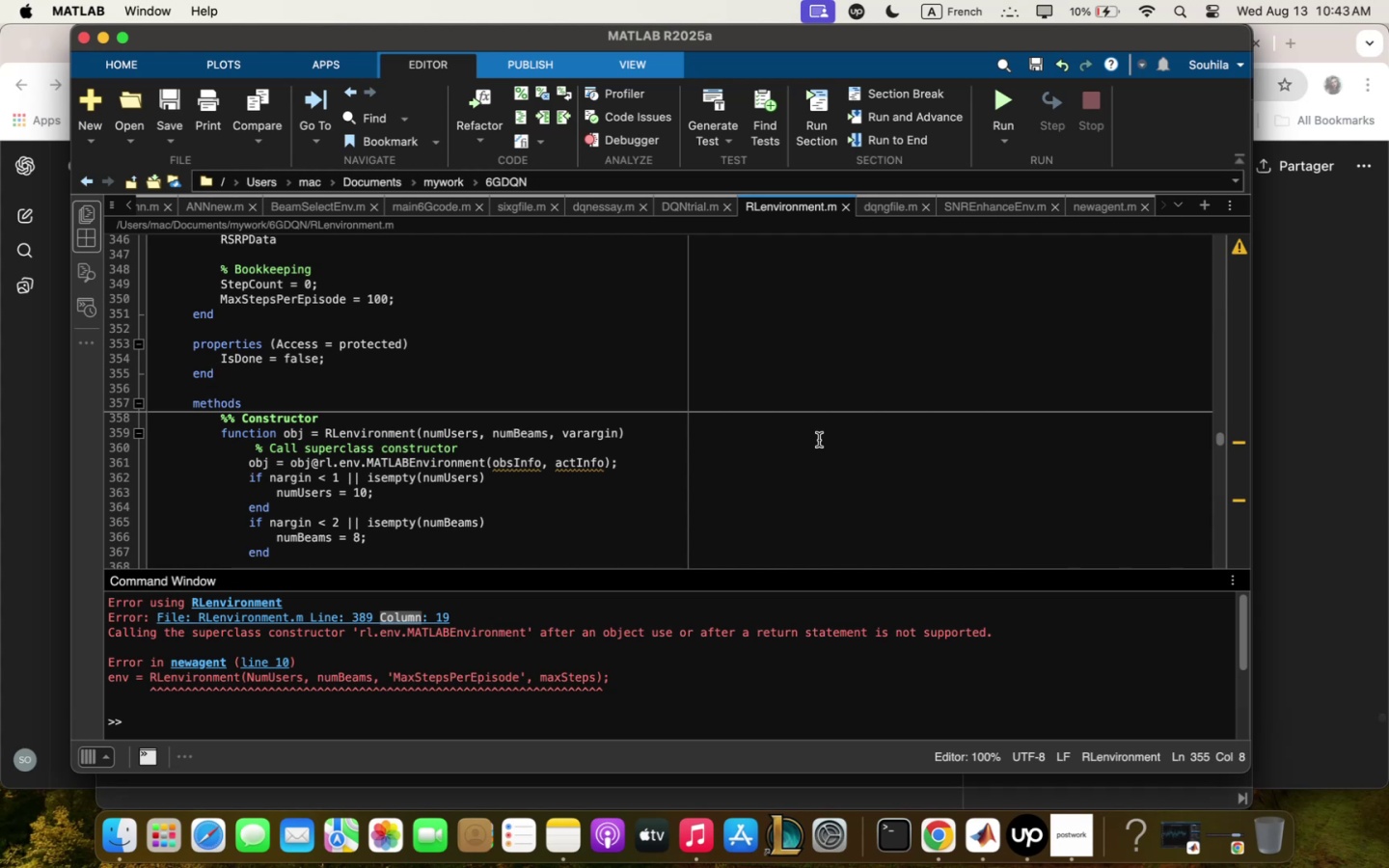 
wait(54.14)
 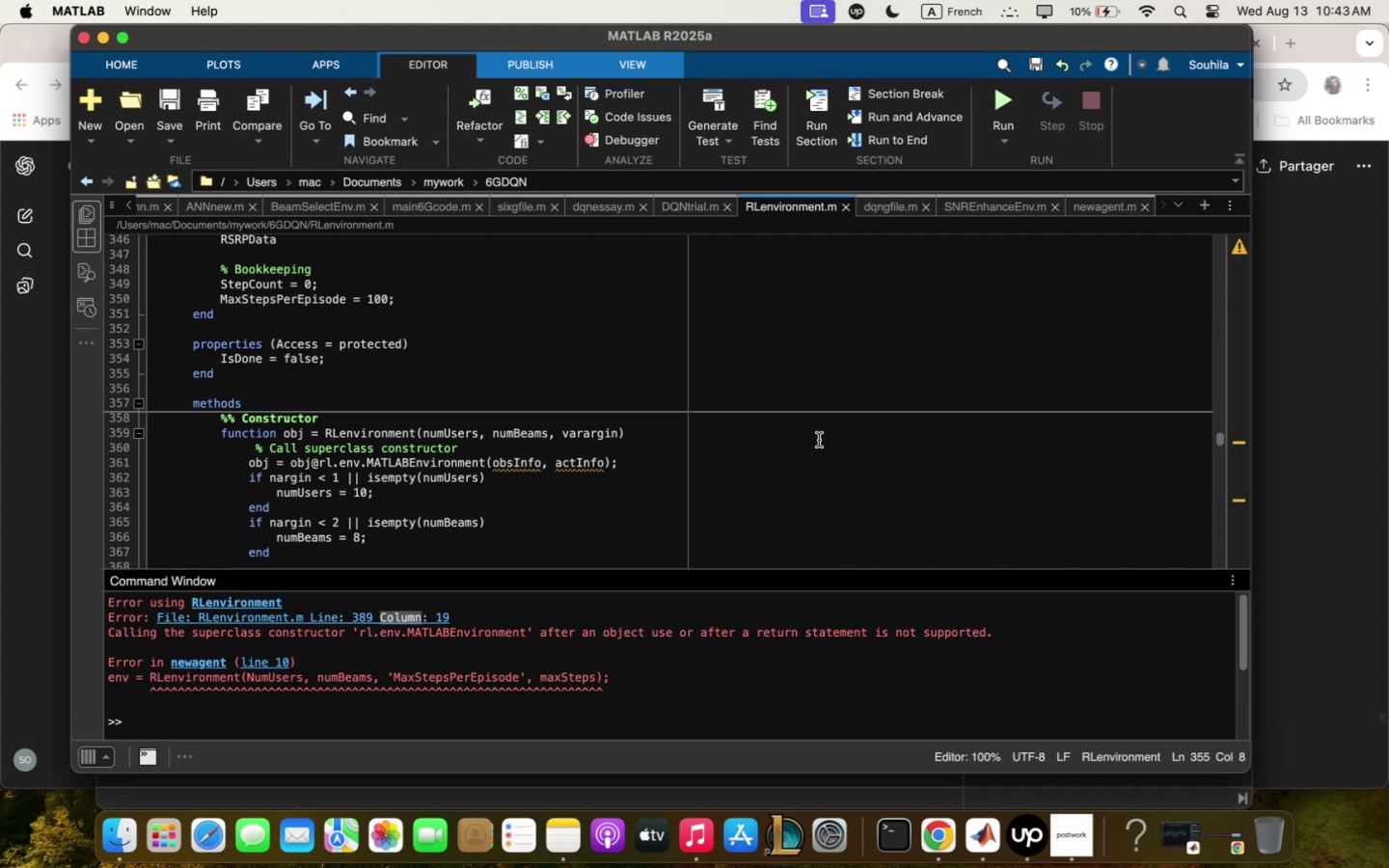 
left_click([162, 99])
 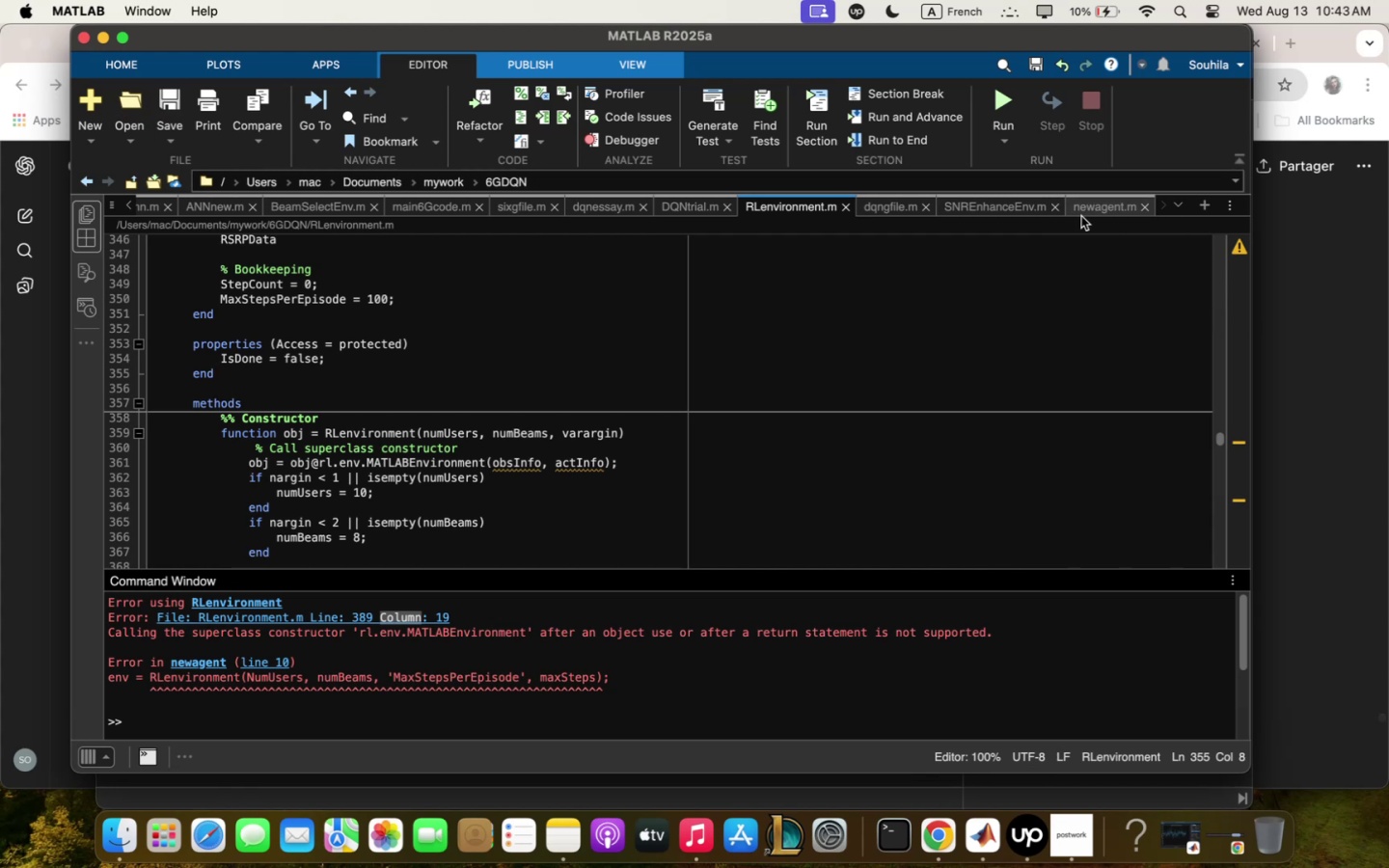 
left_click([1088, 212])
 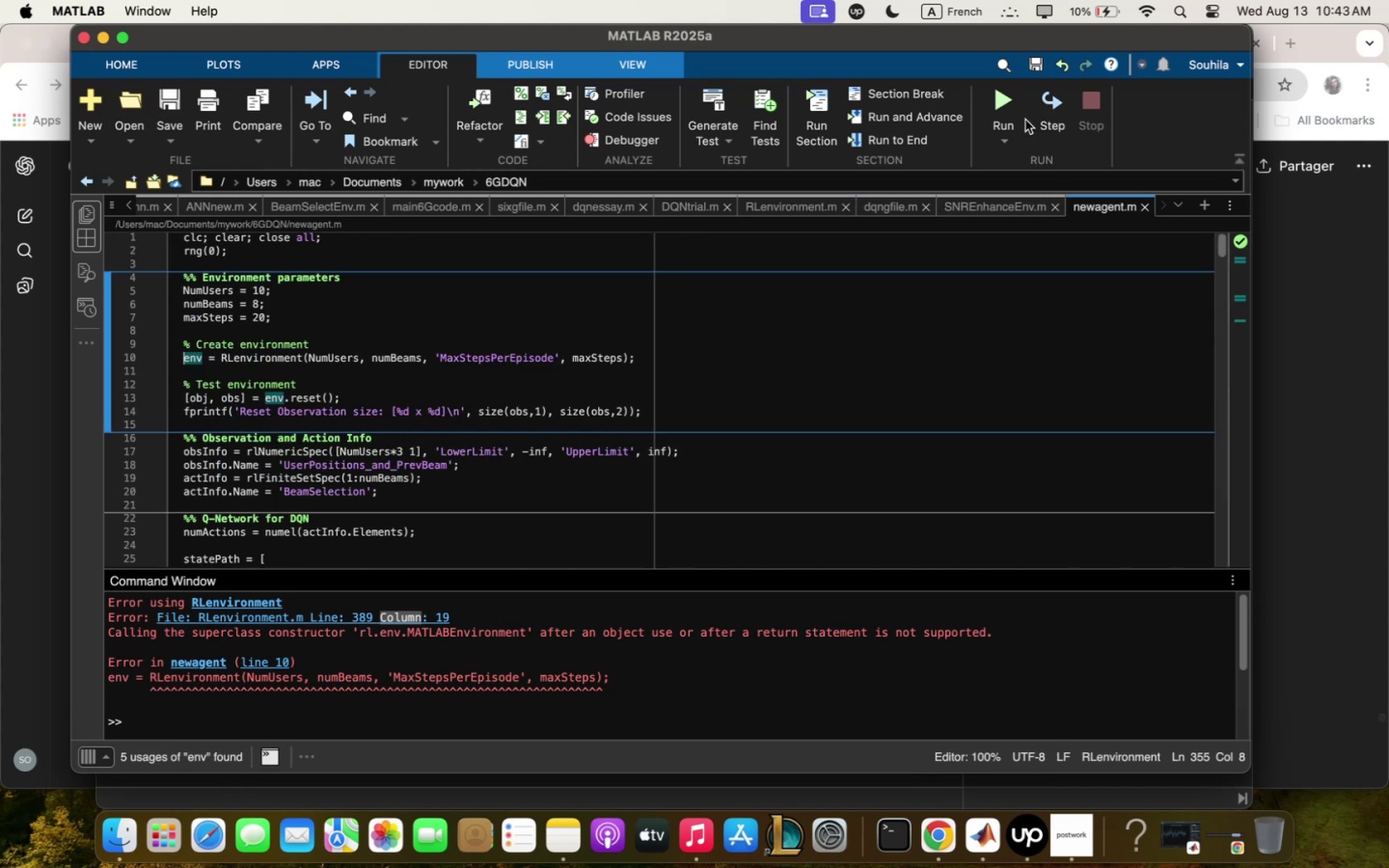 
mouse_move([994, 107])
 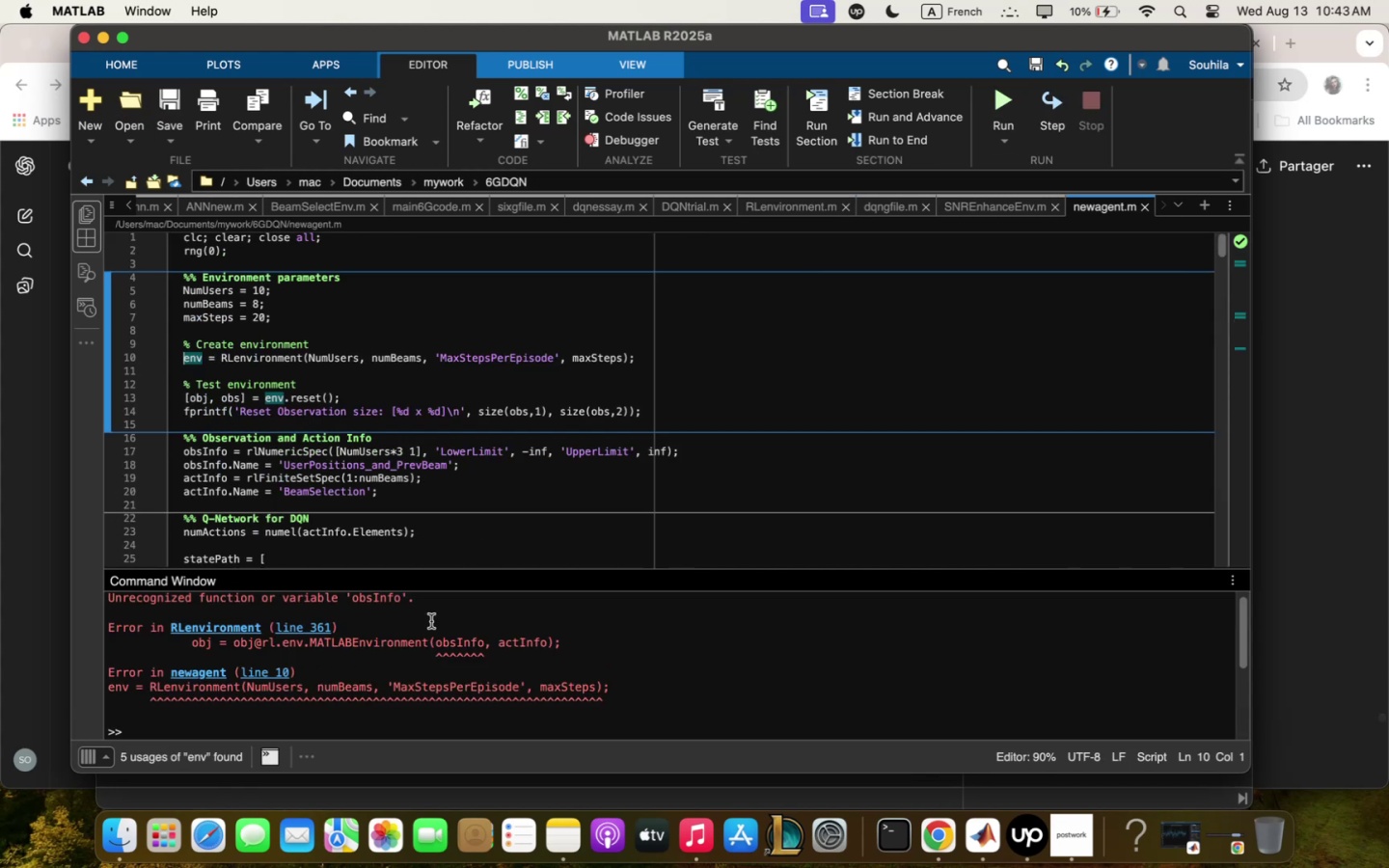 
scroll: coordinate [441, 648], scroll_direction: up, amount: 11.0
 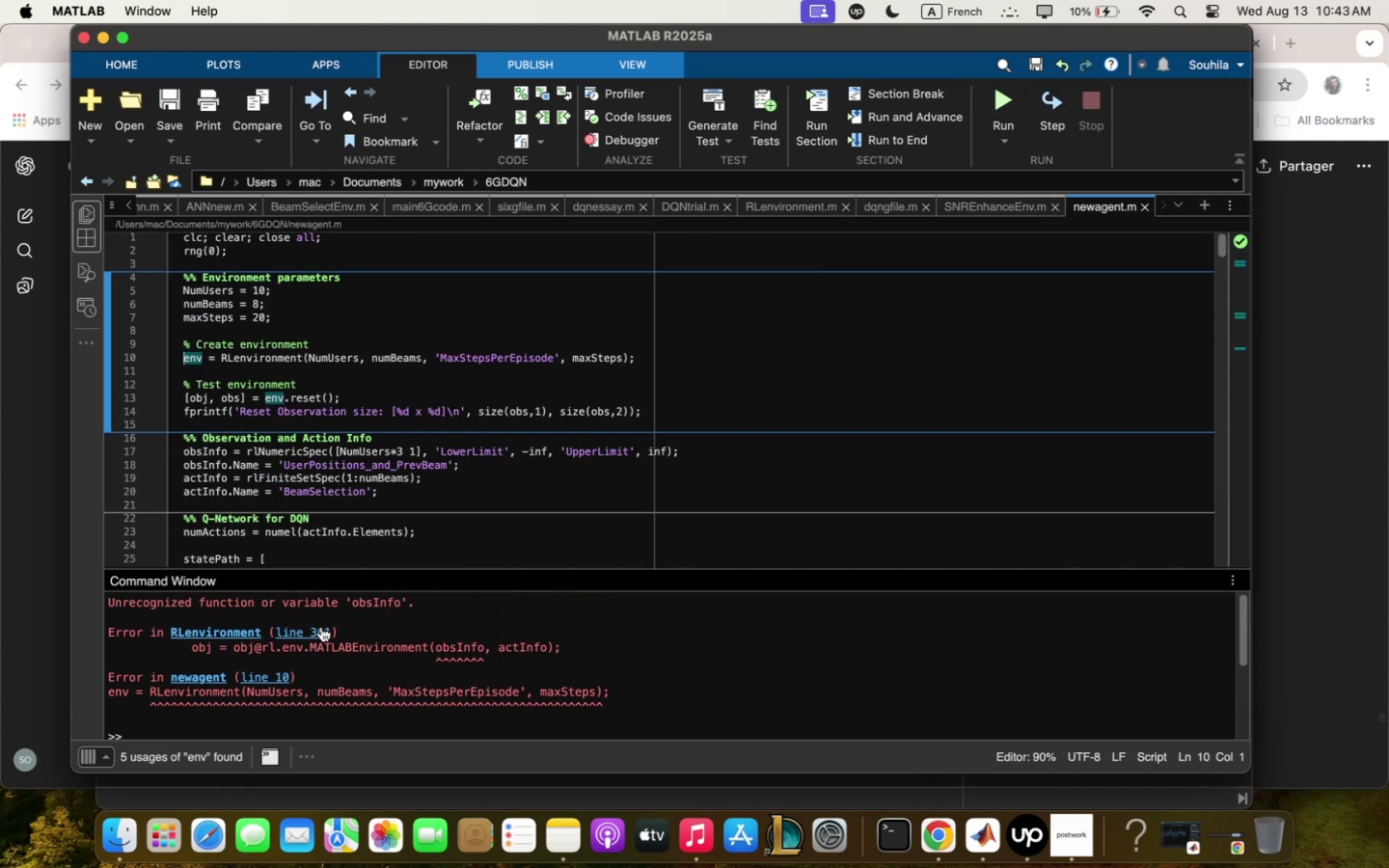 
left_click([323, 632])
 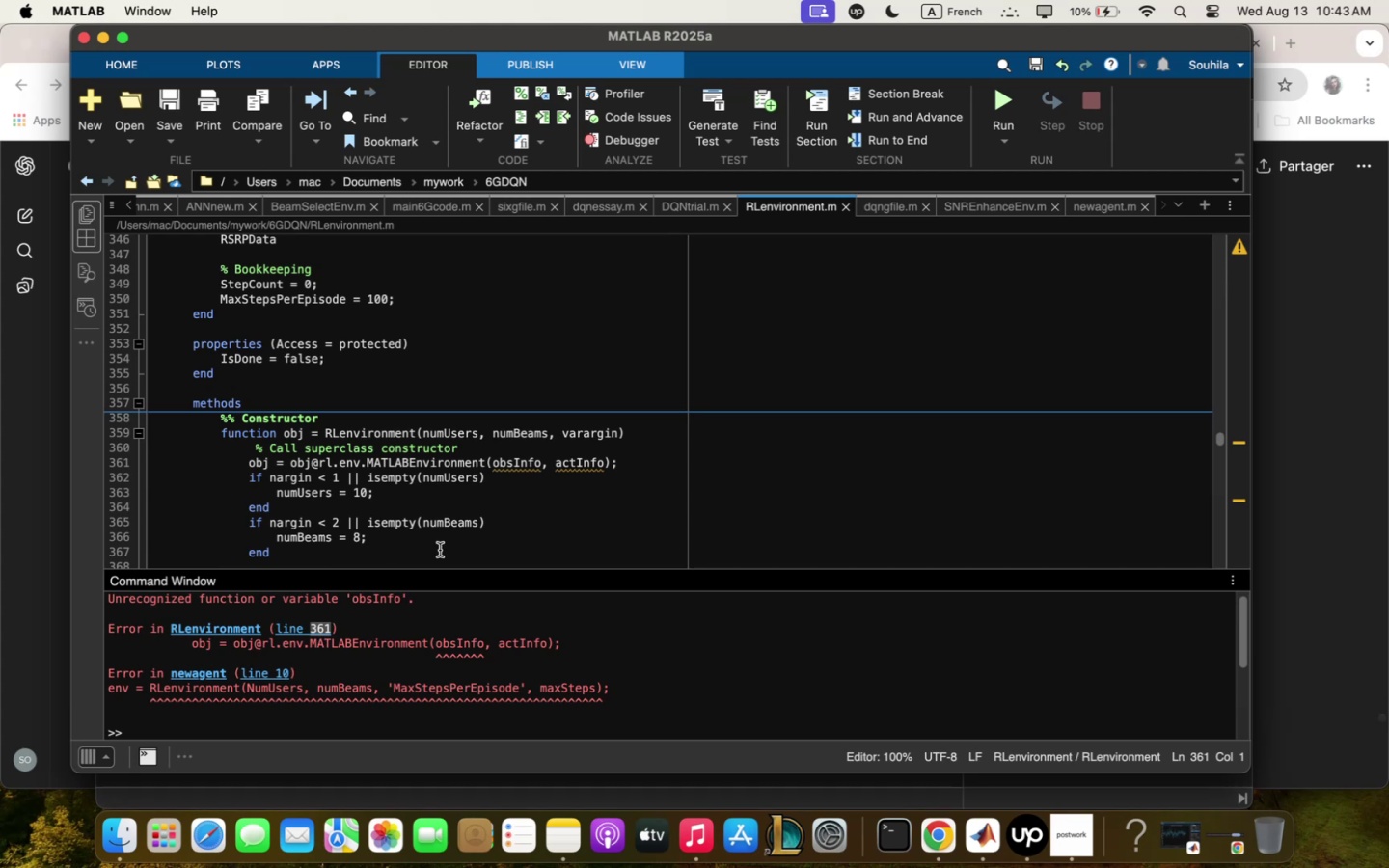 
scroll: coordinate [434, 497], scroll_direction: down, amount: 13.0
 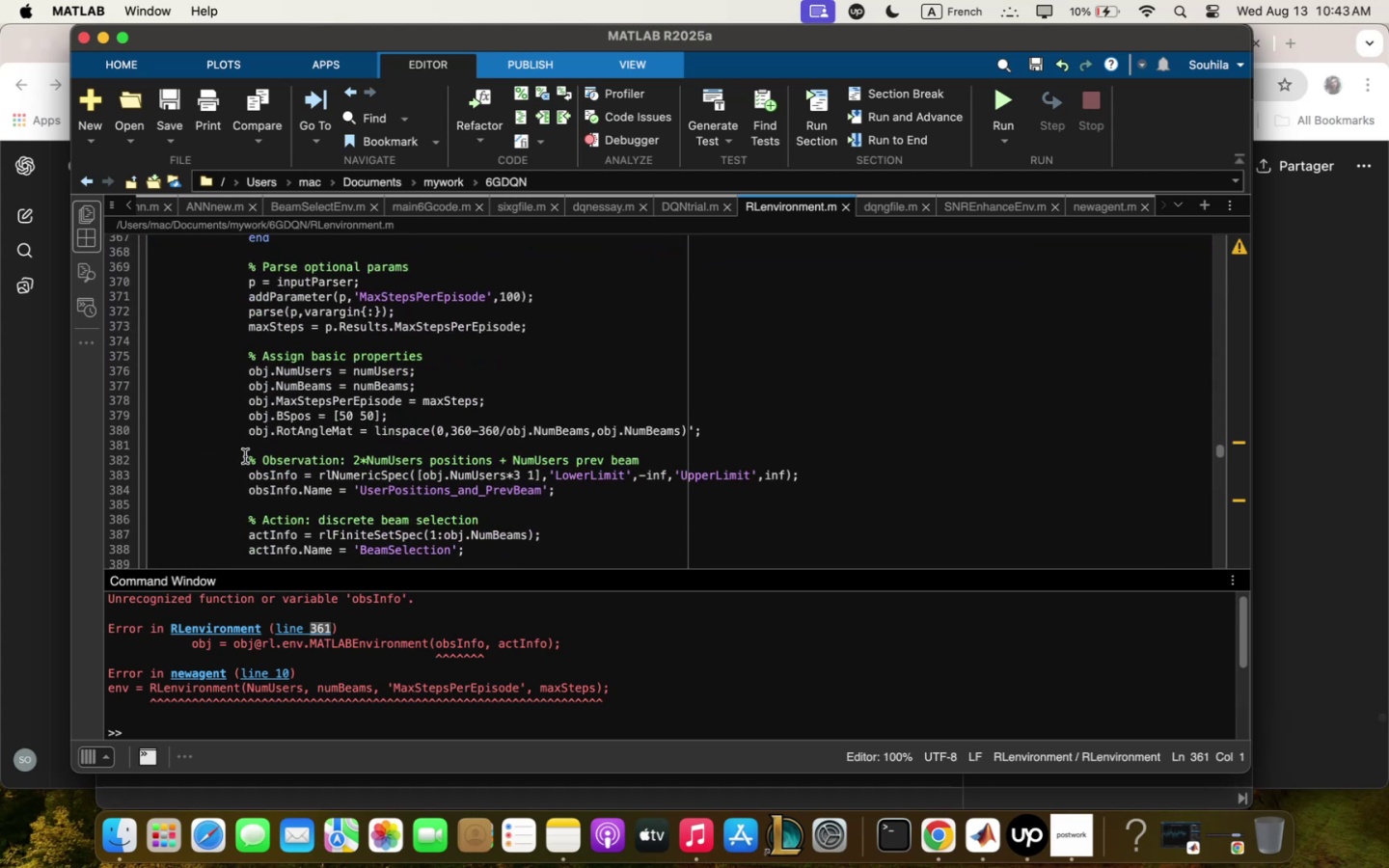 
wait(5.7)
 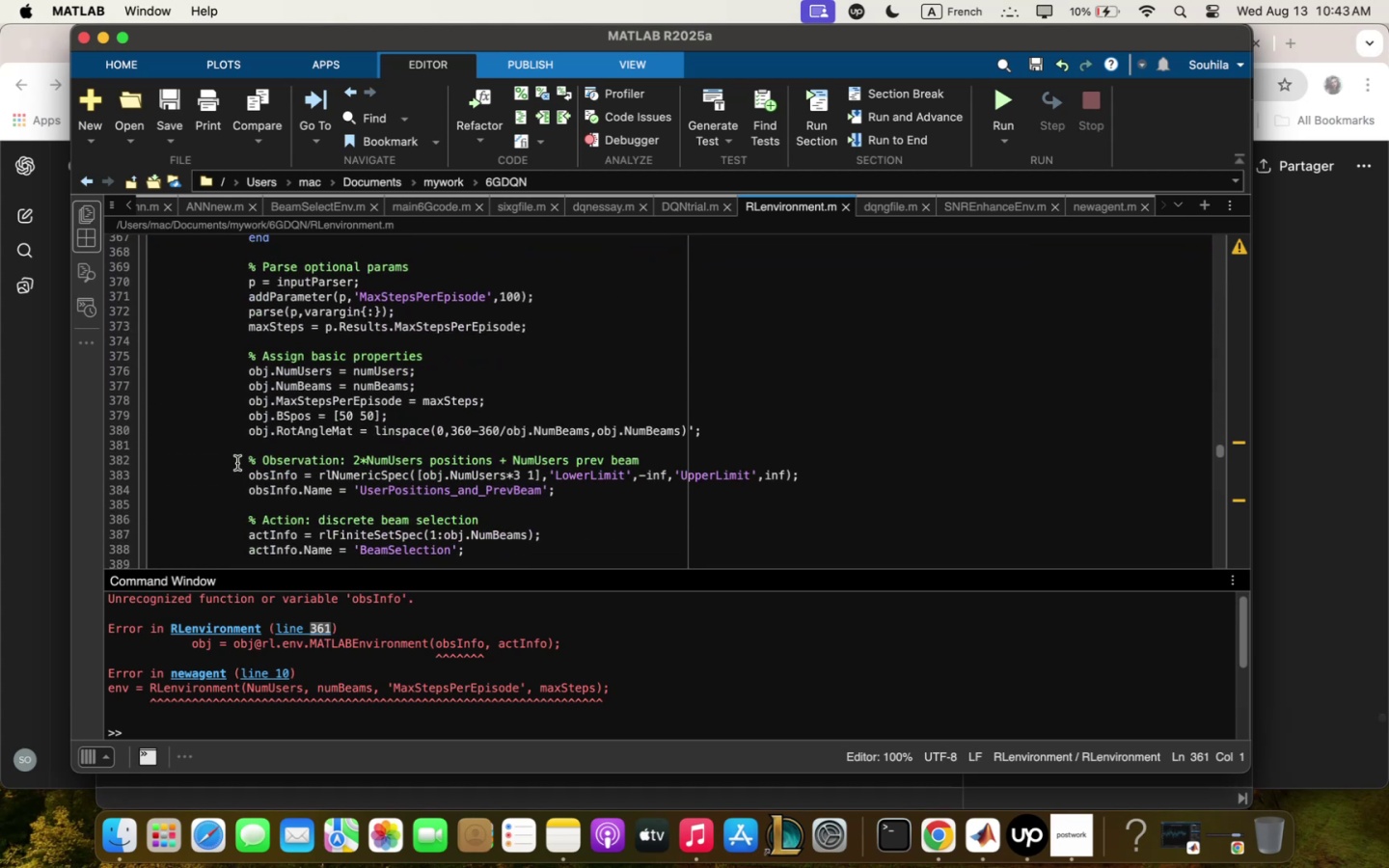 
left_click_drag(start_coordinate=[248, 459], to_coordinate=[477, 557])
 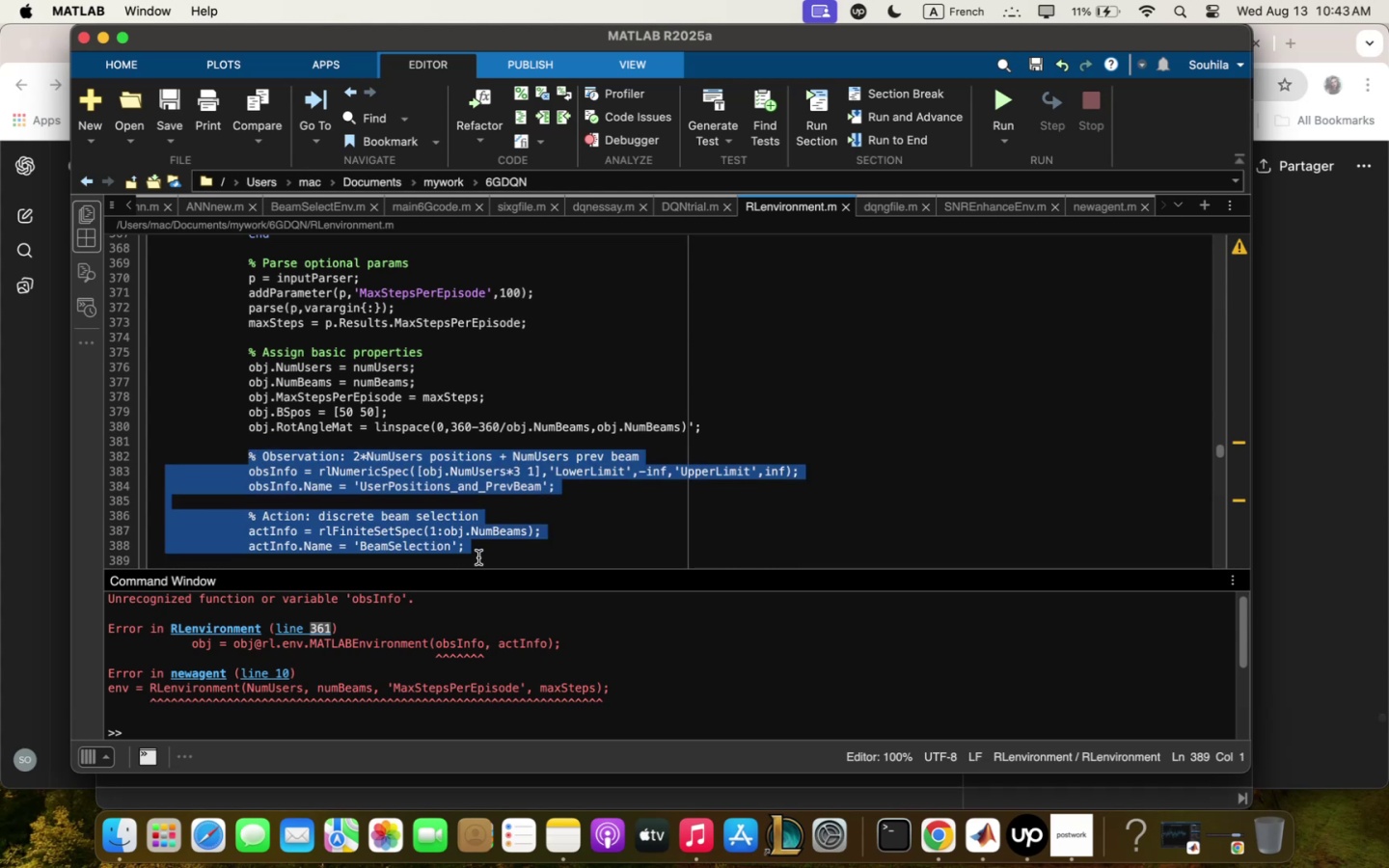 
key(Meta+X)
 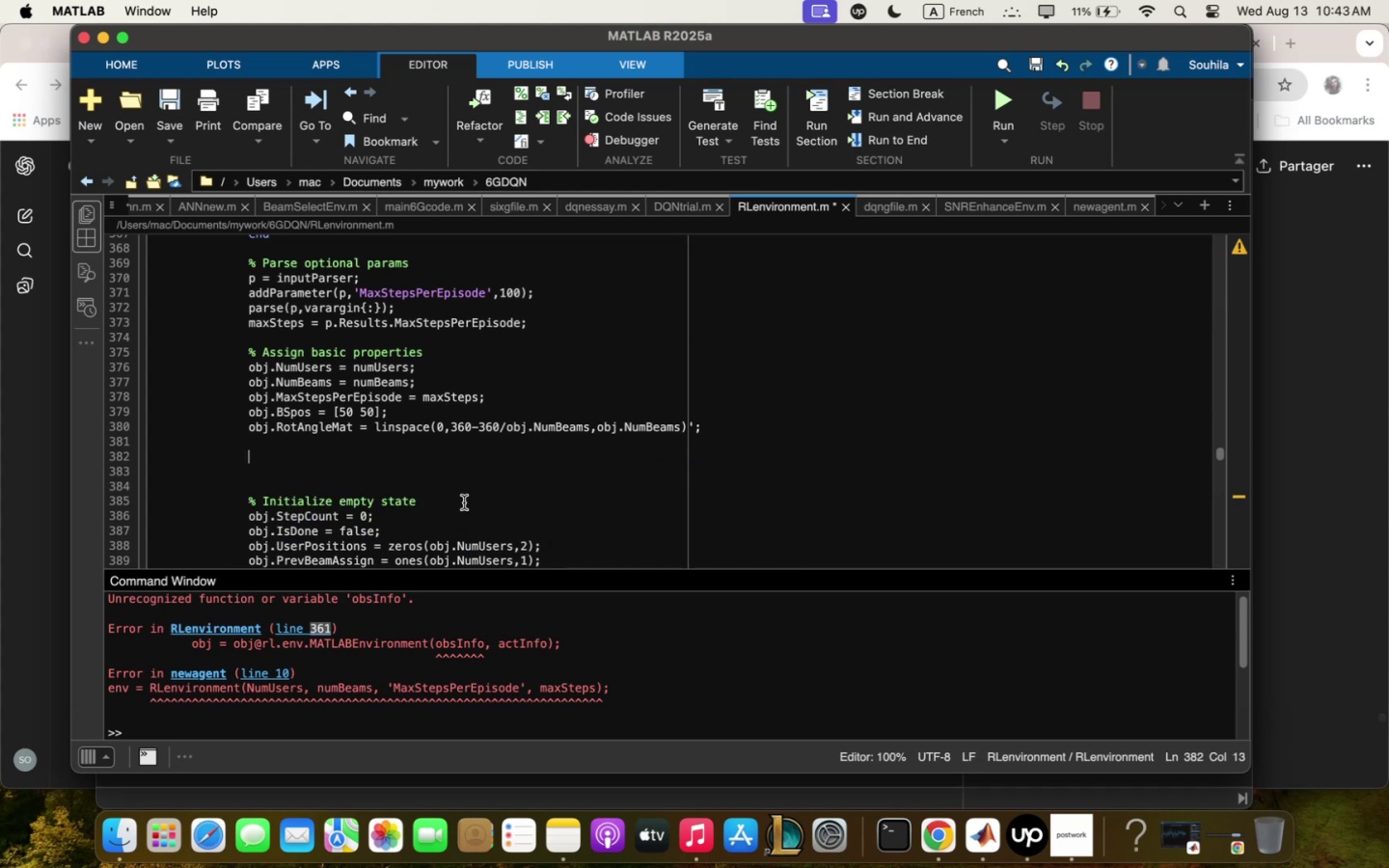 
key(Backspace)
 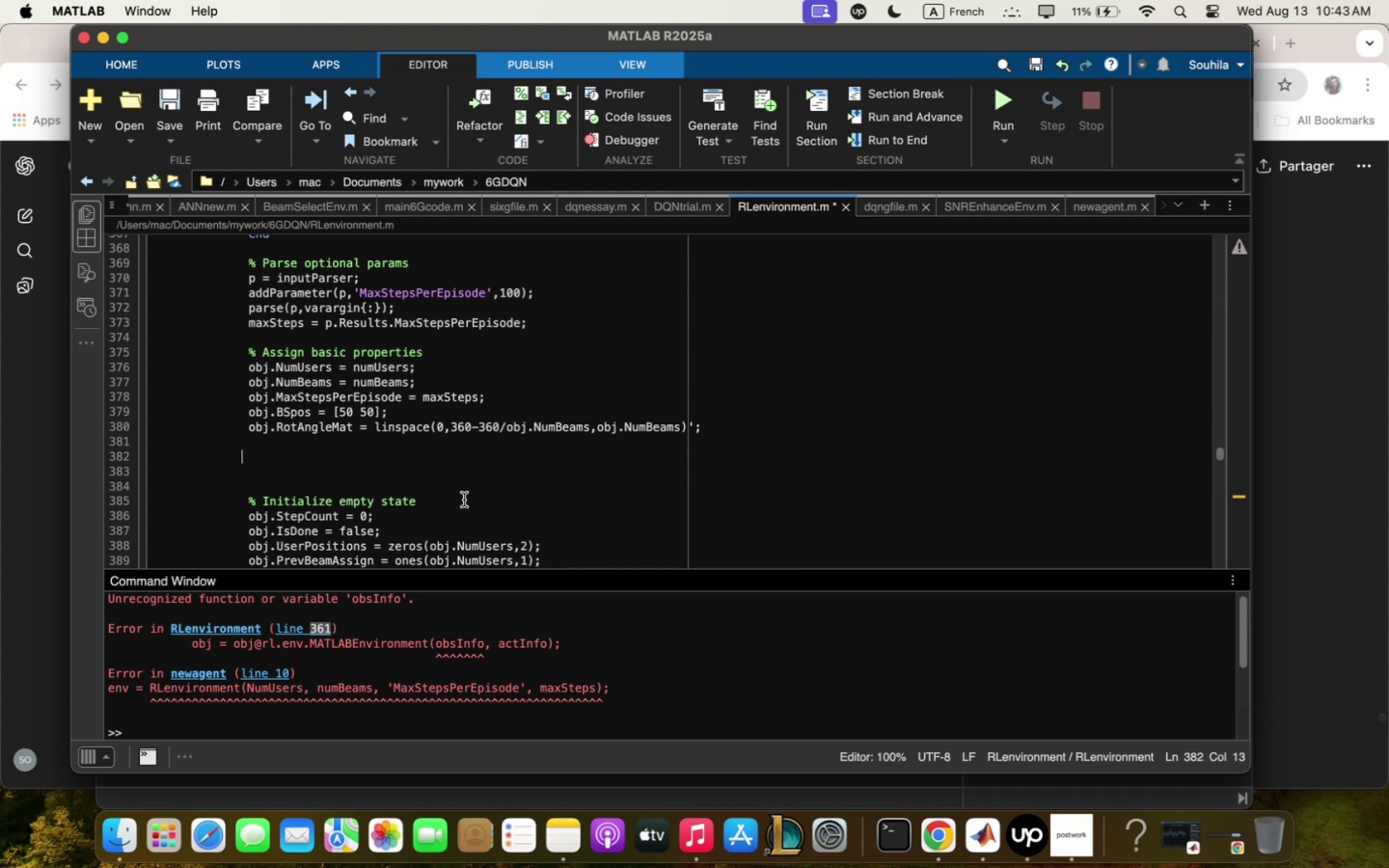 
key(Backspace)
 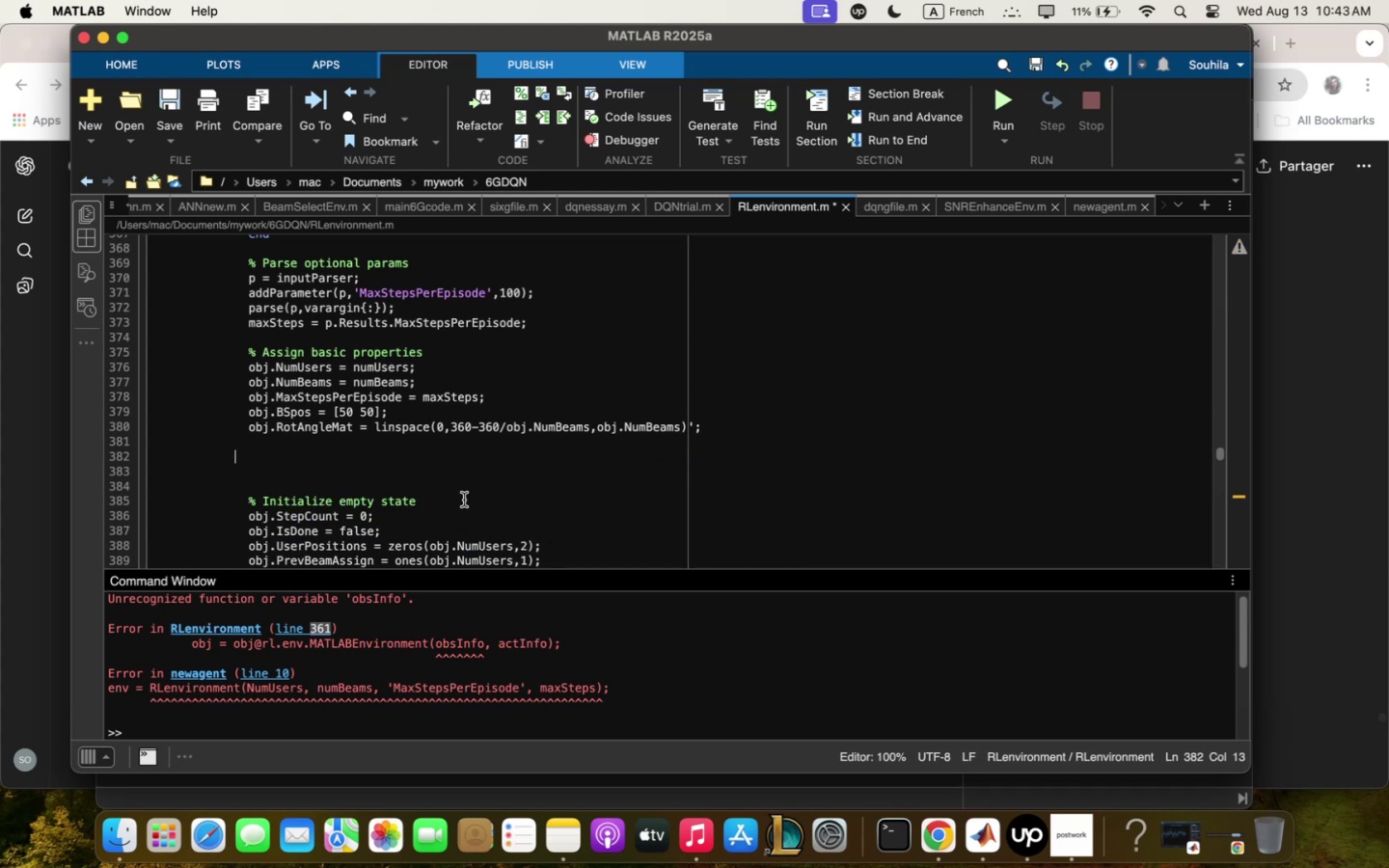 
key(Backspace)
 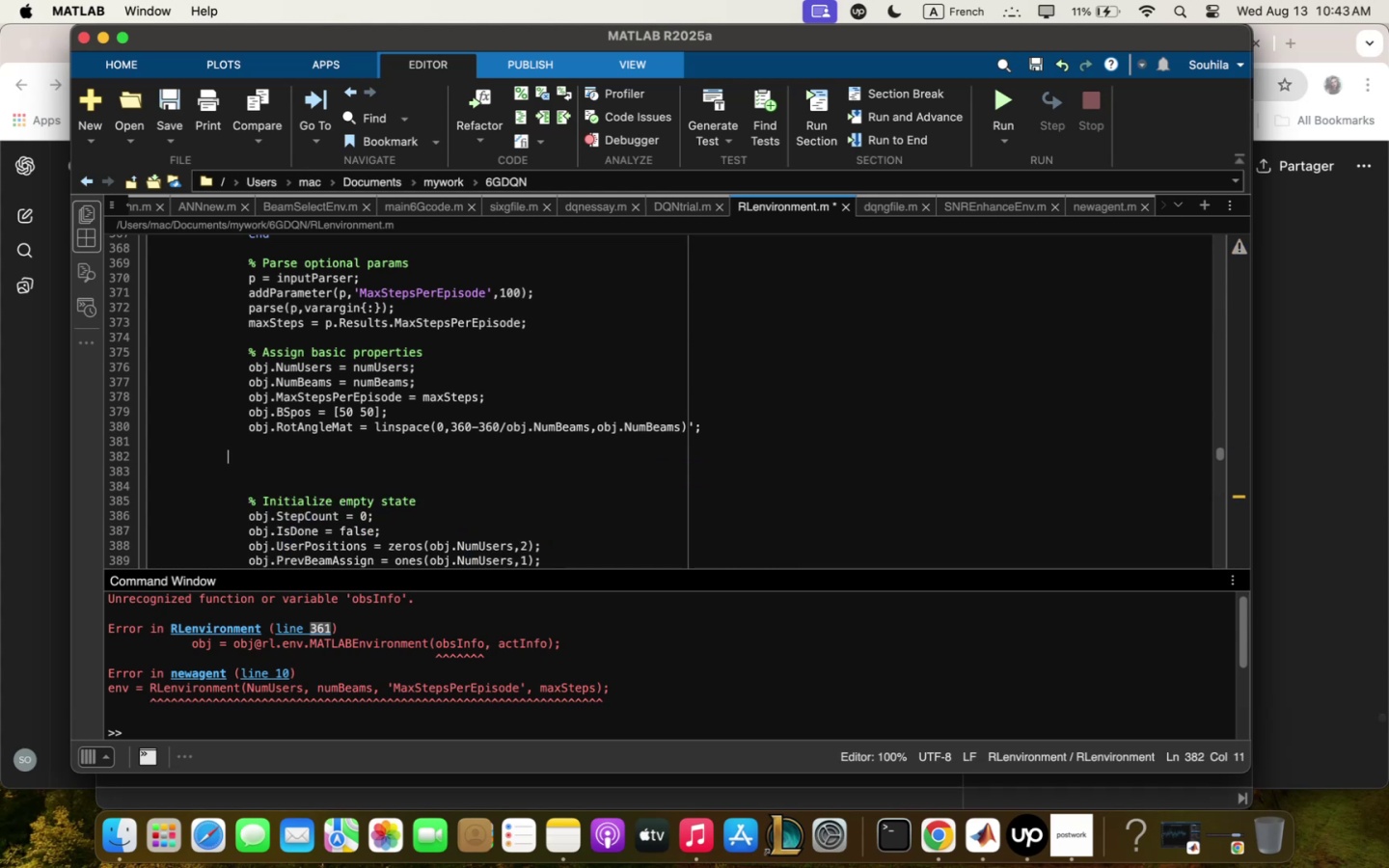 
key(Backspace)
 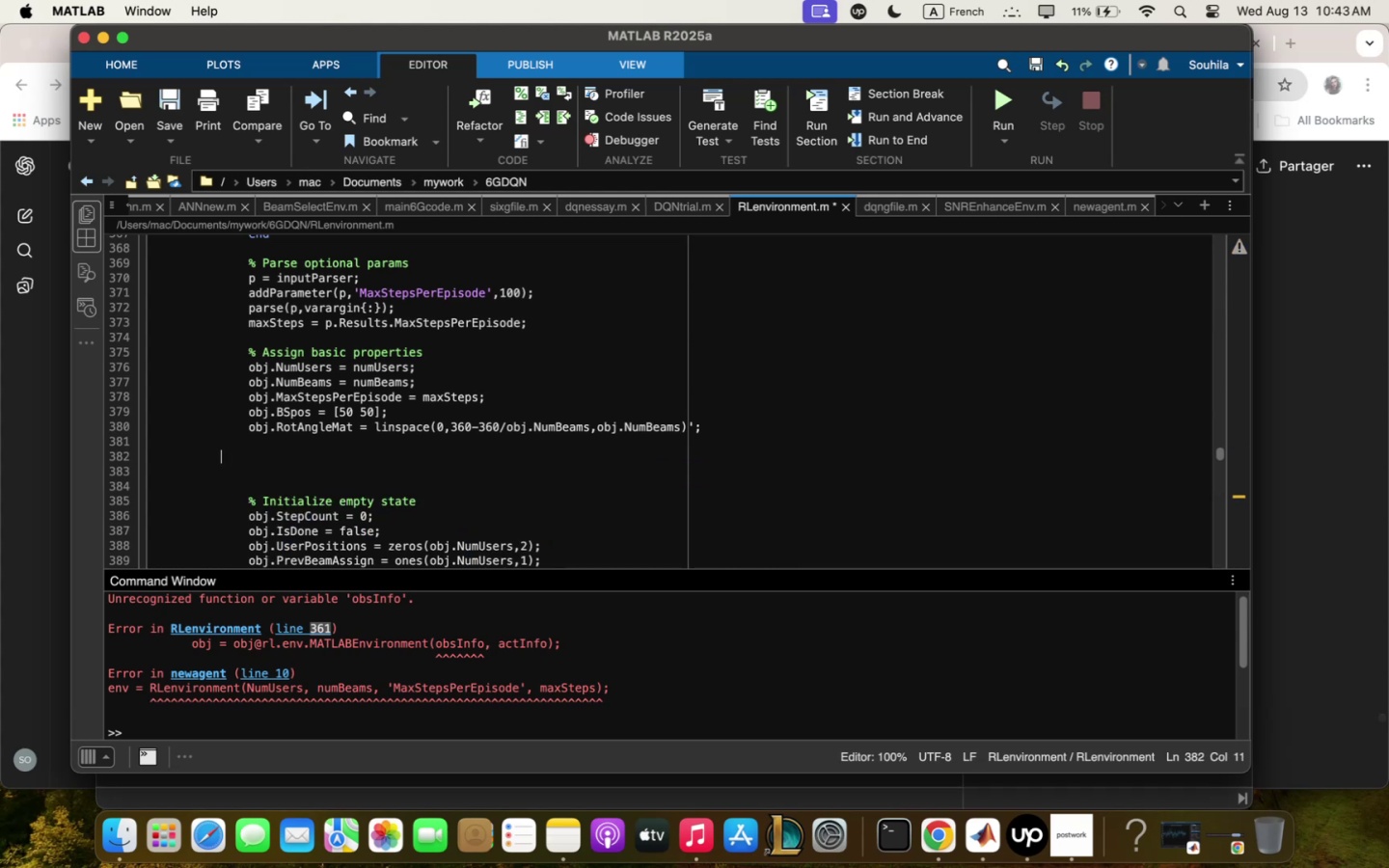 
key(Backspace)
 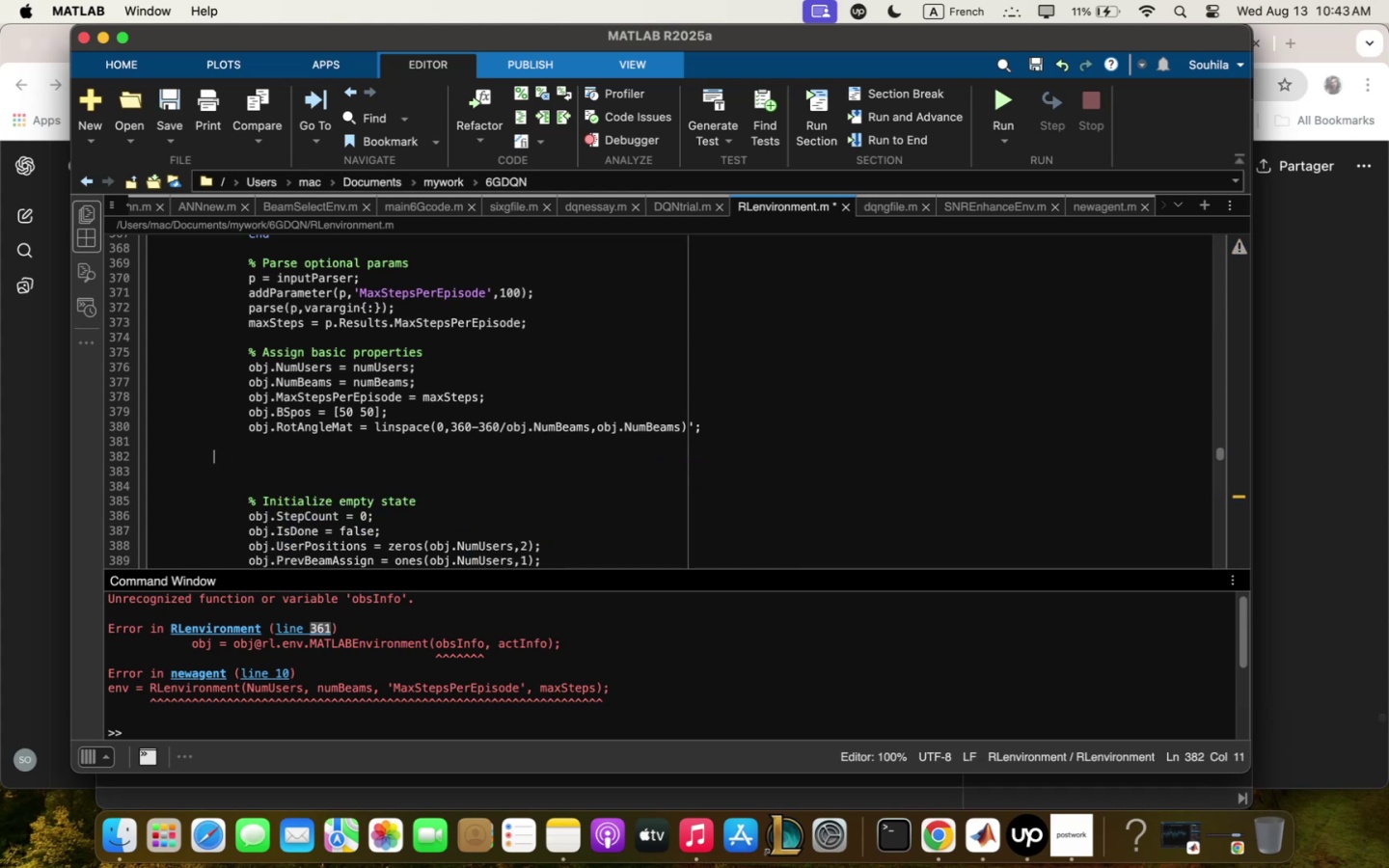 
key(Backspace)
 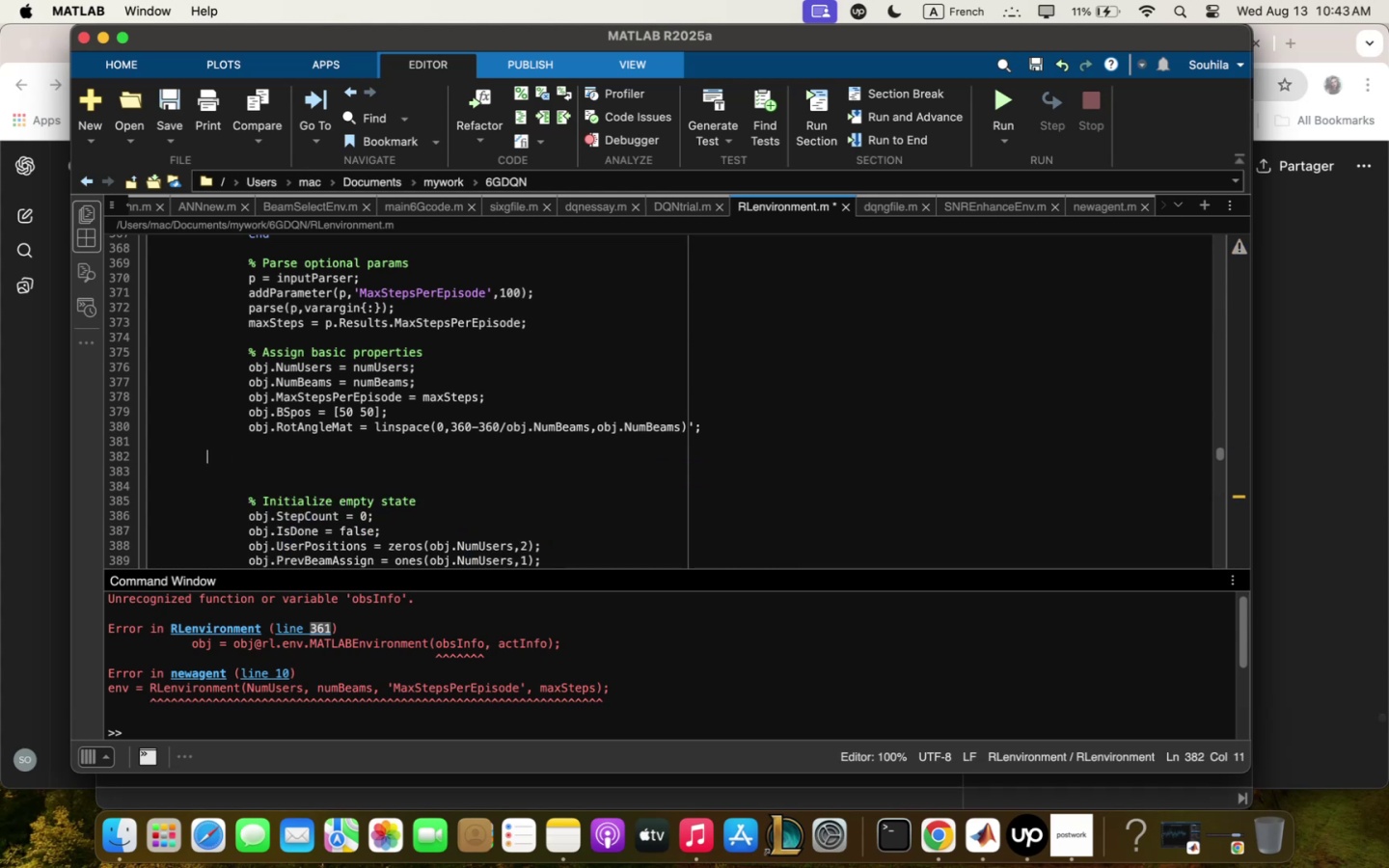 
key(Backspace)
 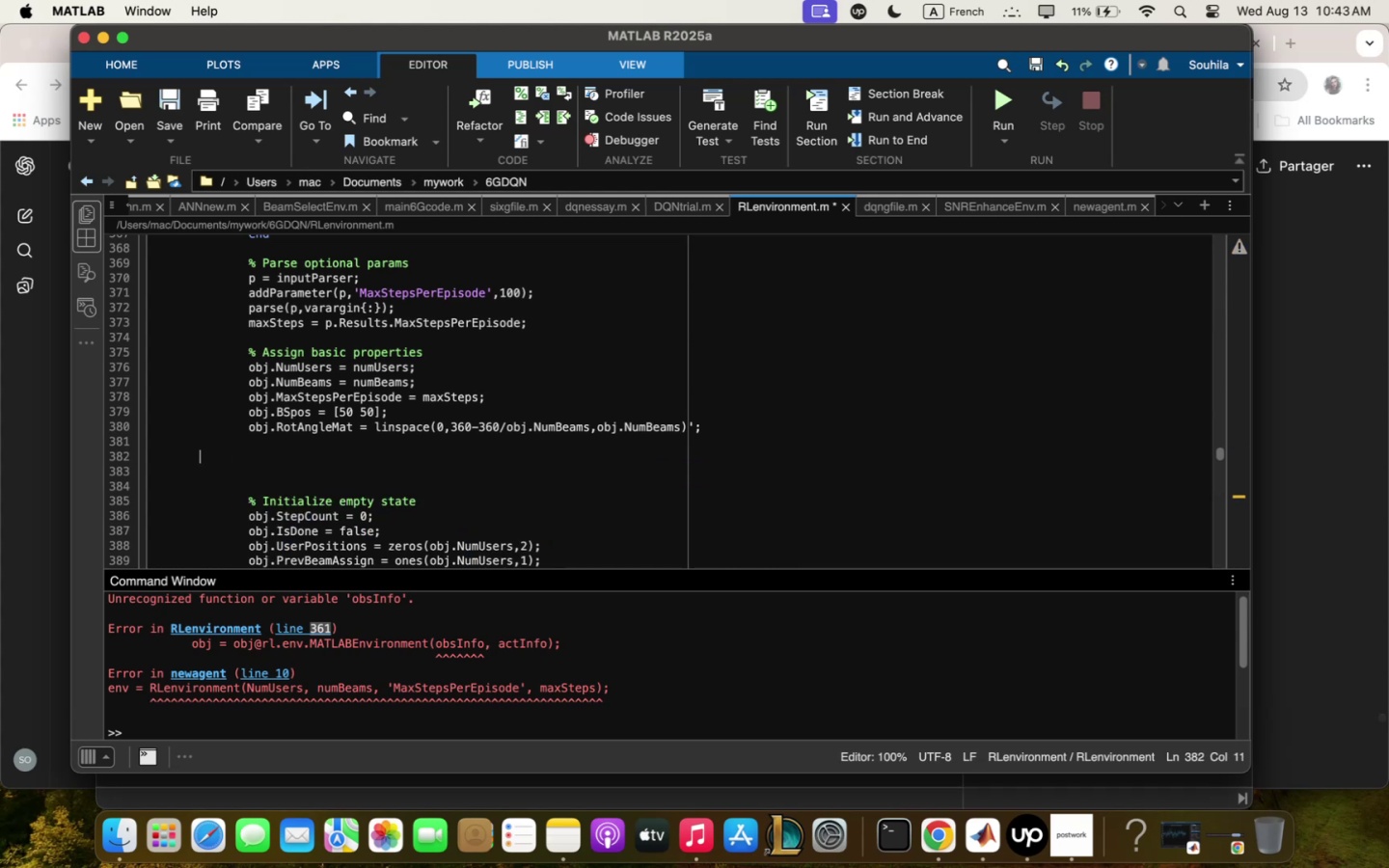 
key(Backspace)
 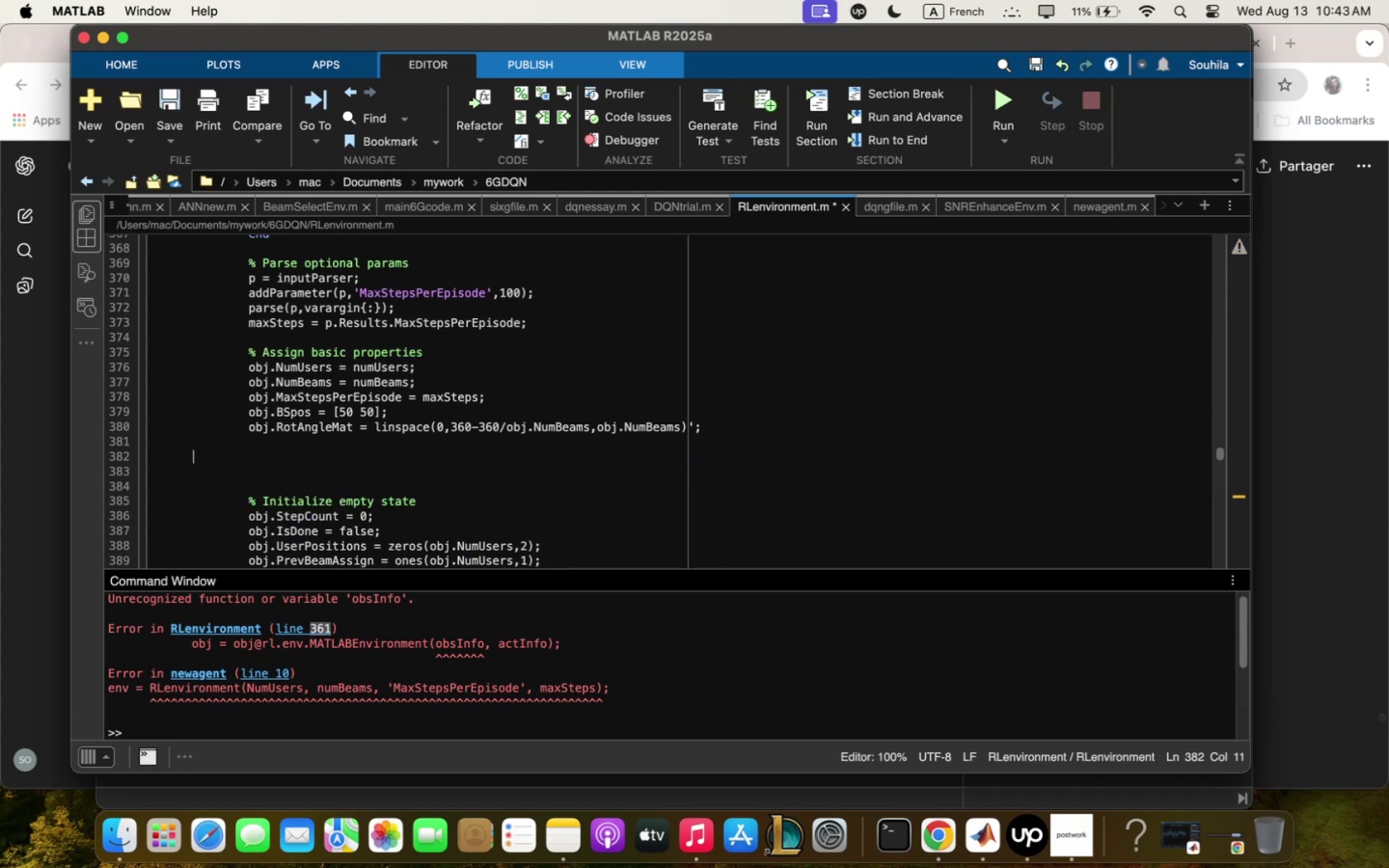 
key(Backspace)
 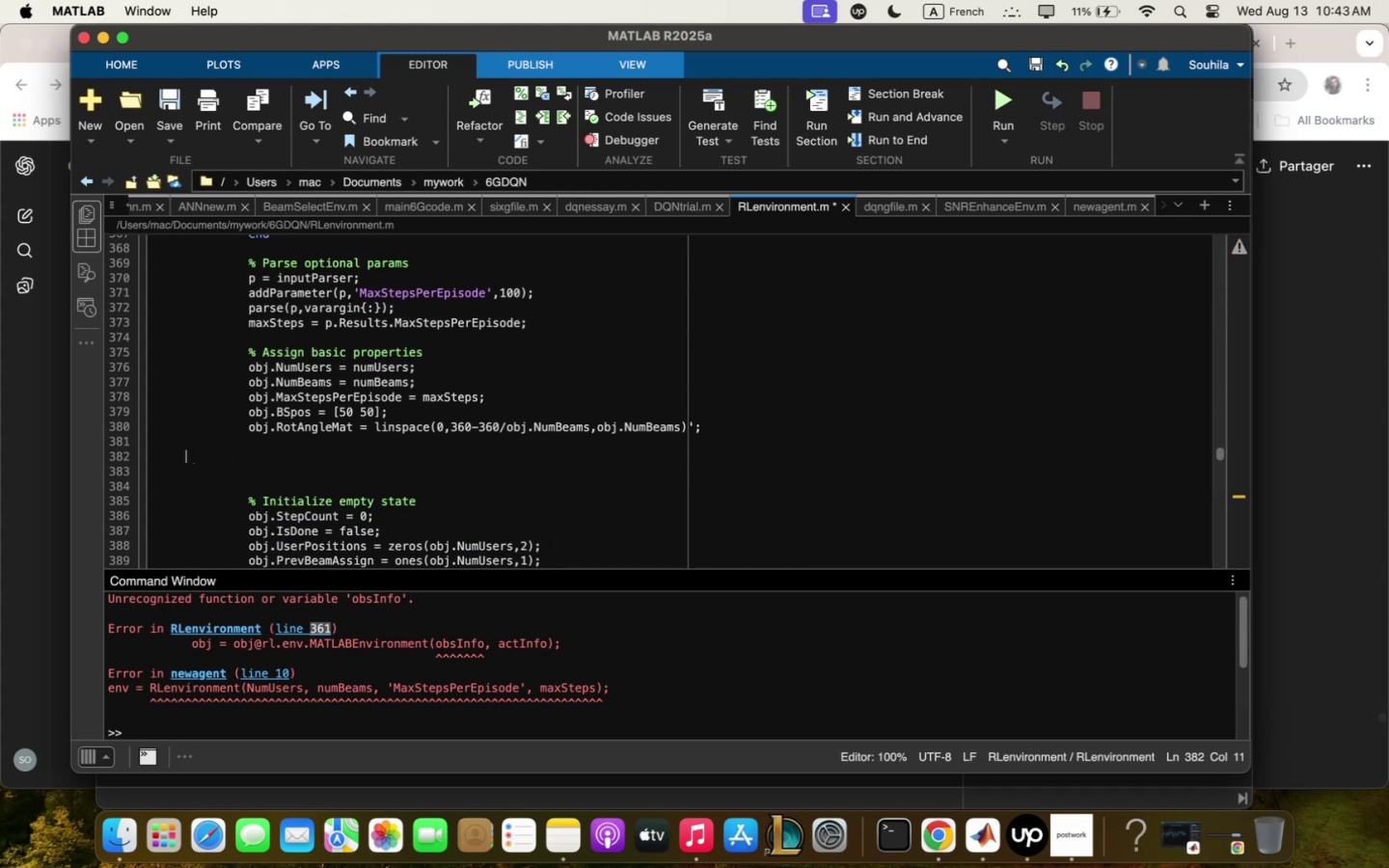 
key(Backspace)
 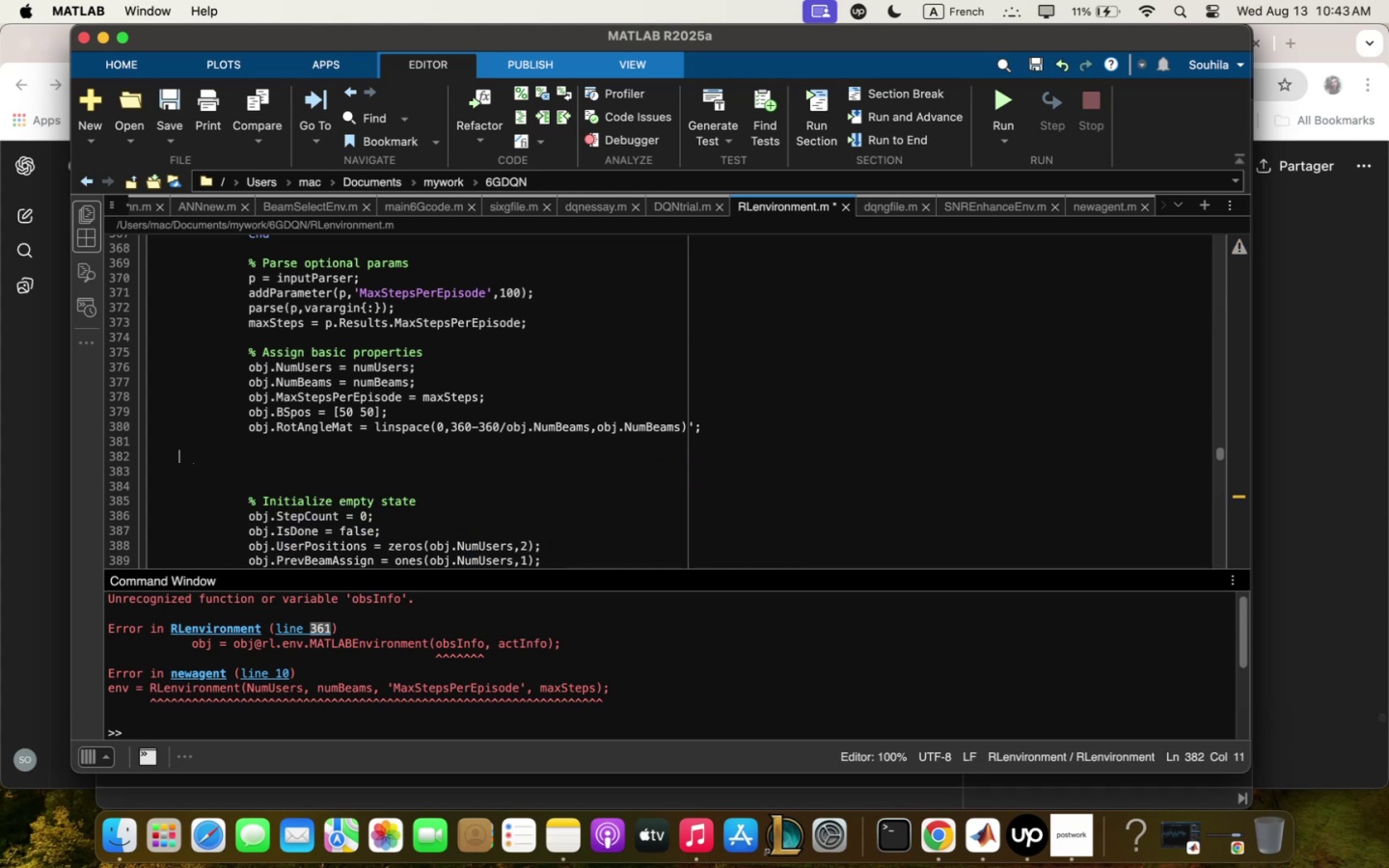 
key(Backspace)
 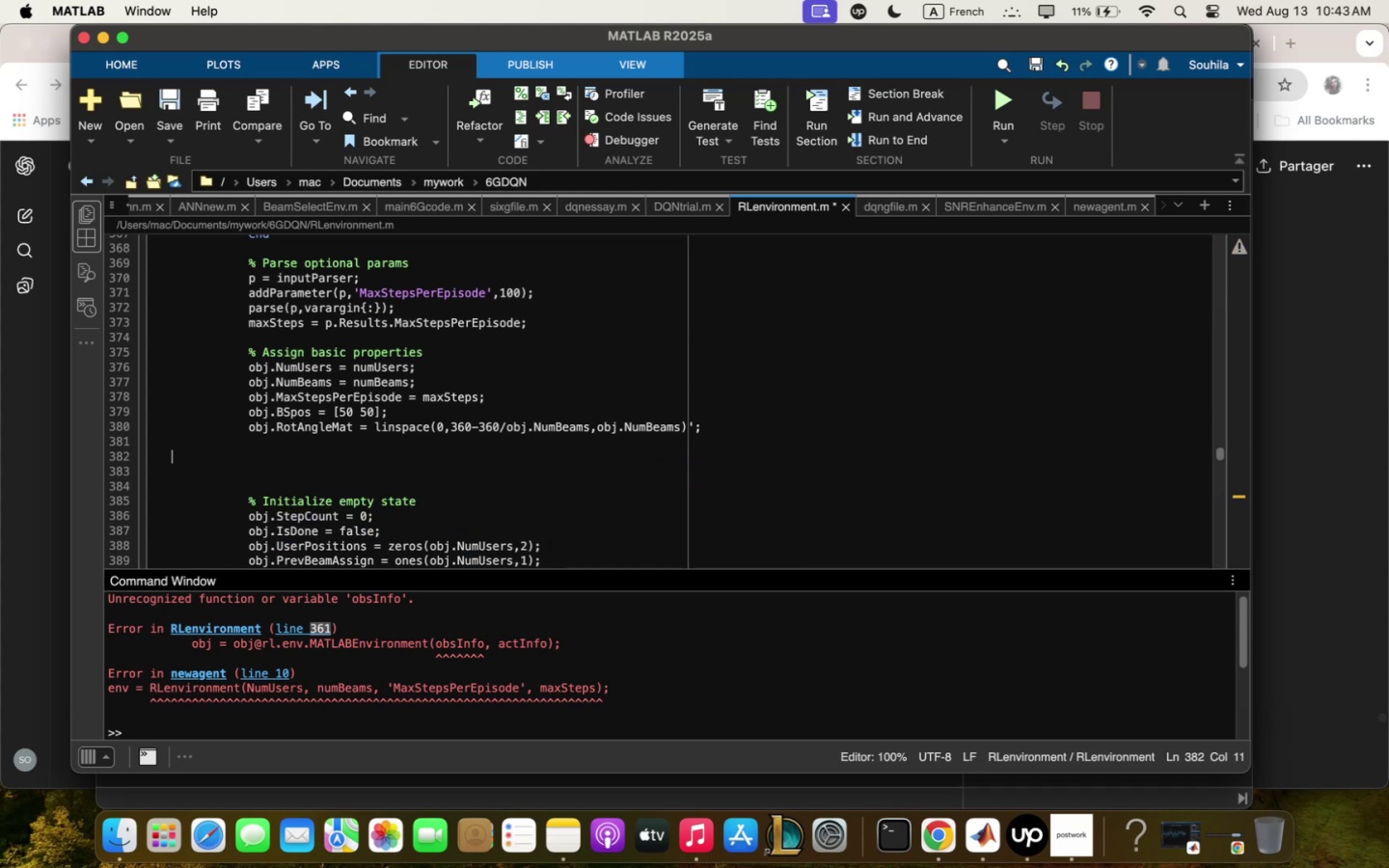 
key(Backspace)
 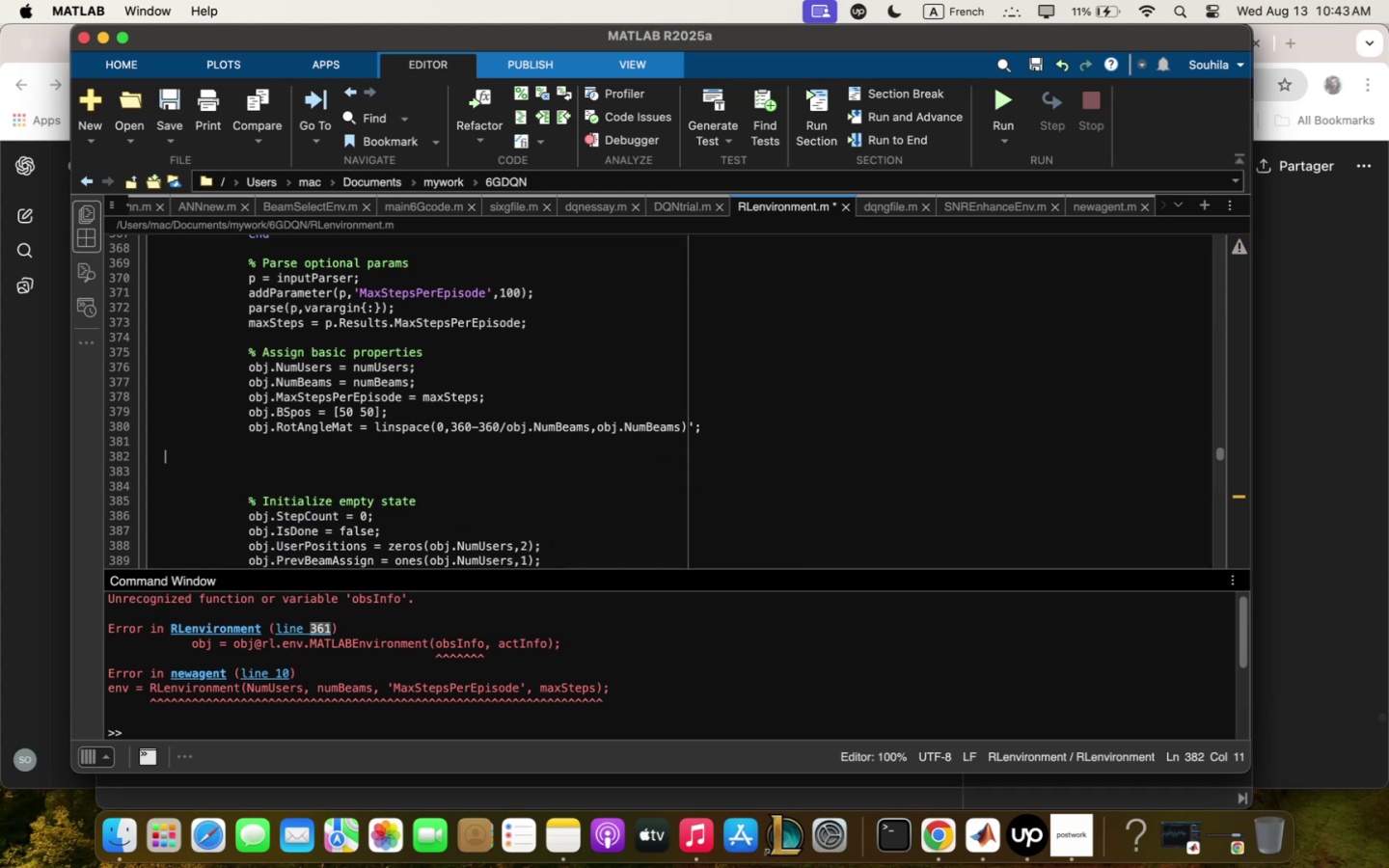 
key(Backspace)
 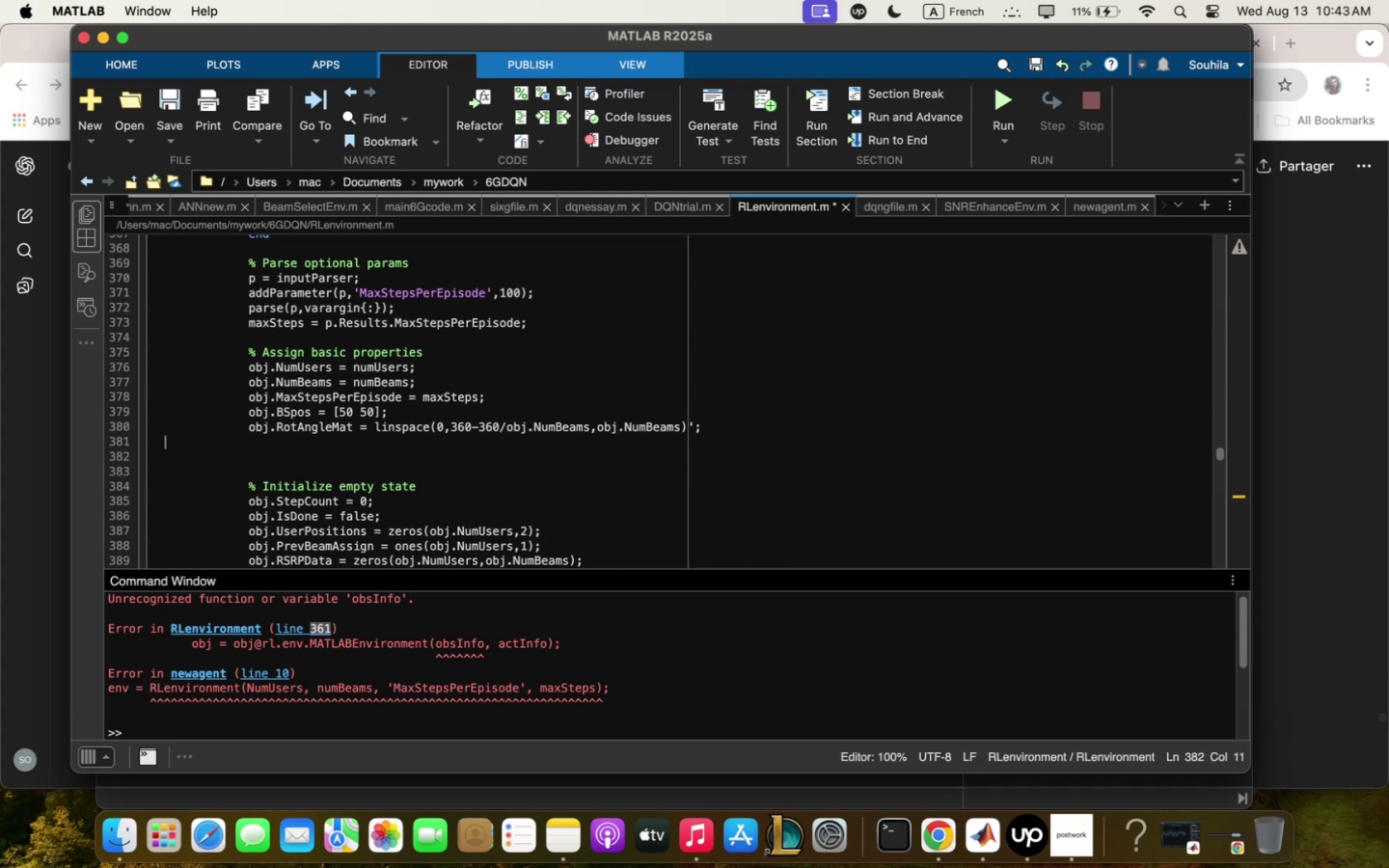 
key(Backspace)
 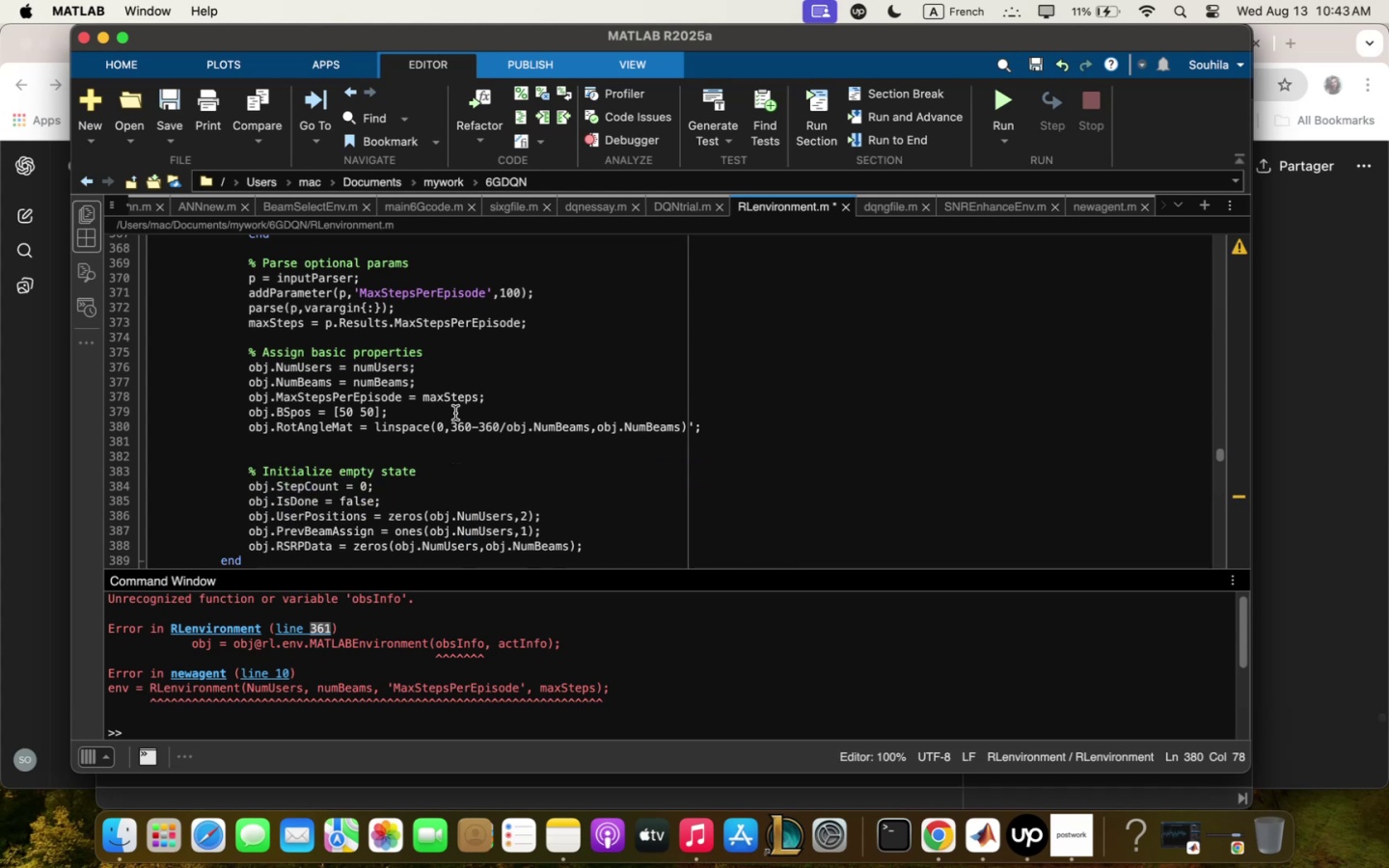 
scroll: coordinate [454, 416], scroll_direction: up, amount: 8.0
 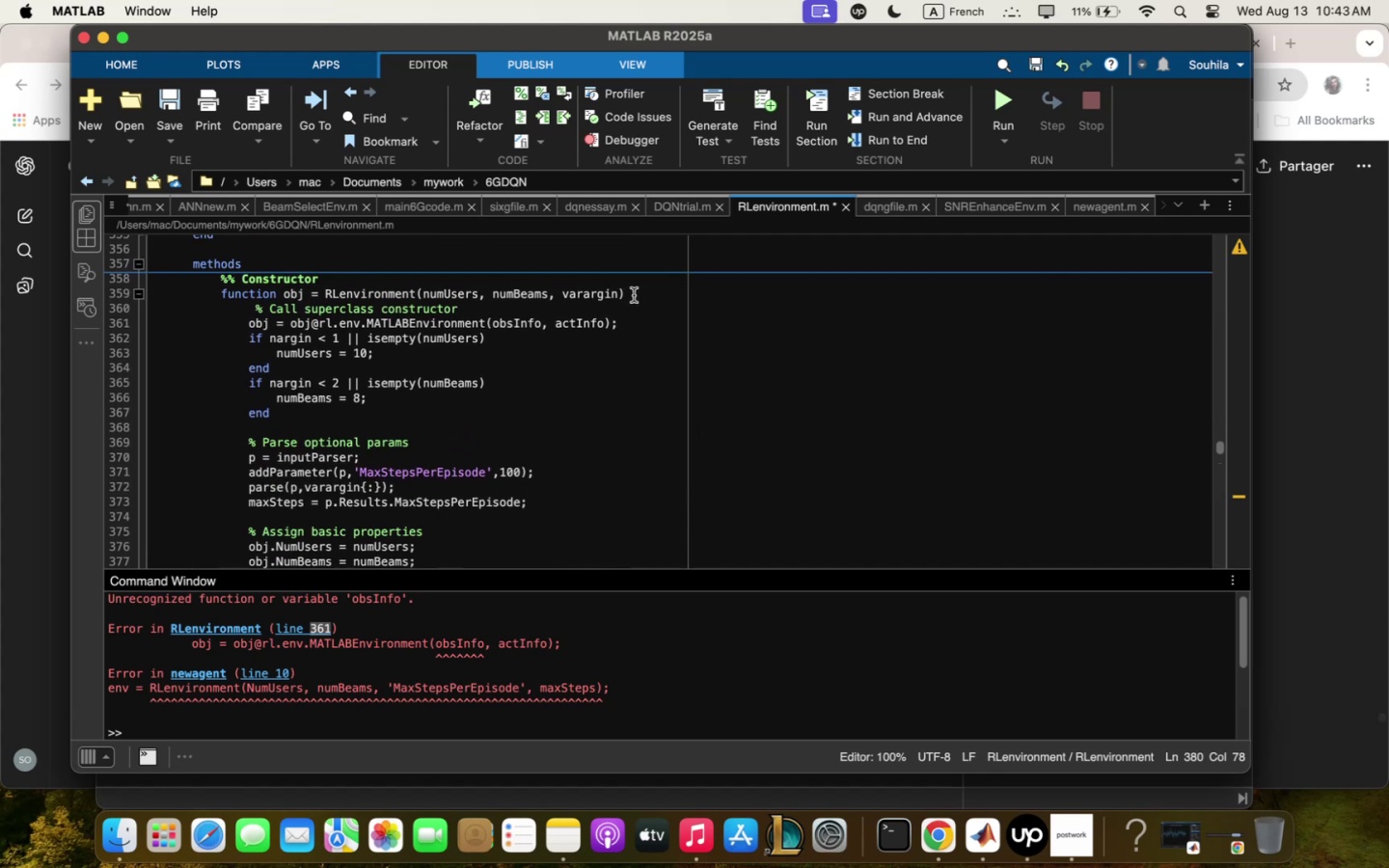 
key(Enter)
 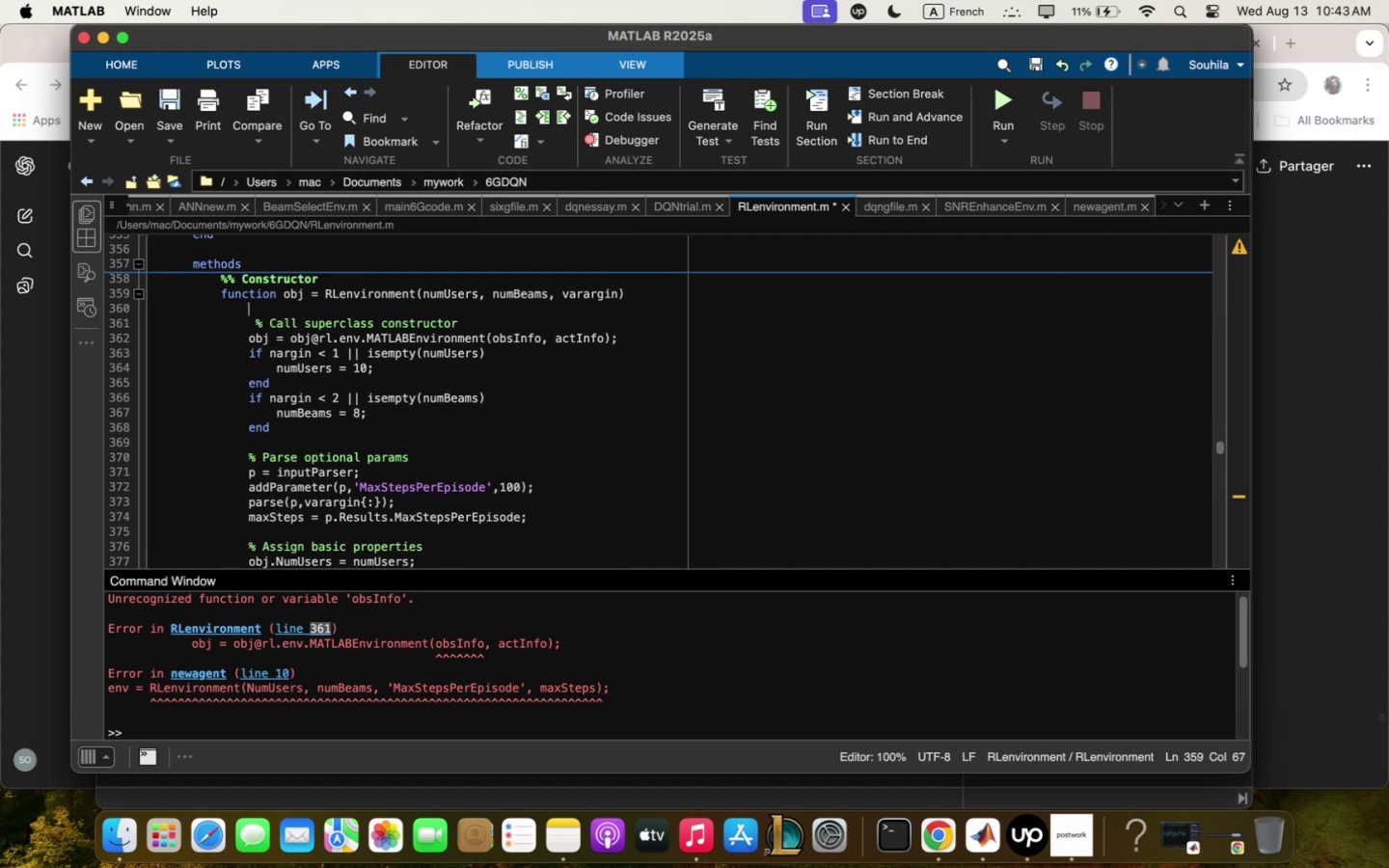 
key(Meta+V)
 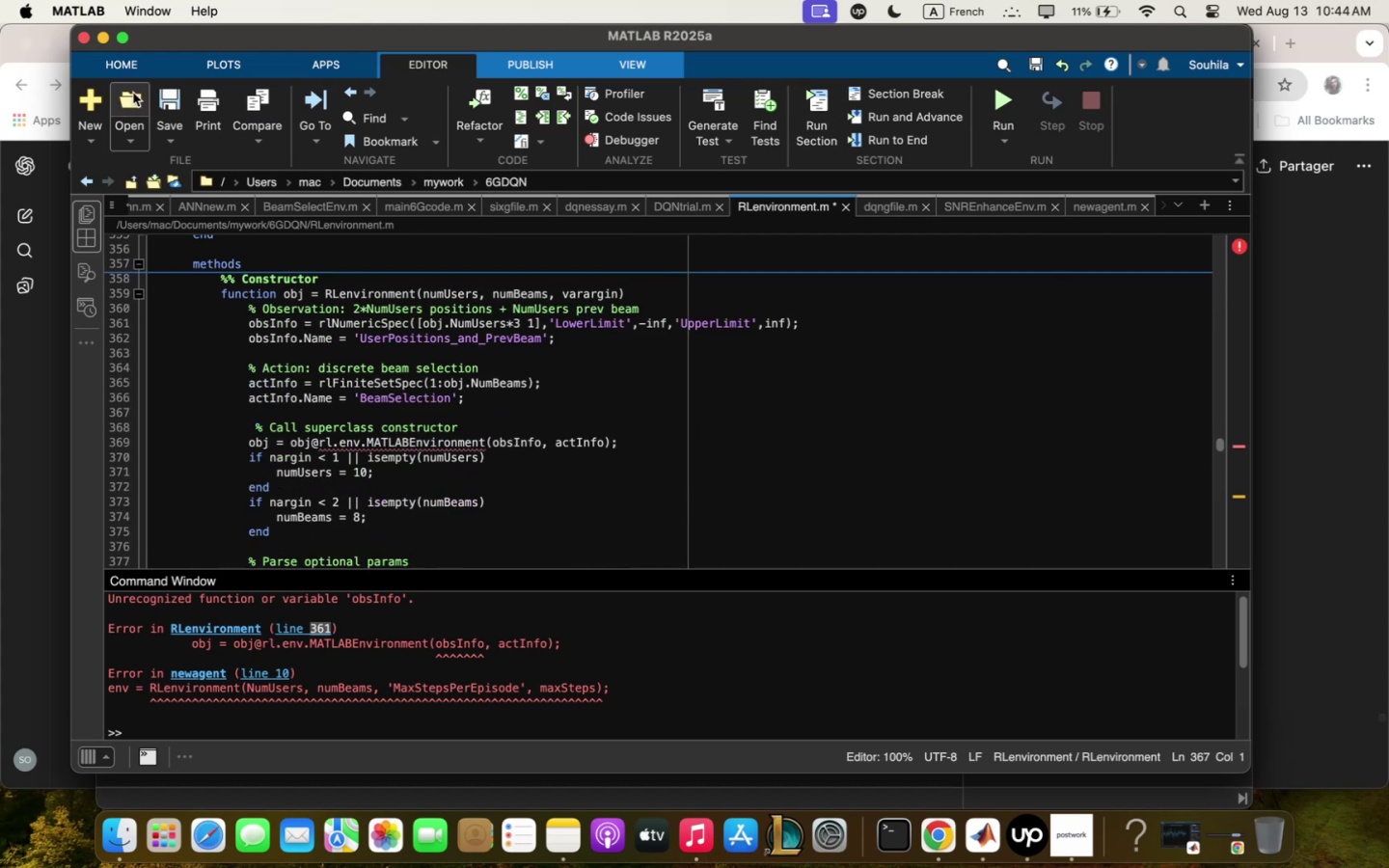 
left_click([175, 95])
 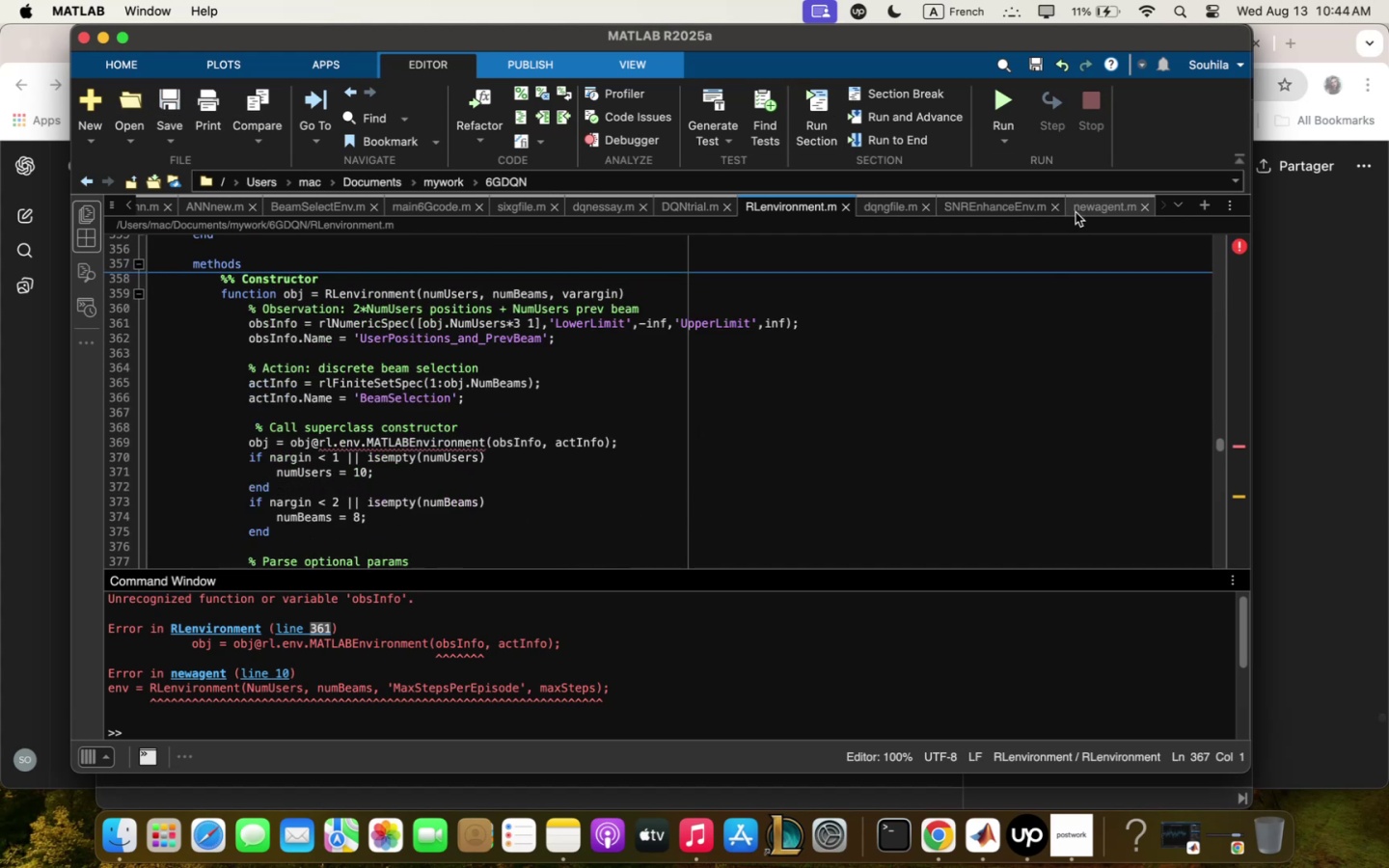 
left_click([1081, 213])
 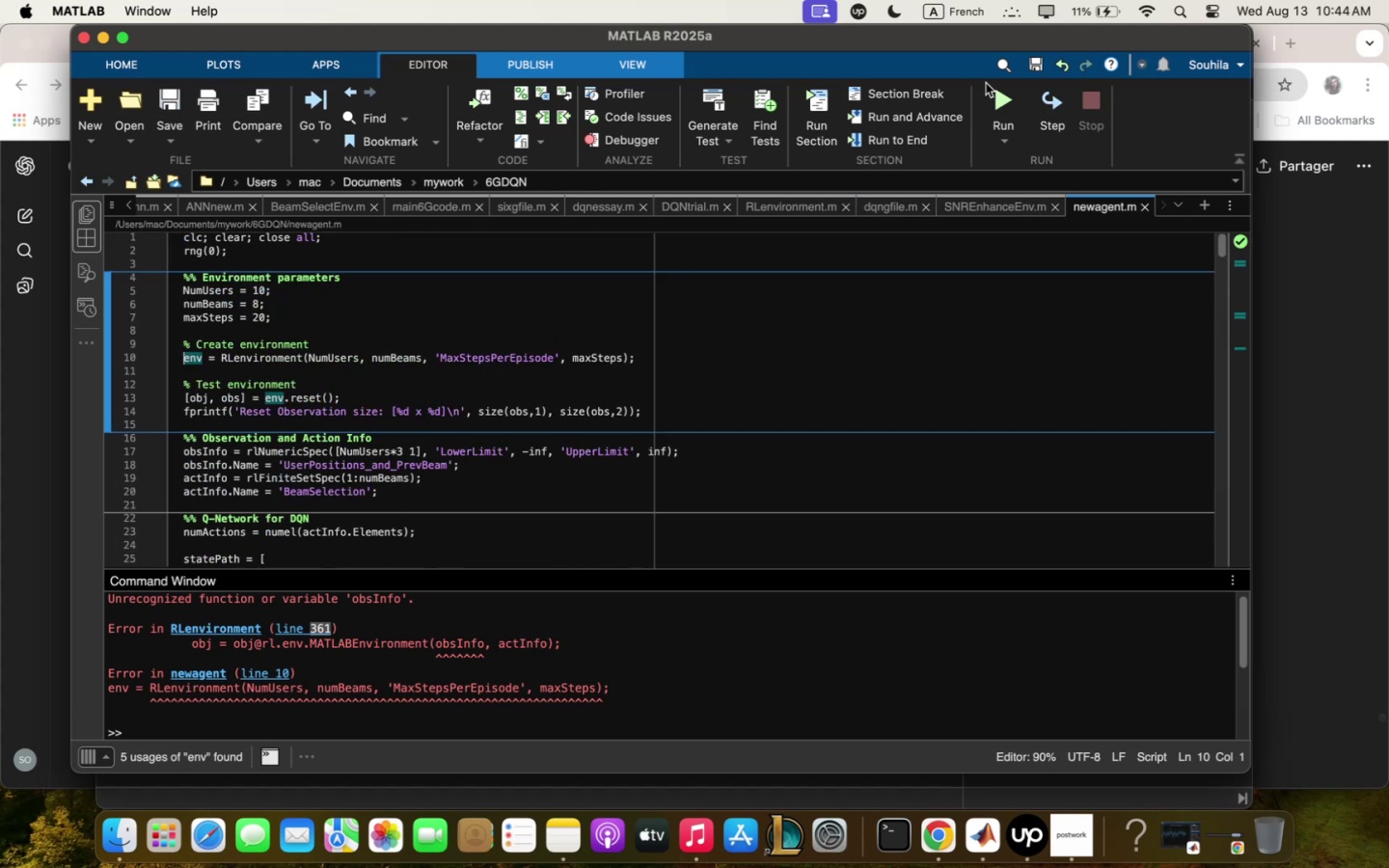 
left_click([995, 93])
 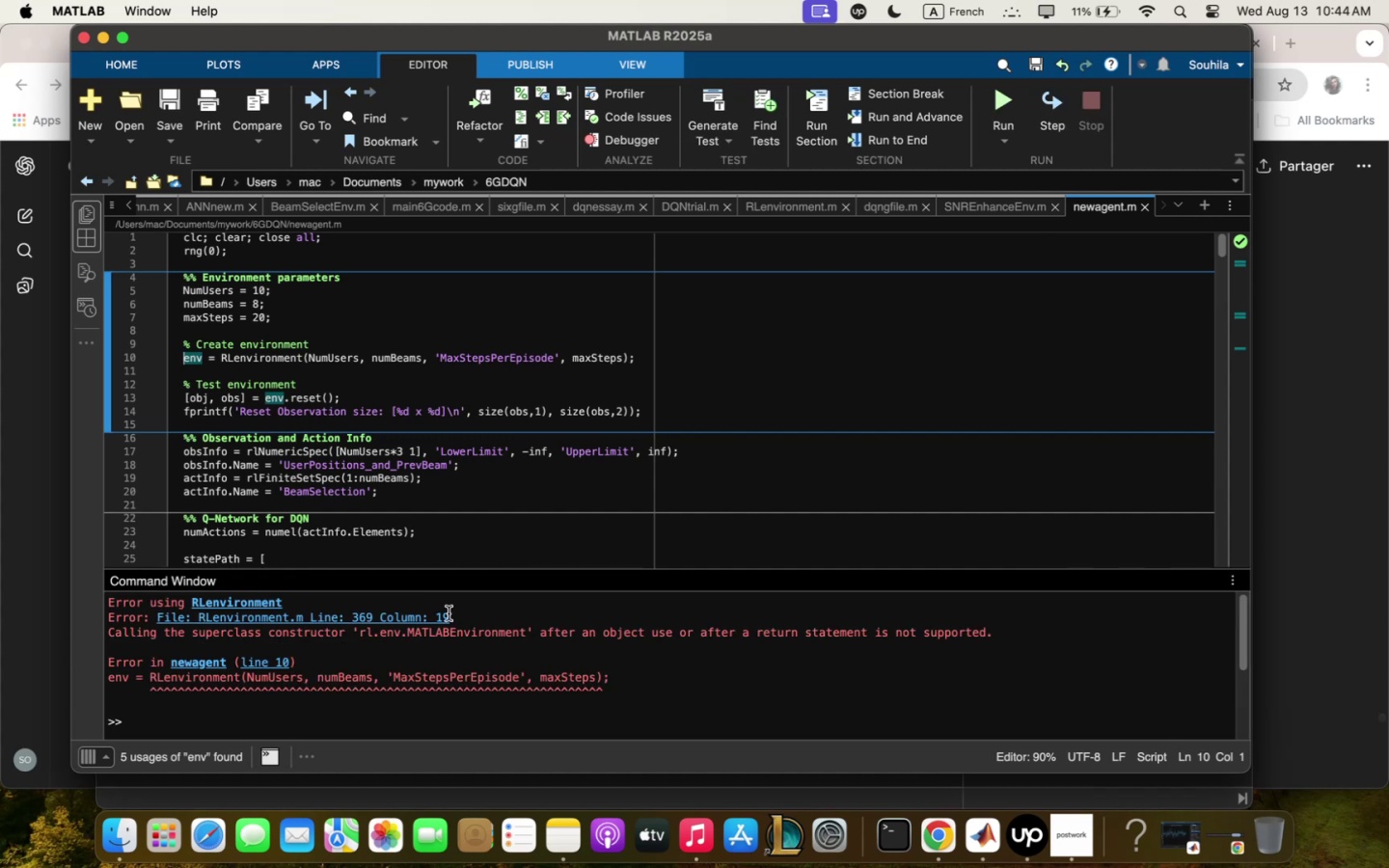 
wait(5.41)
 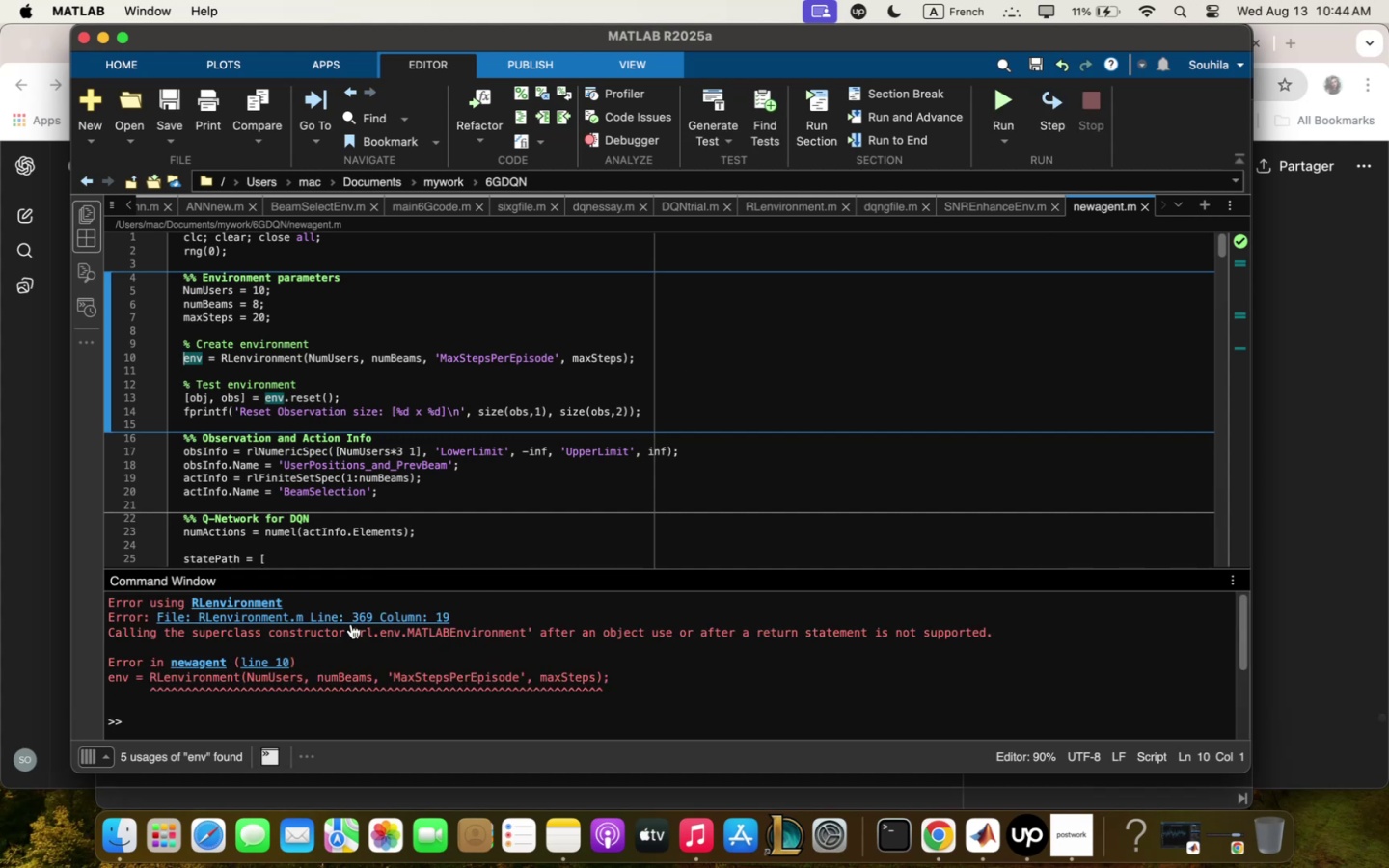 
double_click([405, 615])
 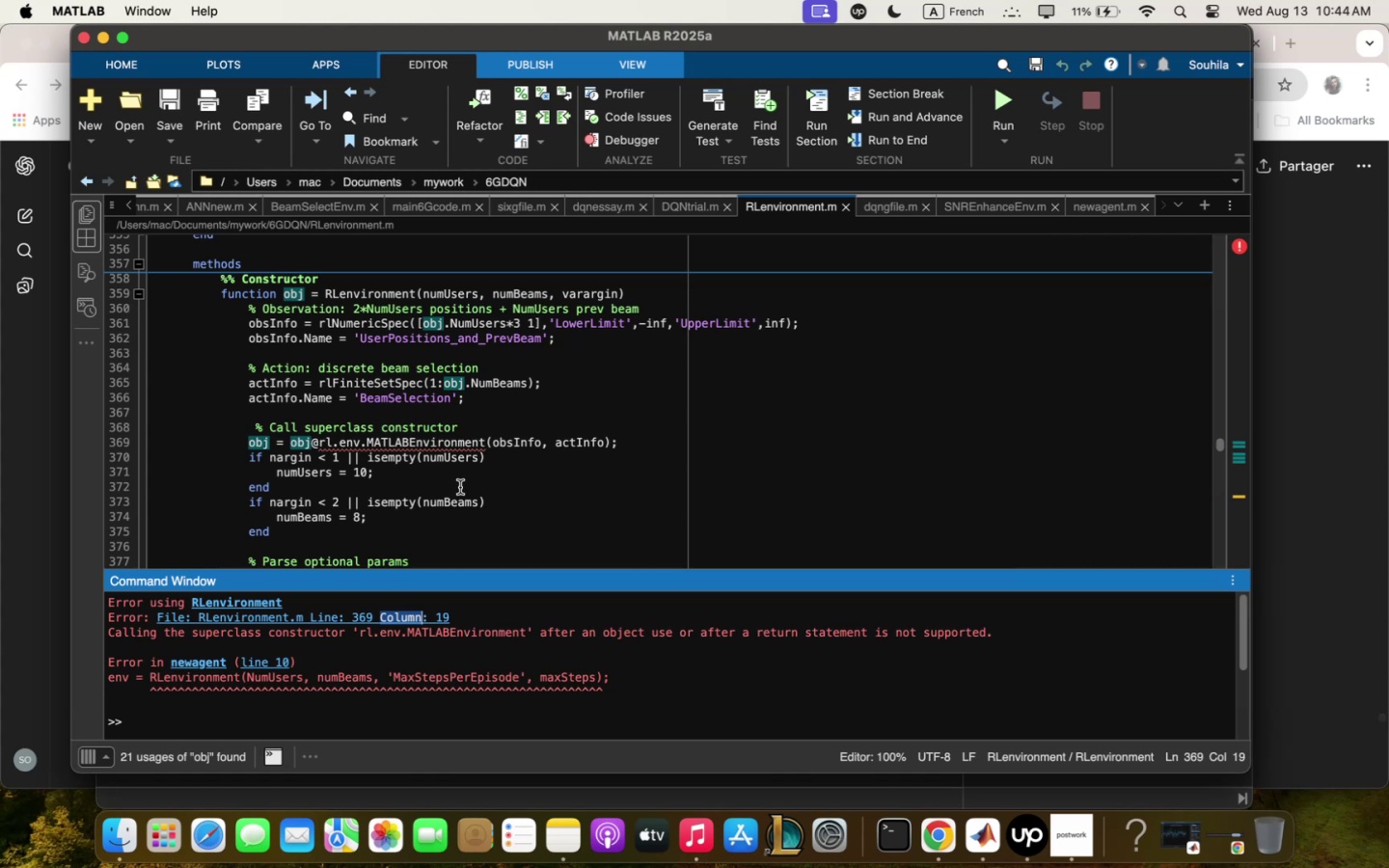 
wait(7.91)
 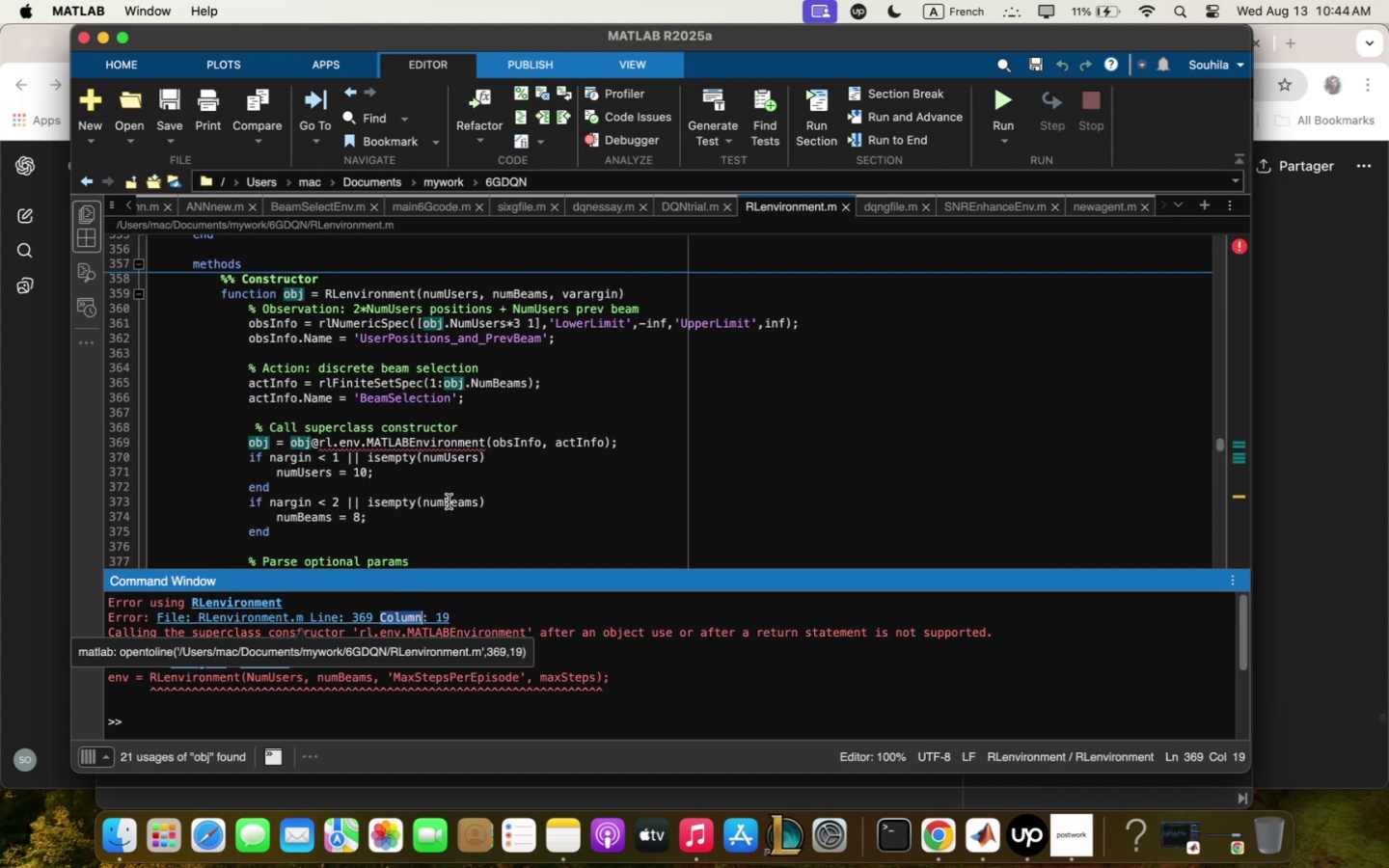 
left_click_drag(start_coordinate=[631, 440], to_coordinate=[254, 409])
 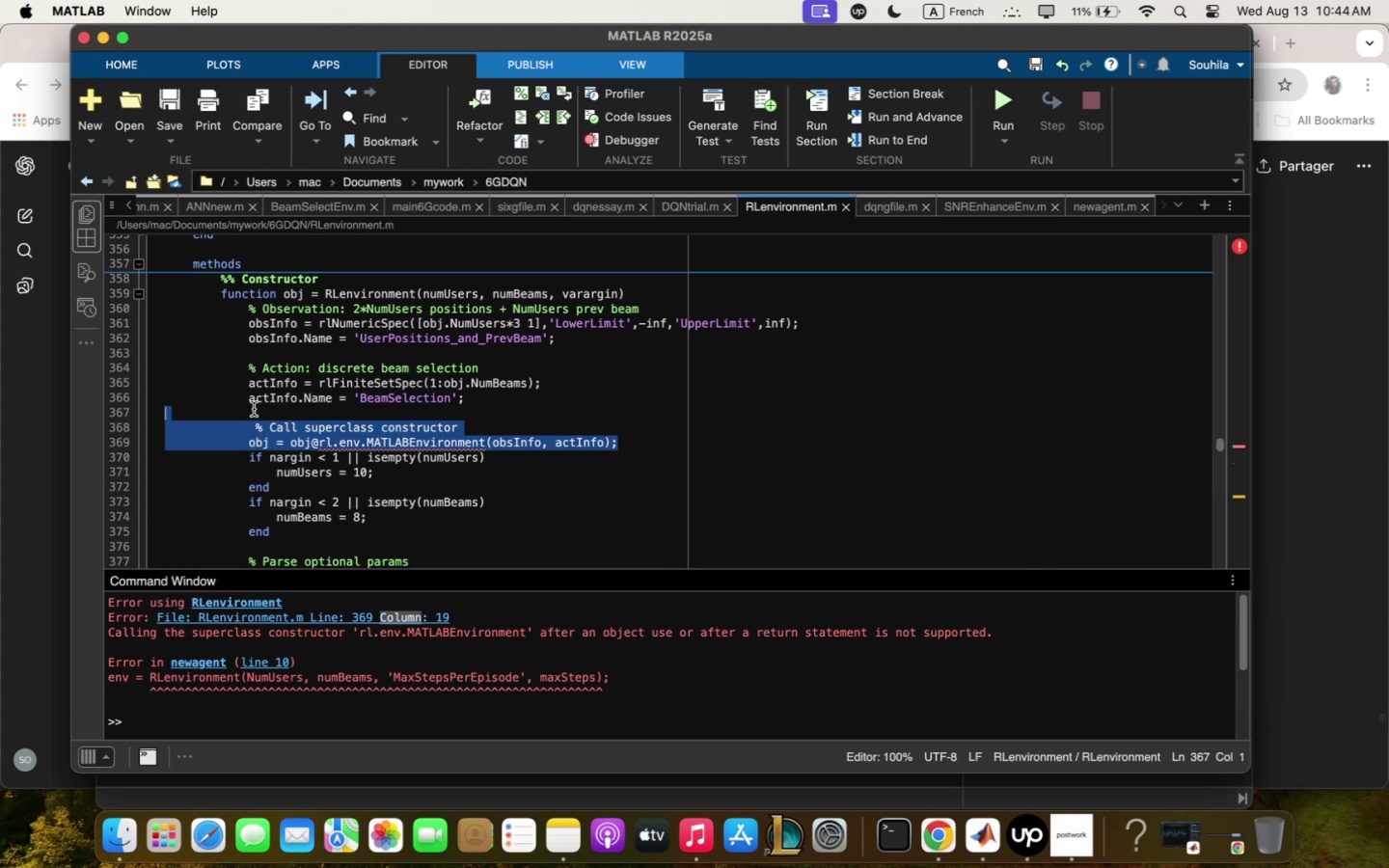 
key(Meta+X)
 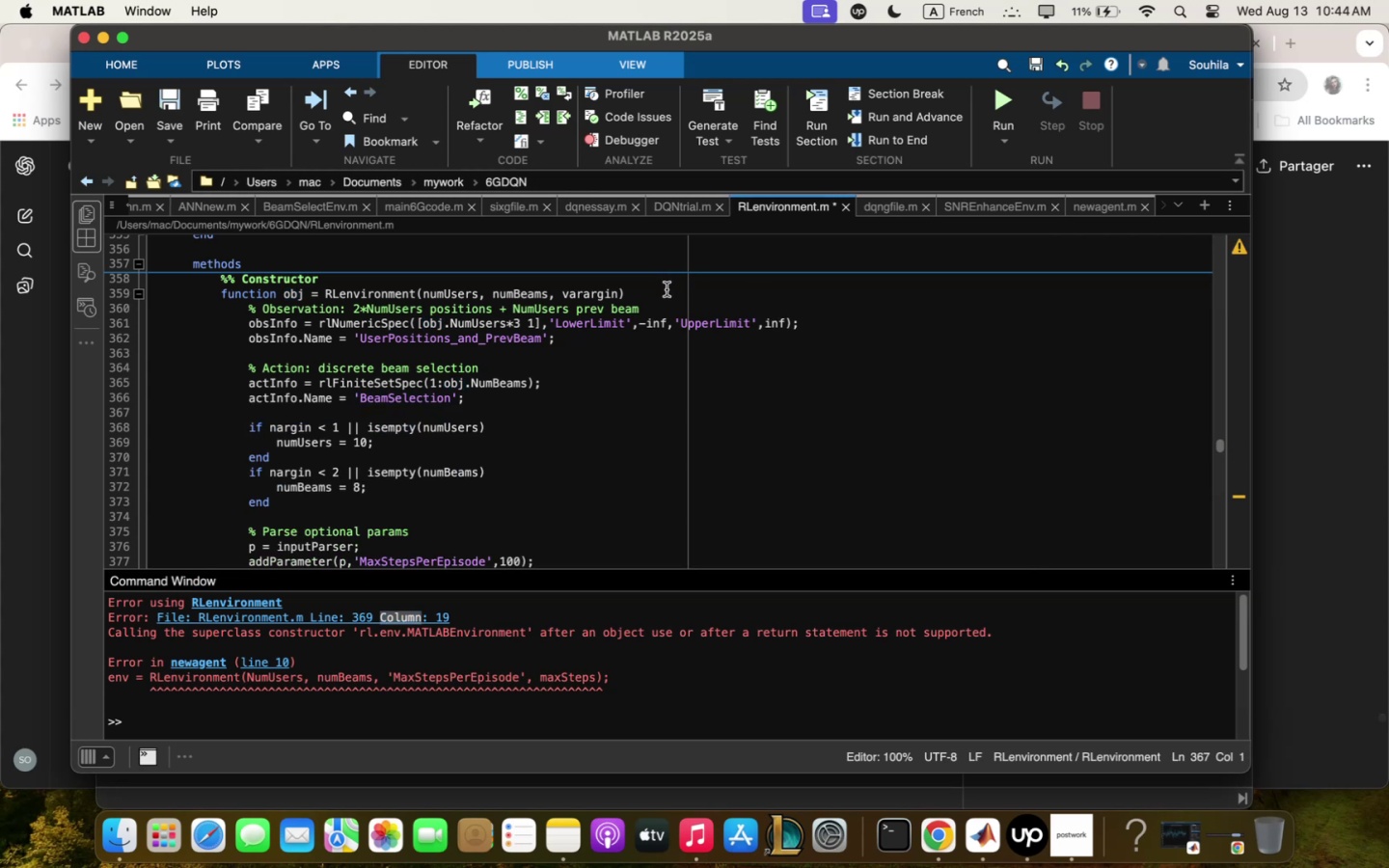 
key(Enter)
 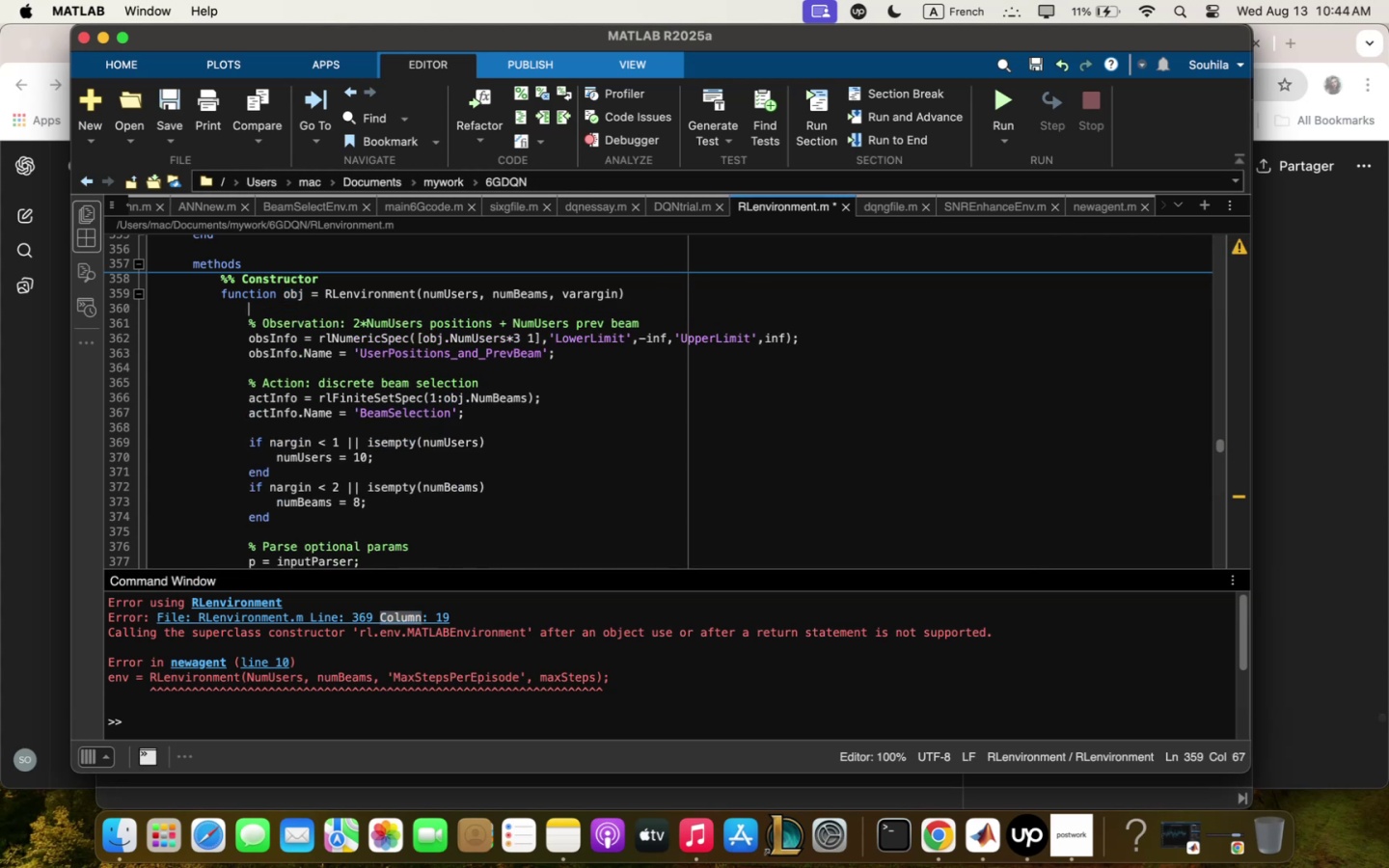 
key(Meta+V)
 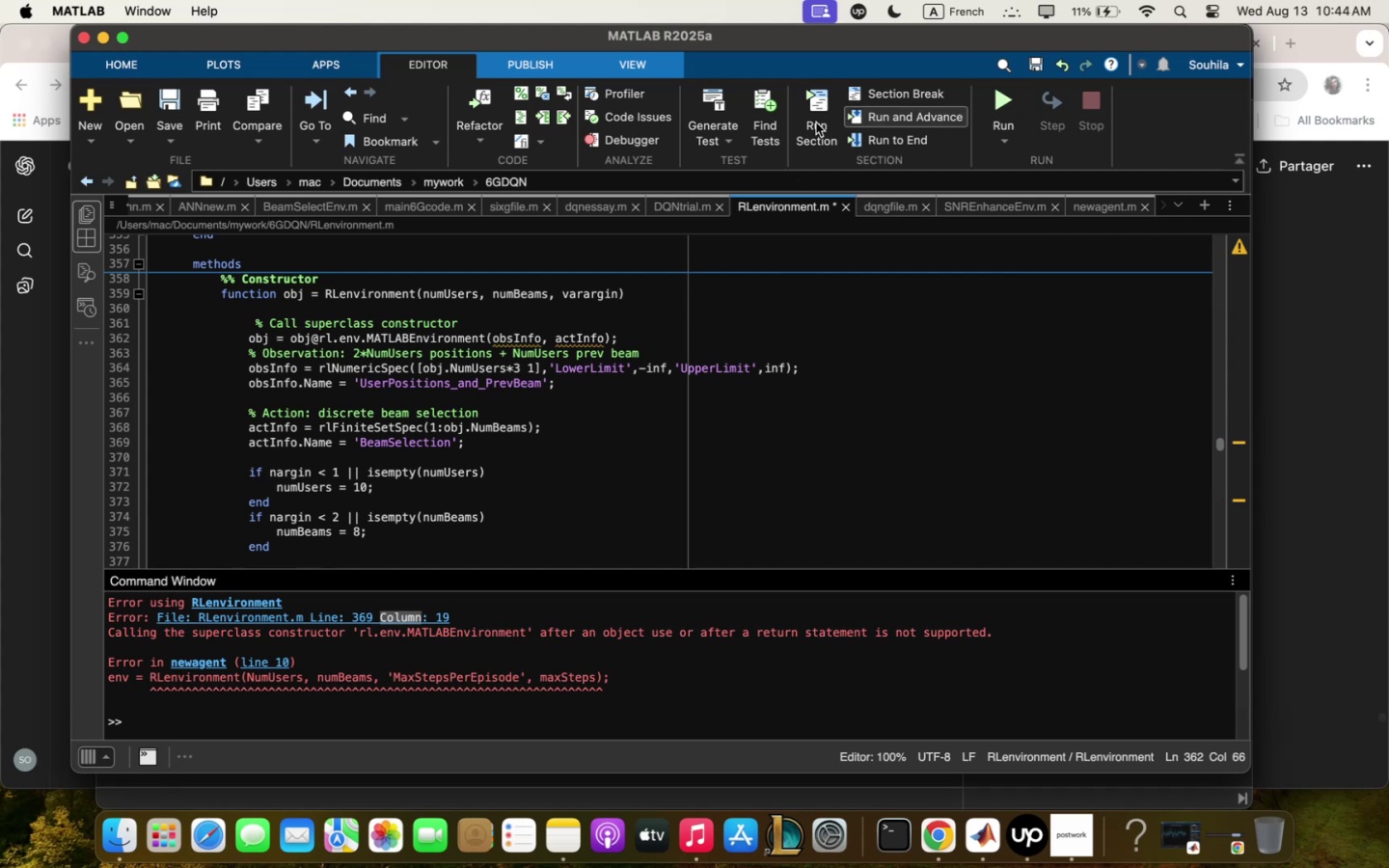 
left_click([177, 100])
 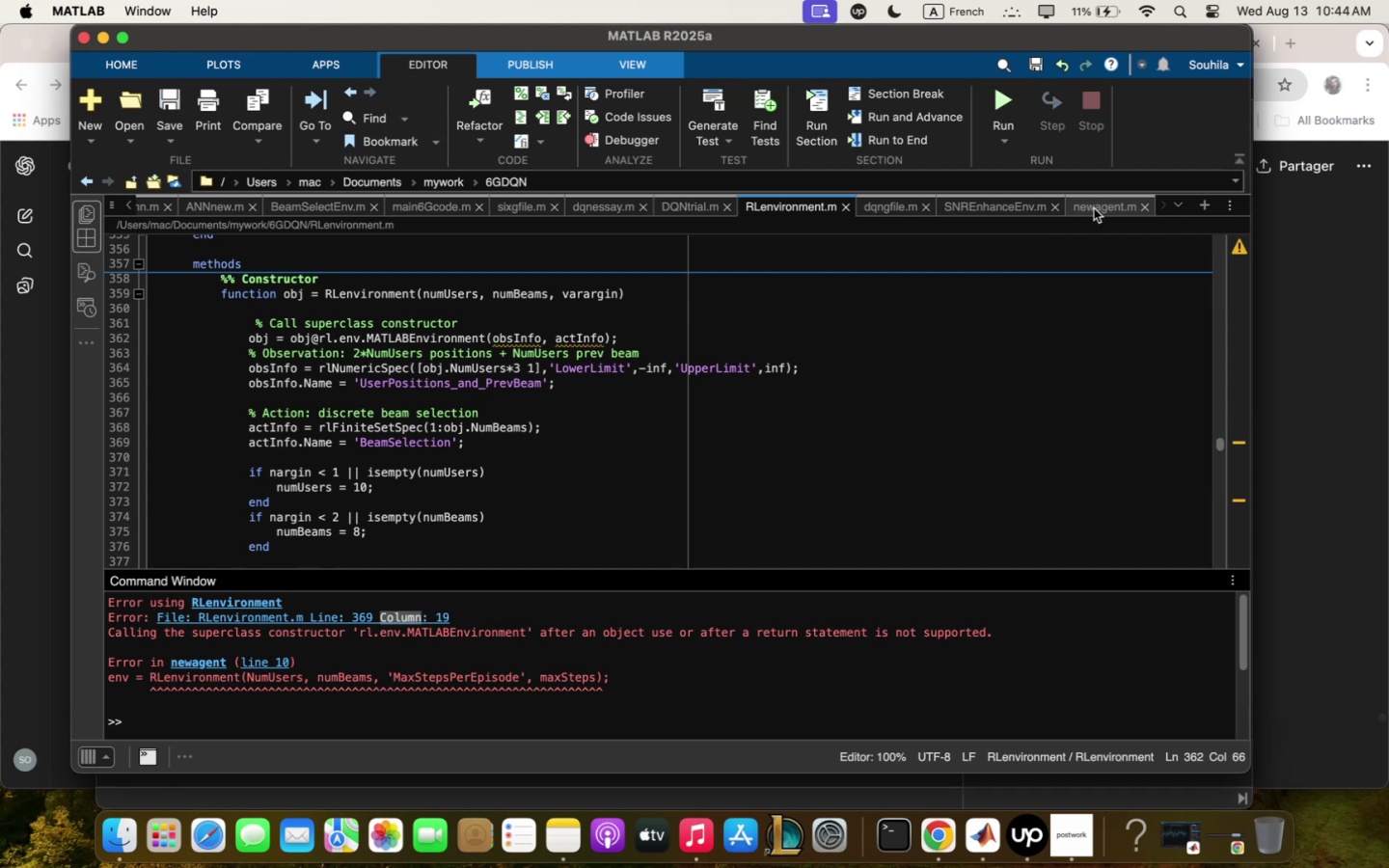 
left_click([1003, 97])
 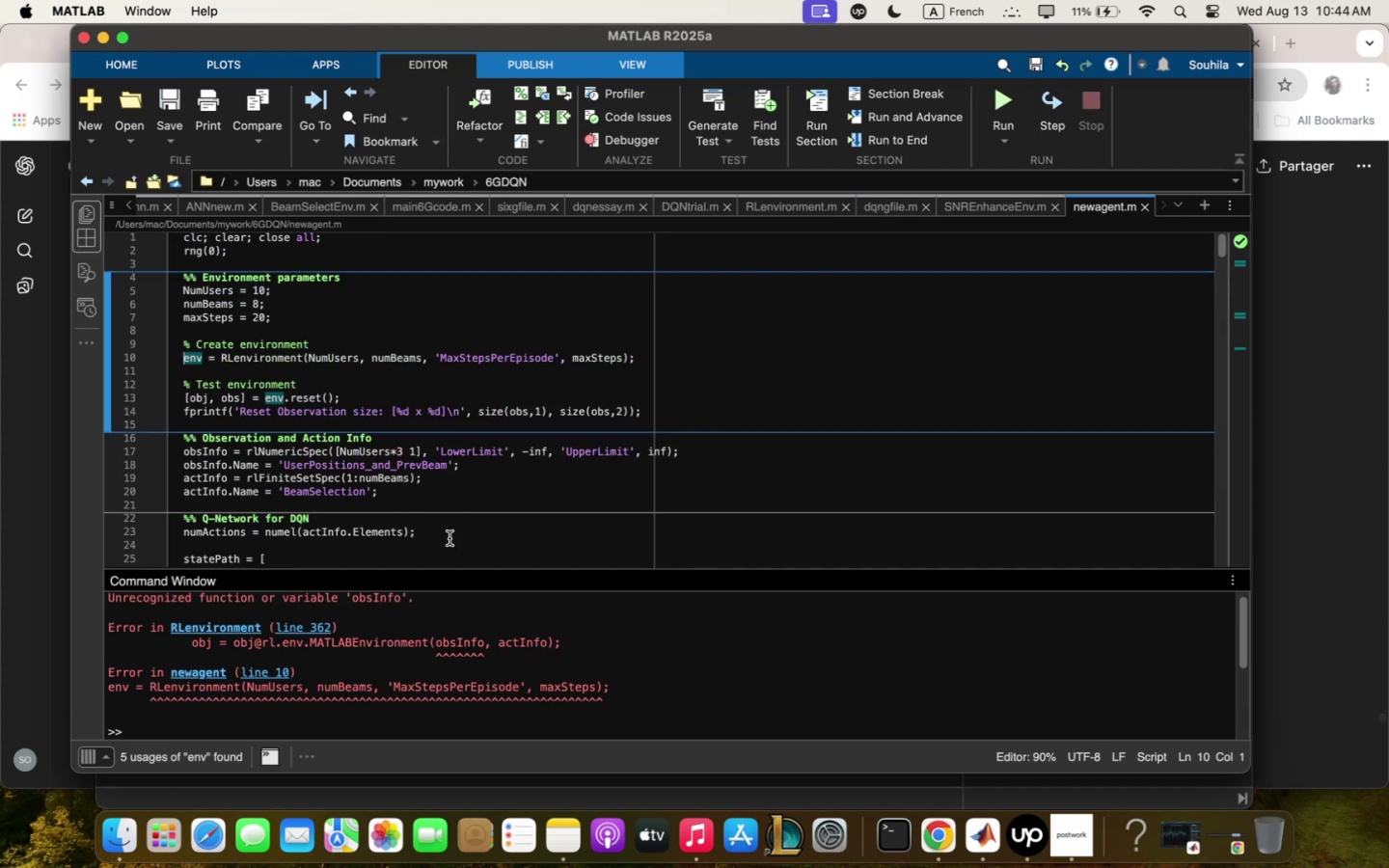 
scroll: coordinate [501, 665], scroll_direction: up, amount: 4.0
 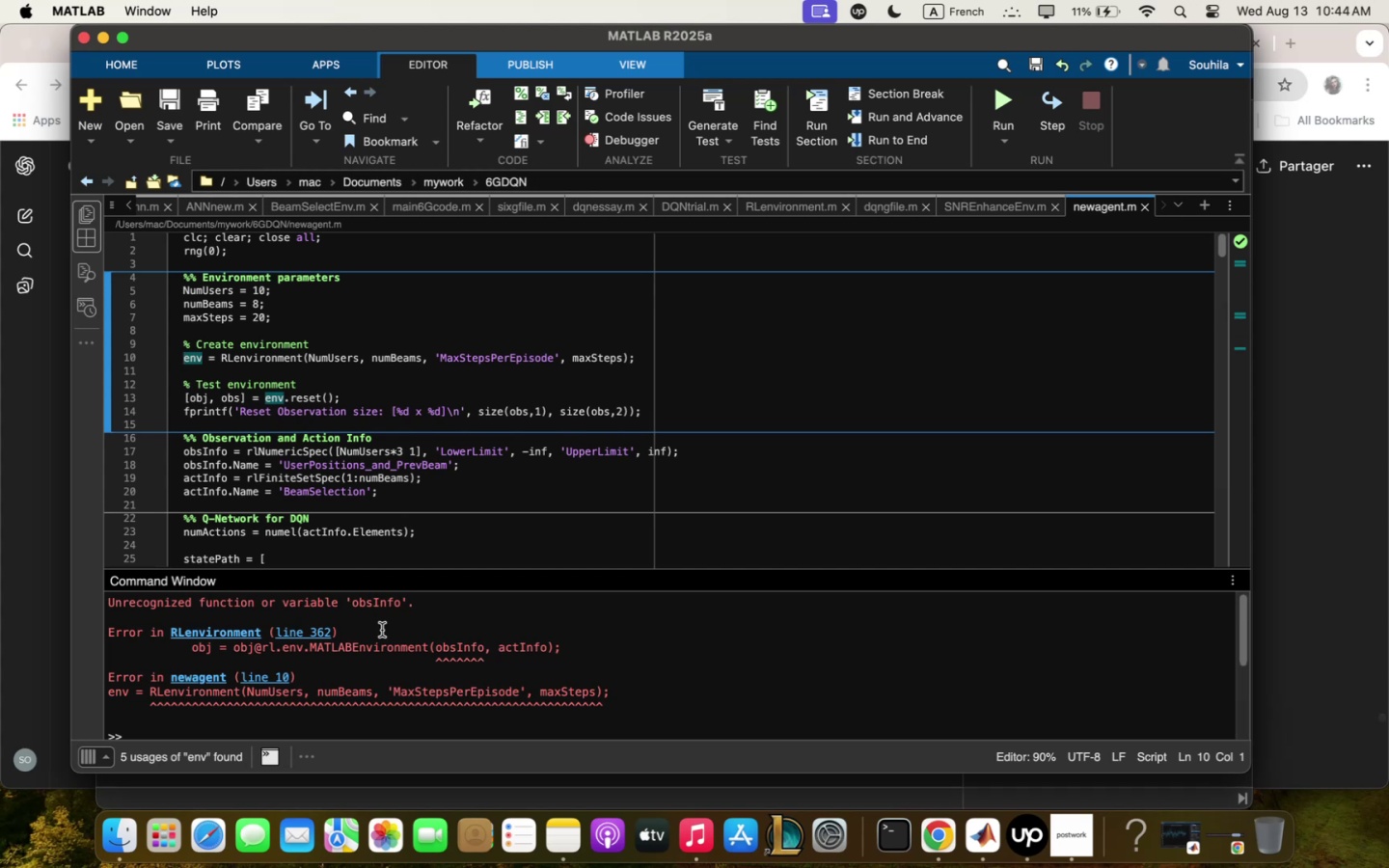 
double_click([311, 634])
 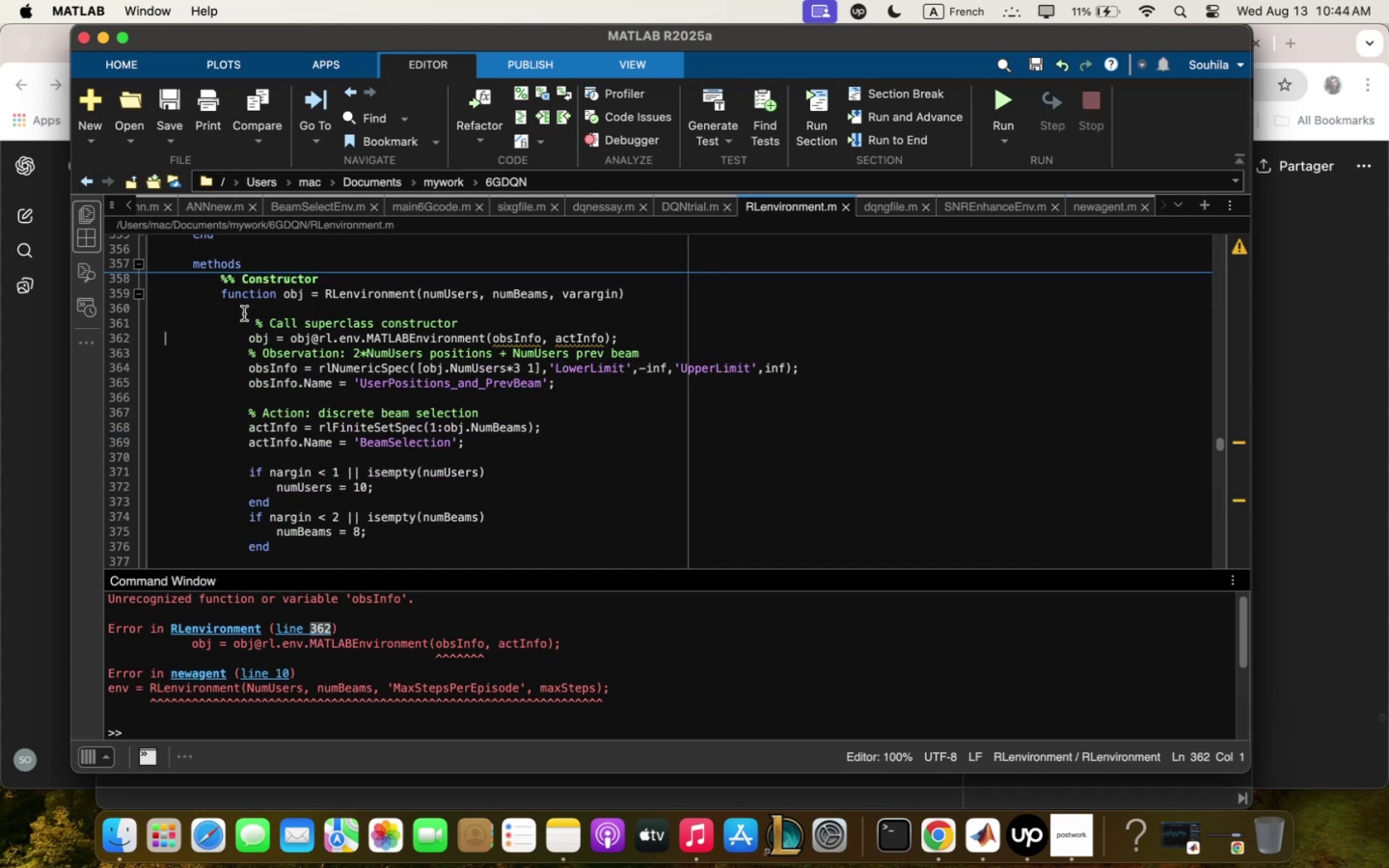 
wait(5.51)
 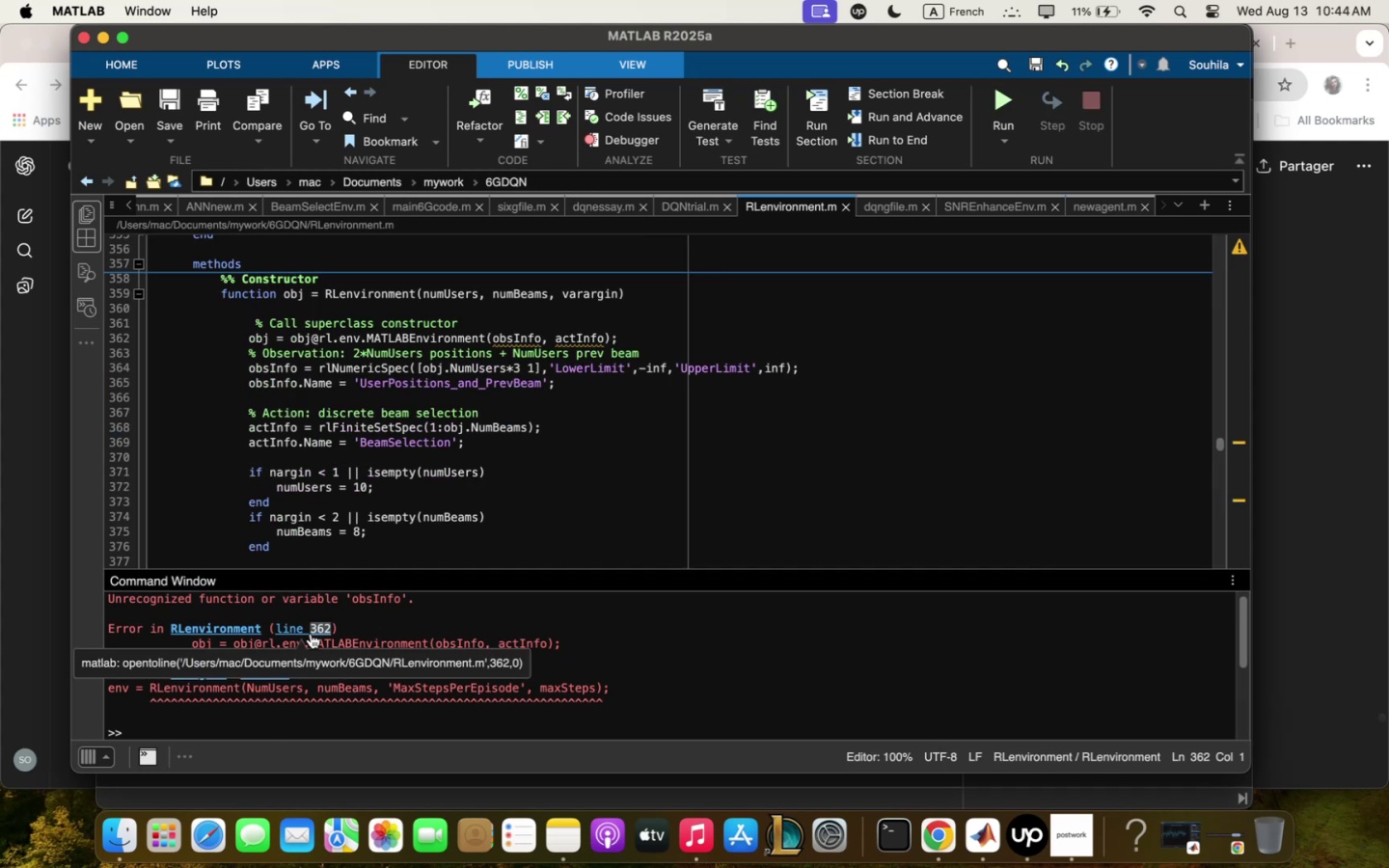 
left_click_drag(start_coordinate=[235, 350], to_coordinate=[514, 455])
 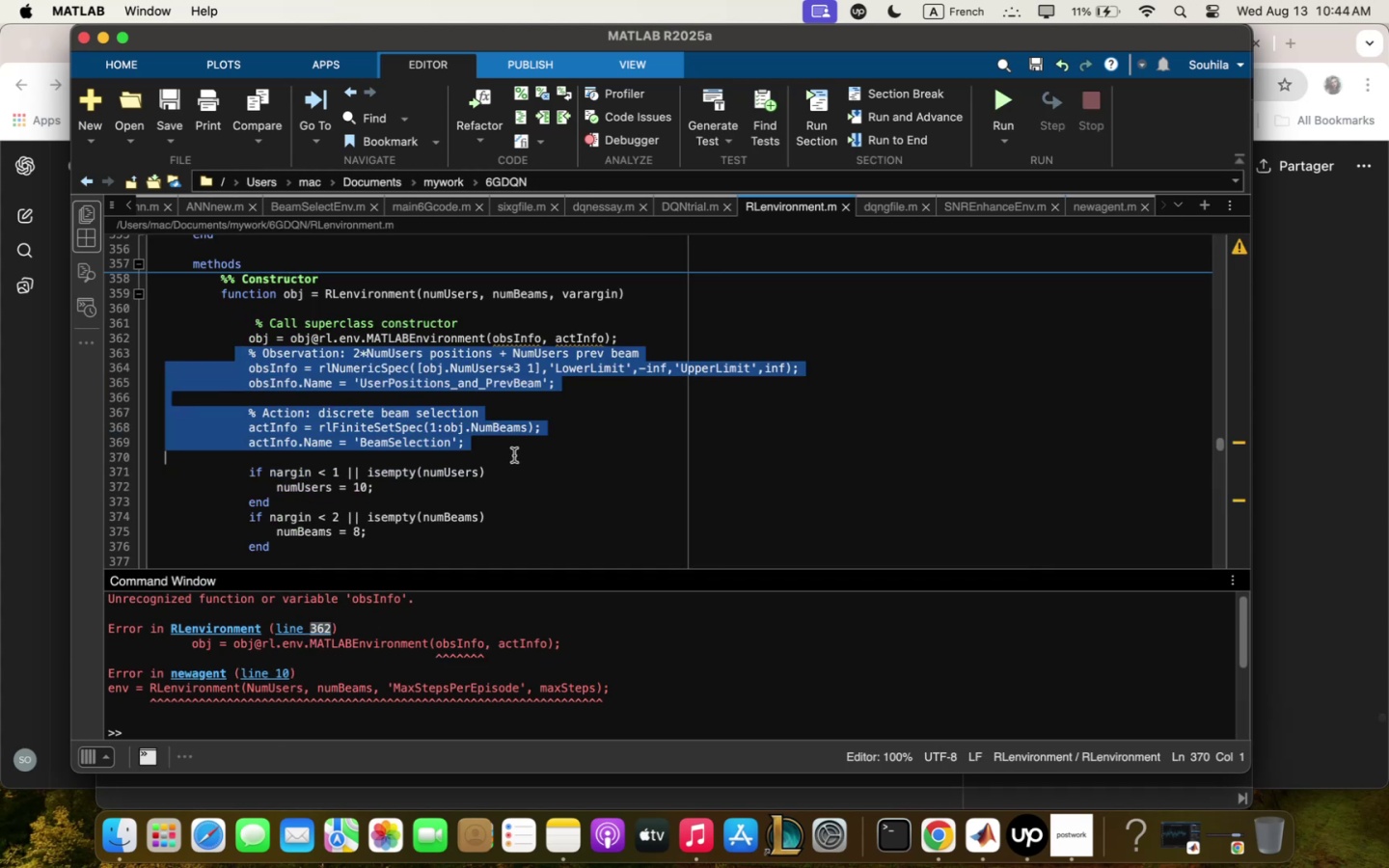 
key(Meta+X)
 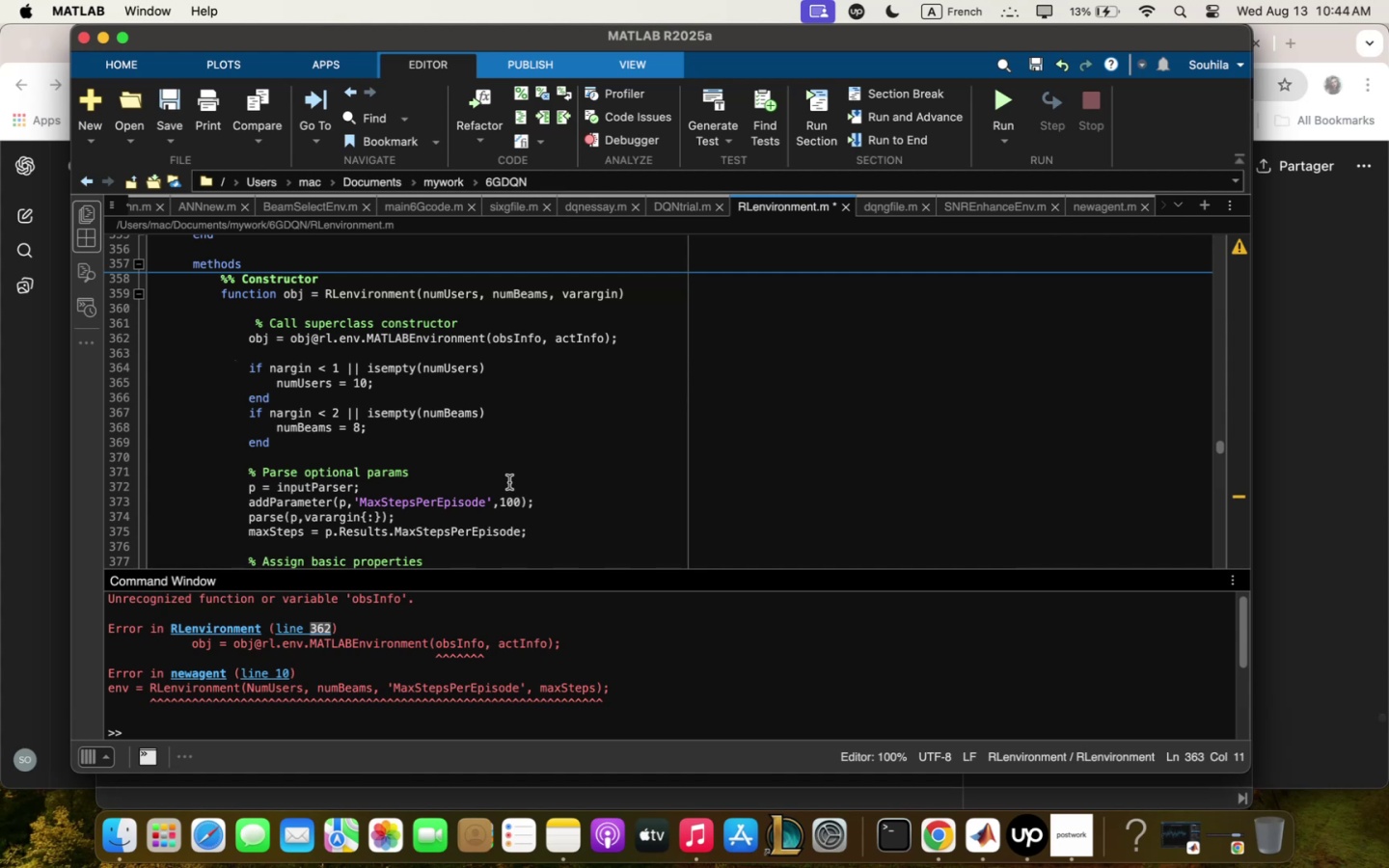 
scroll: coordinate [508, 479], scroll_direction: down, amount: 6.0
 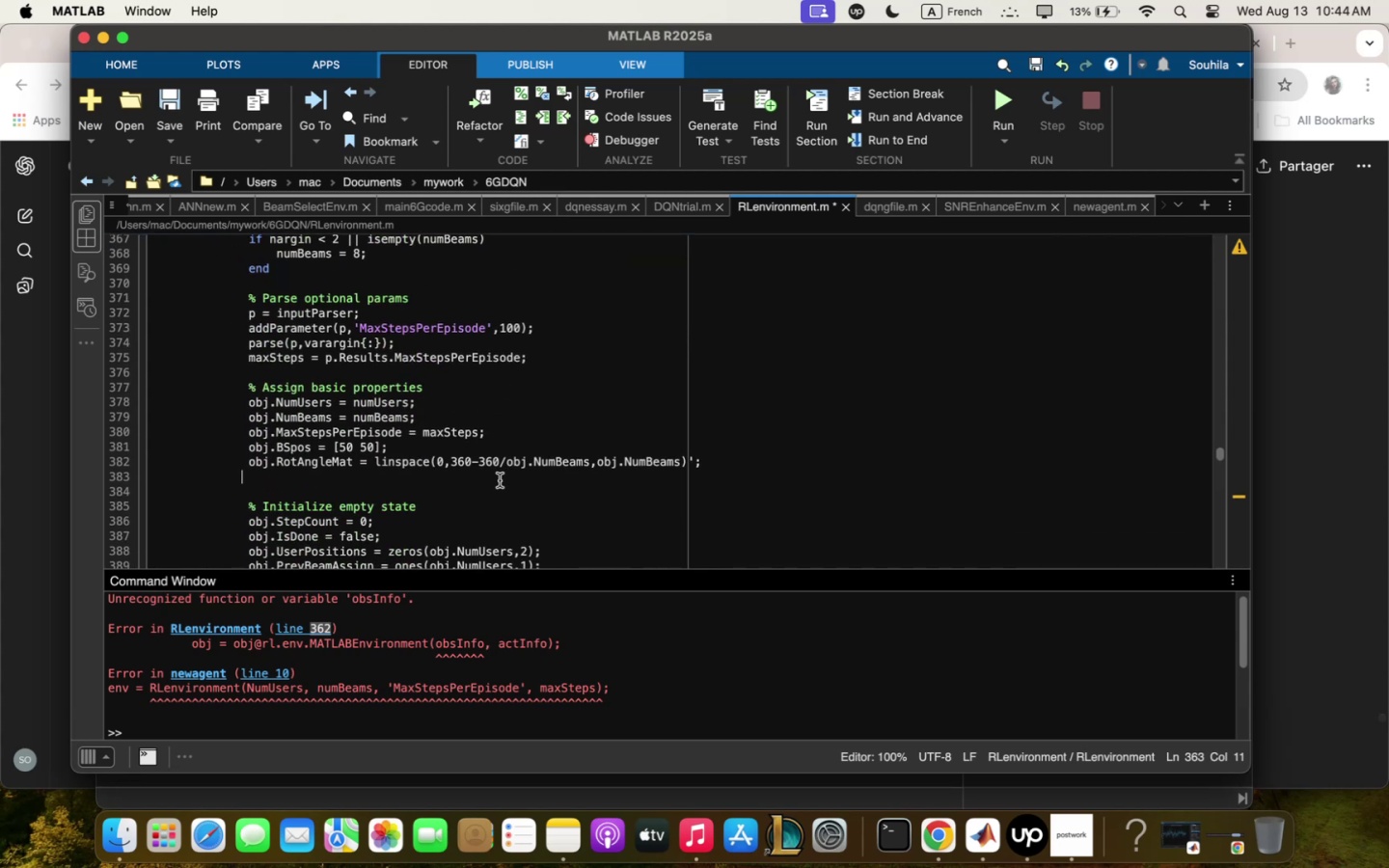 
key(Meta+V)
 